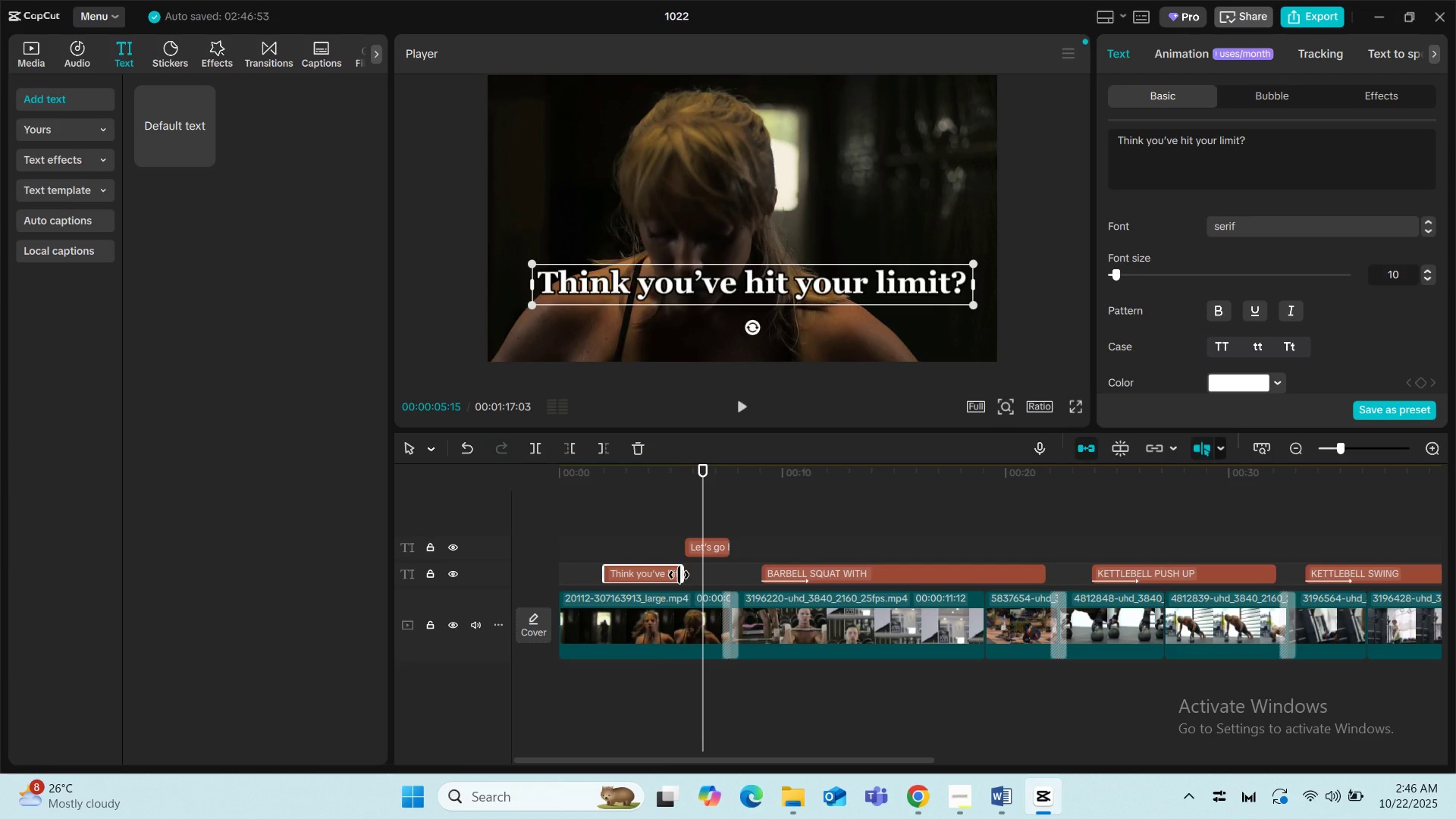 
left_click([698, 548])
 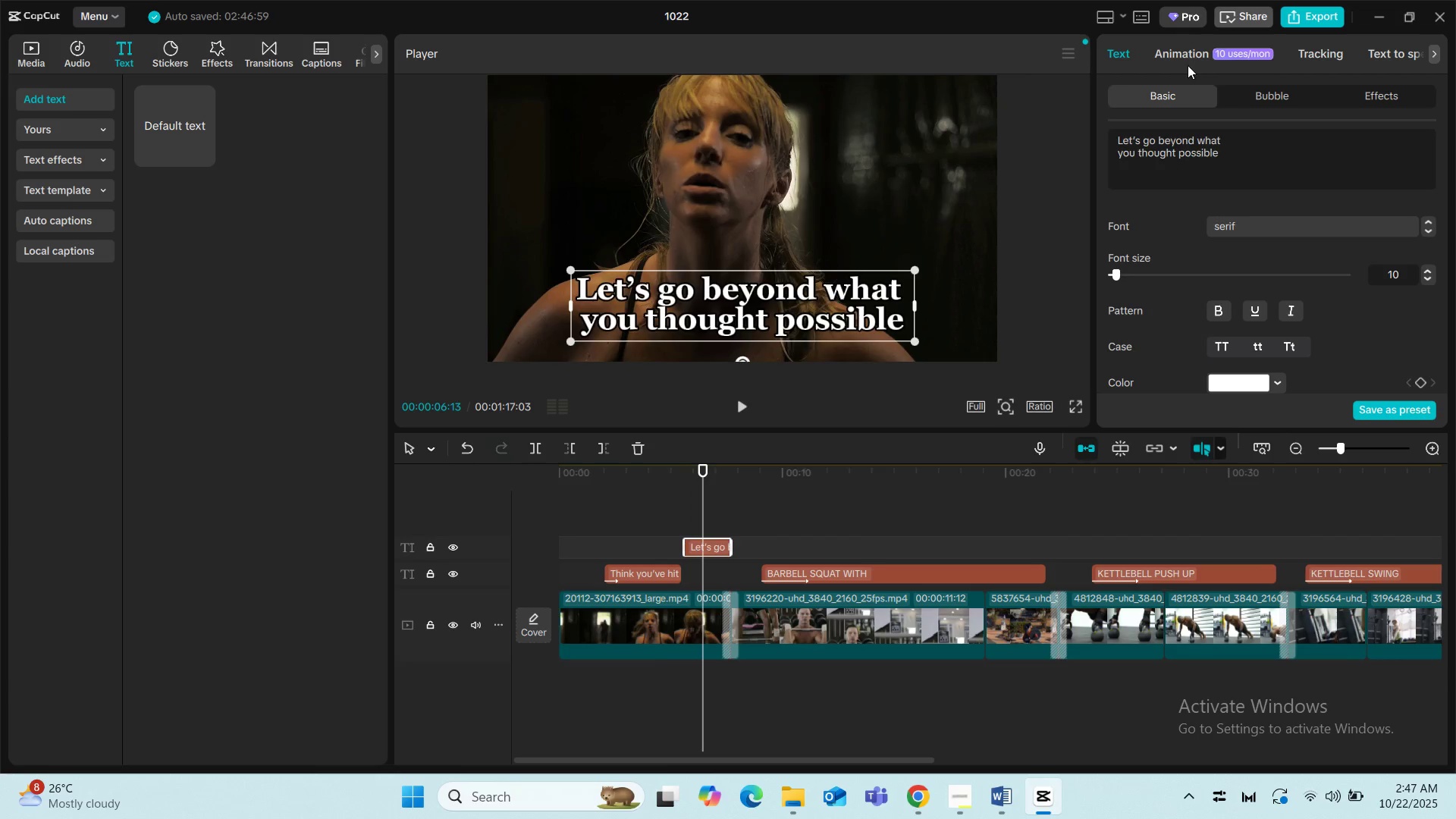 
left_click([1190, 61])
 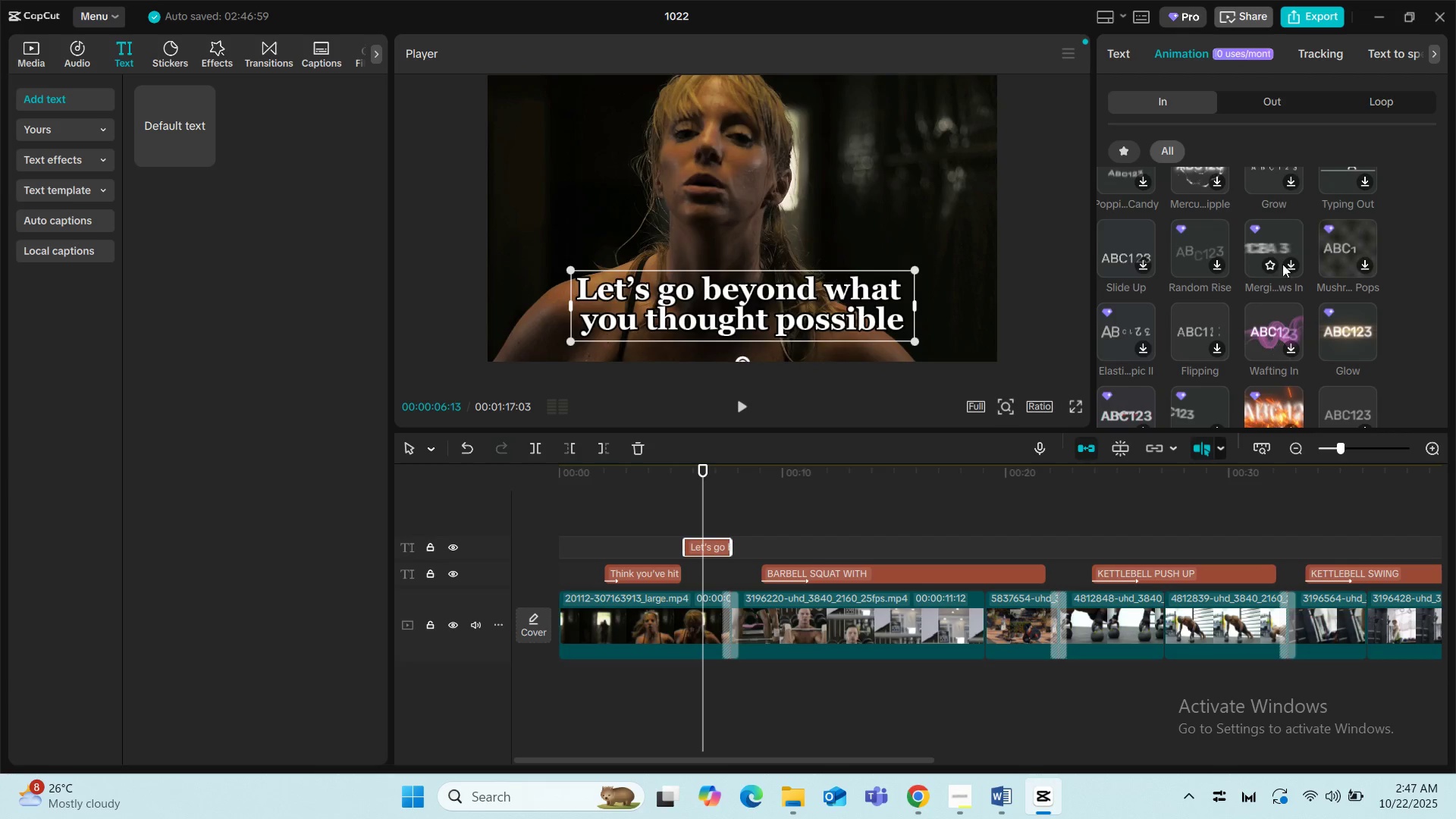 
scroll: coordinate [1362, 312], scroll_direction: down, amount: 6.0
 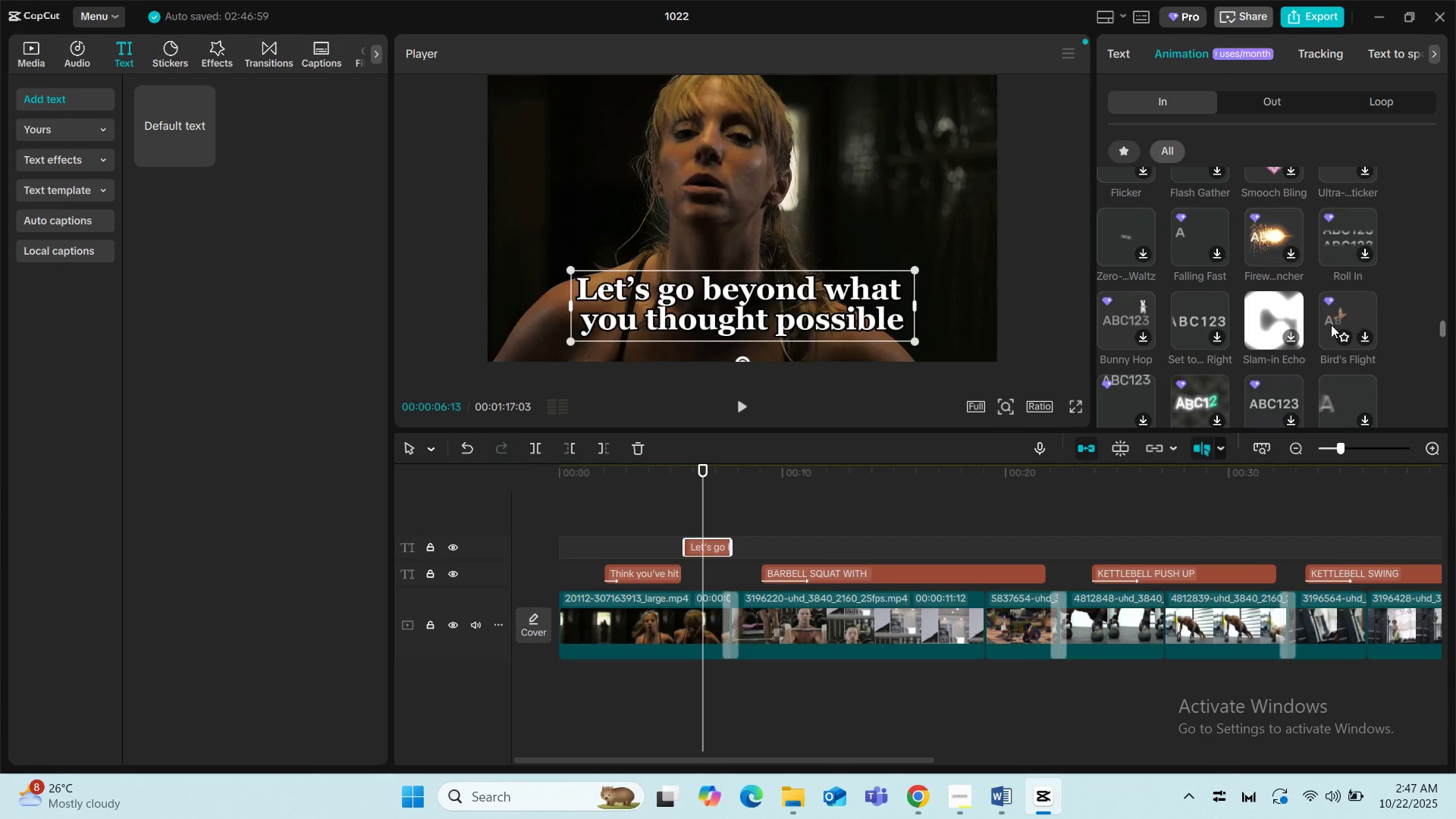 
mouse_move([1270, 318])
 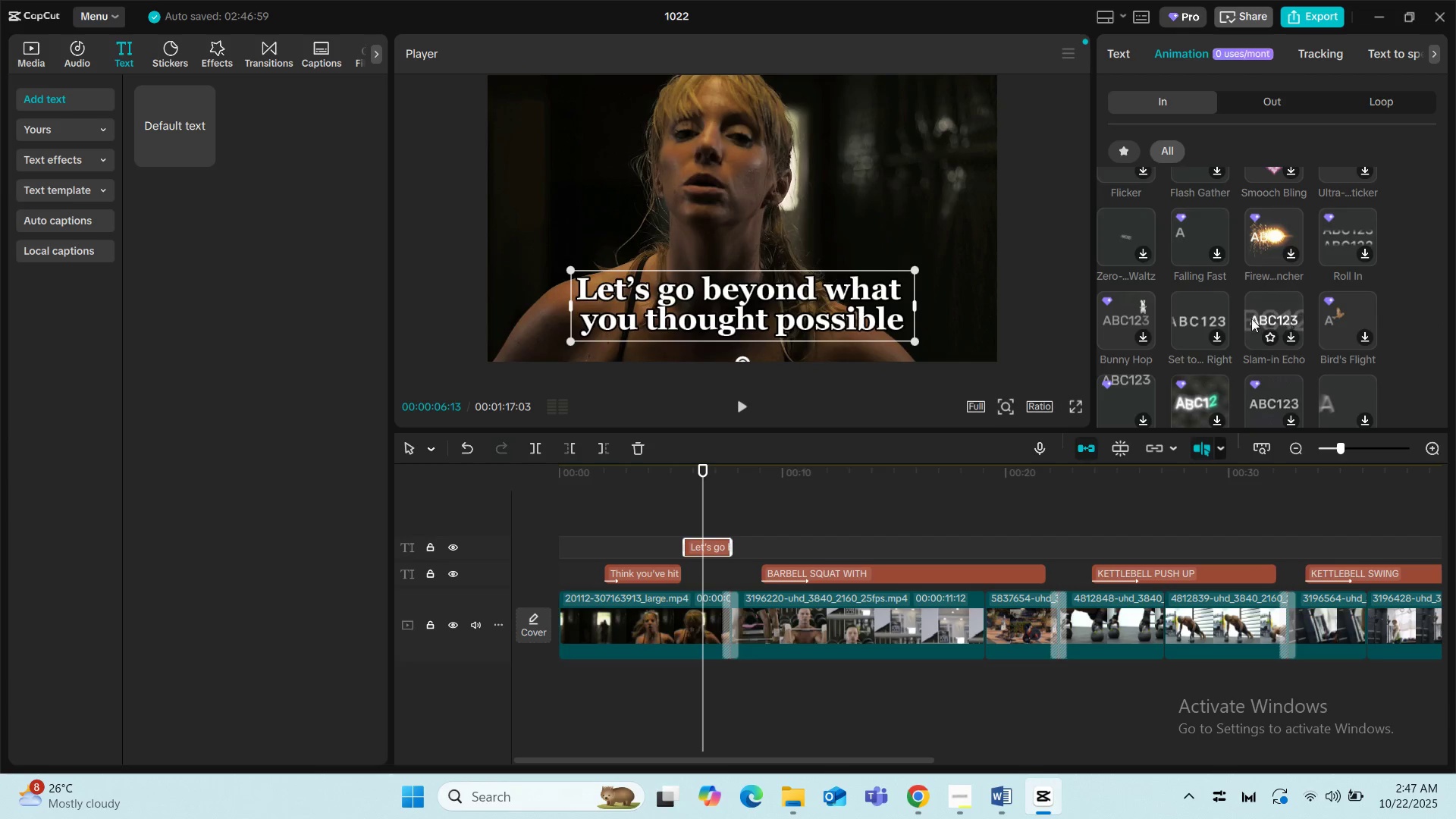 
mouse_move([1203, 316])
 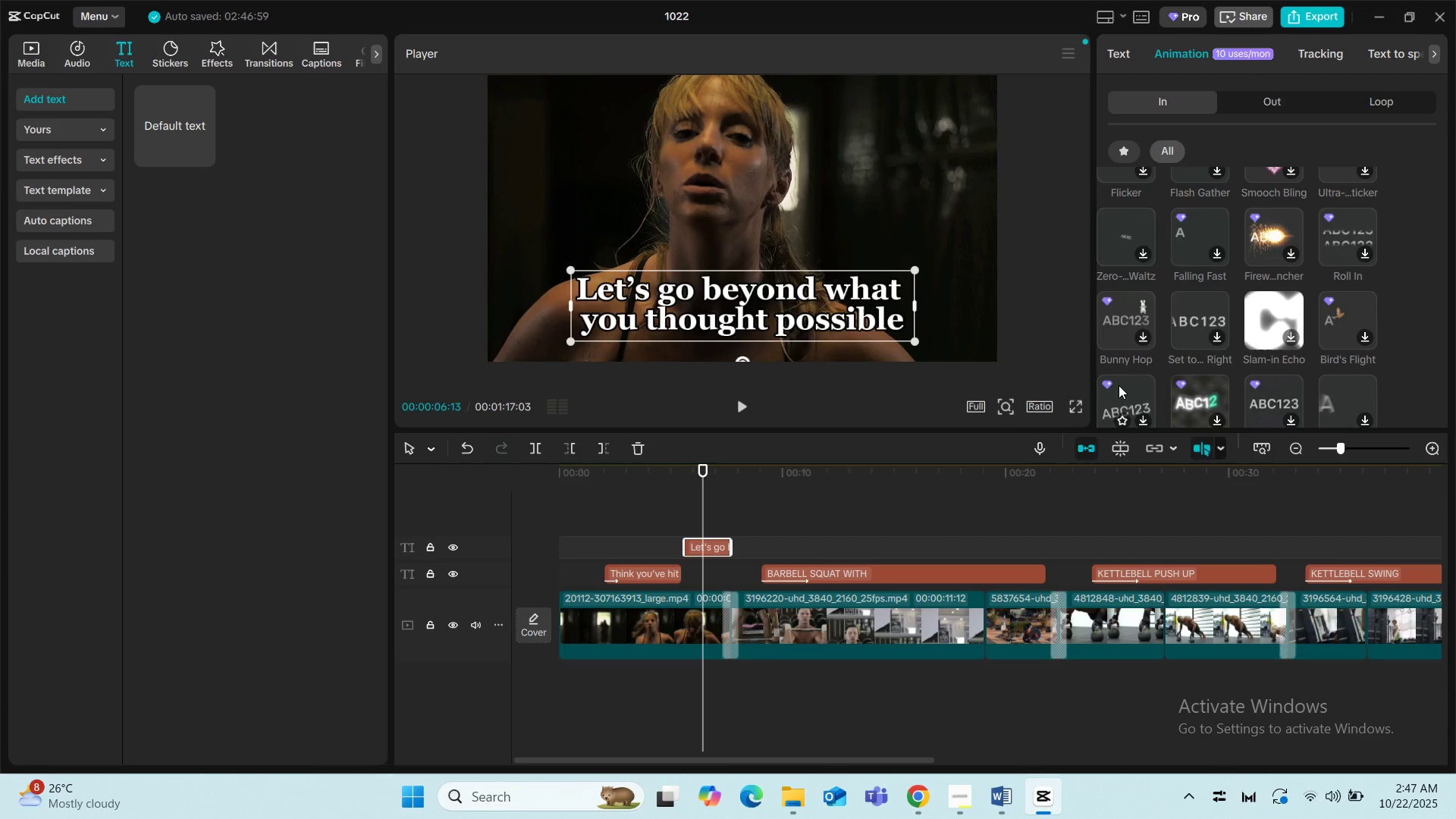 
scroll: coordinate [1372, 313], scroll_direction: down, amount: 2.0
 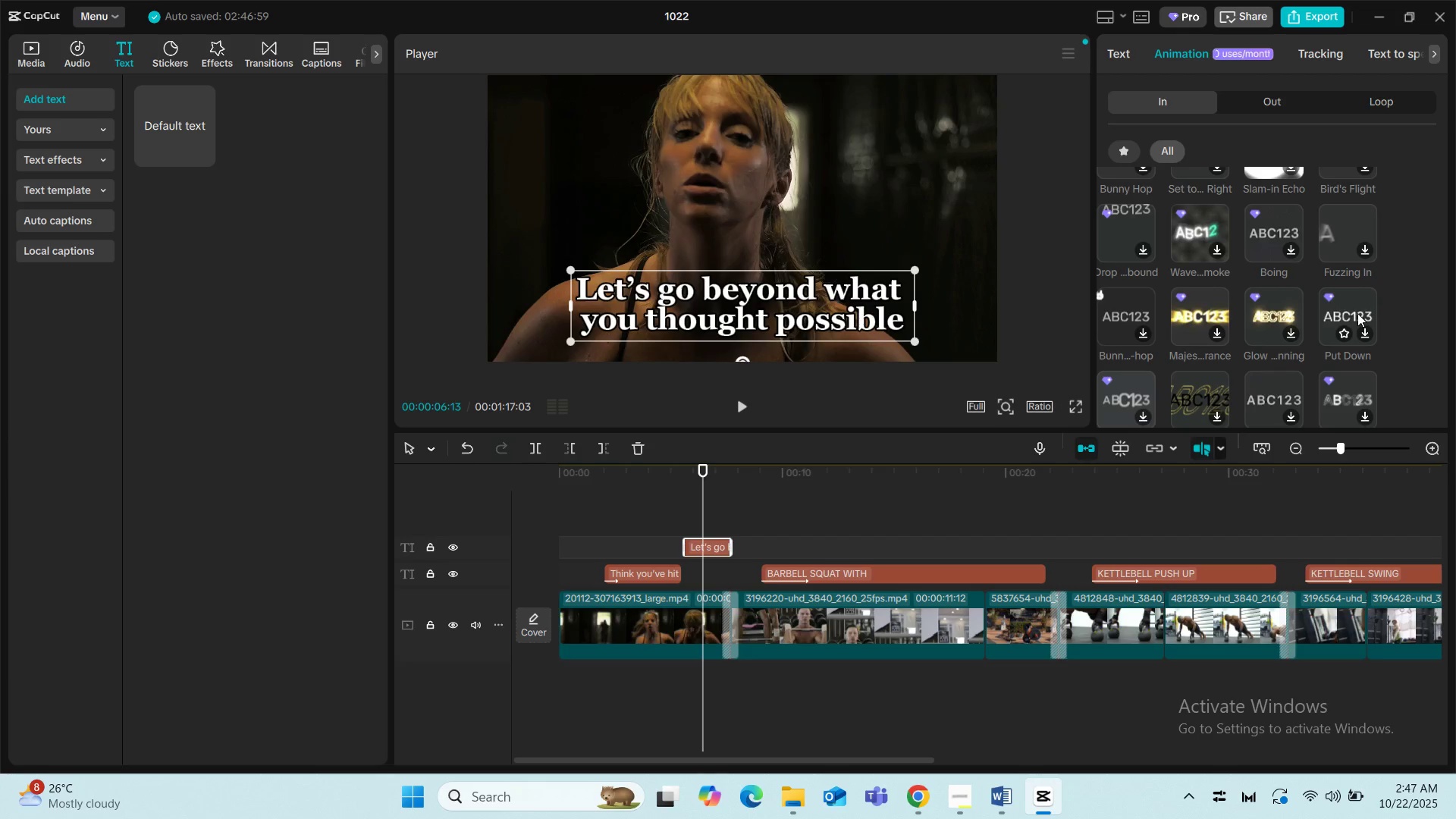 
mouse_move([1262, 309])
 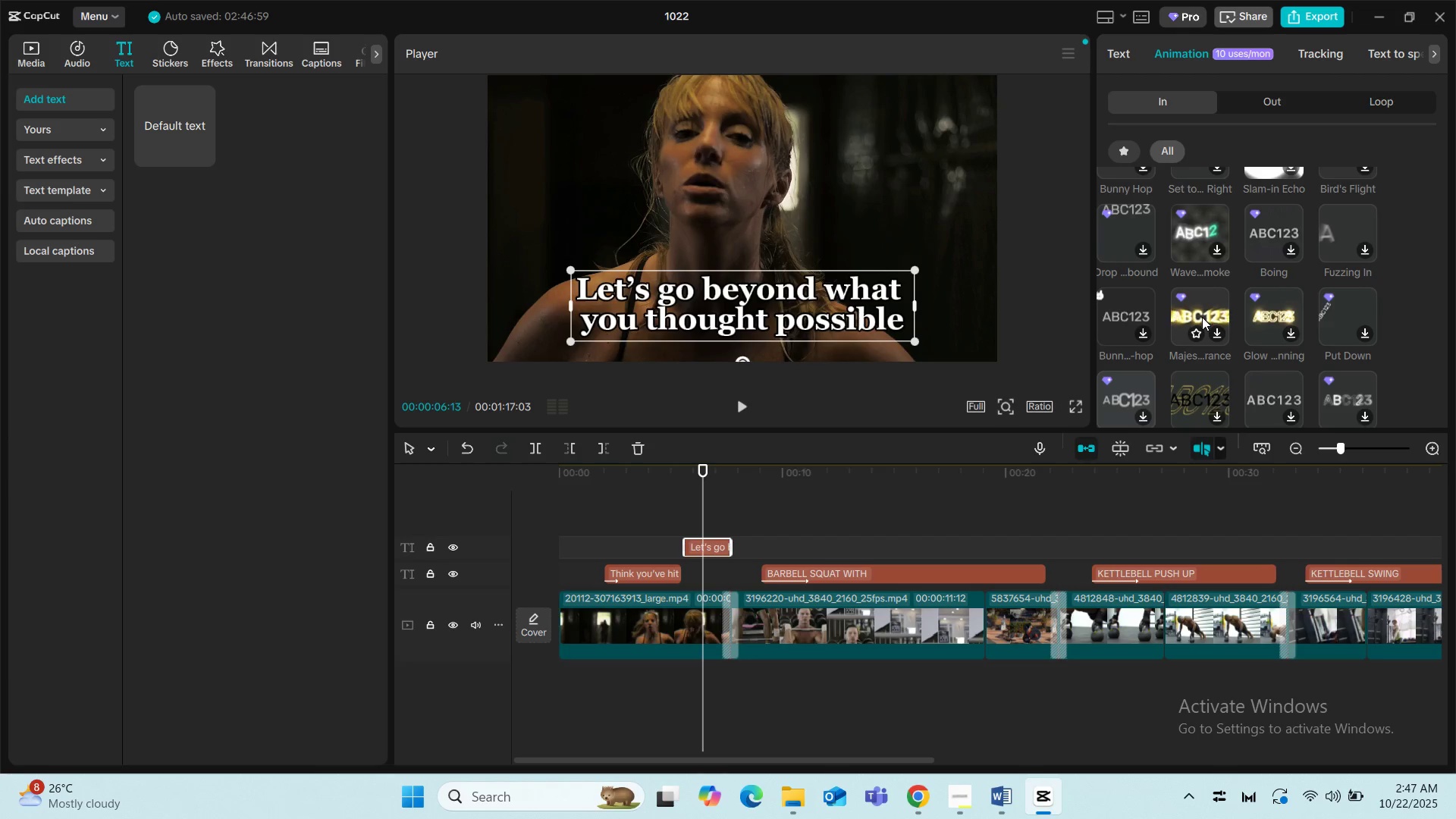 
left_click([1210, 305])
 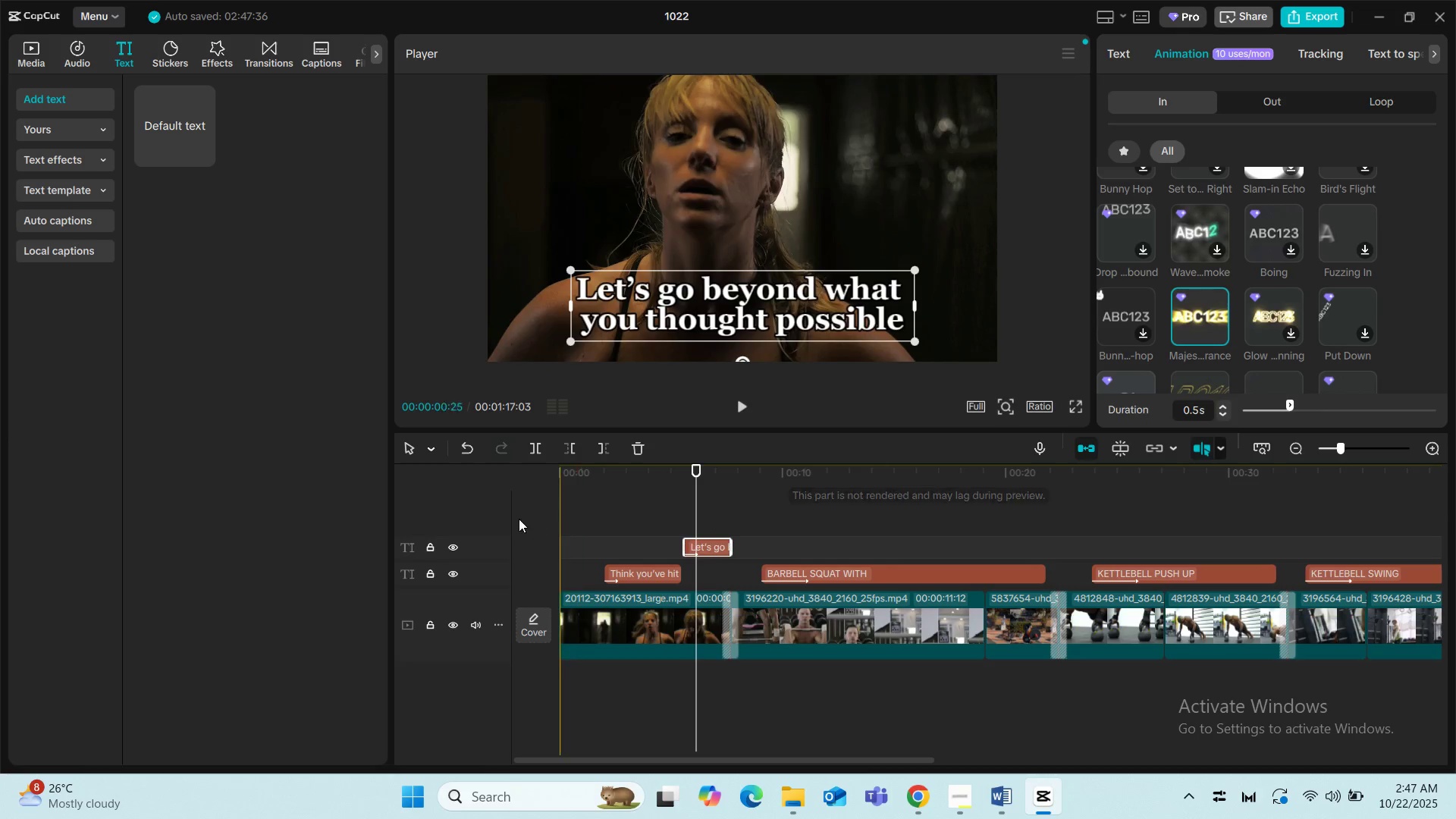 
left_click([542, 519])
 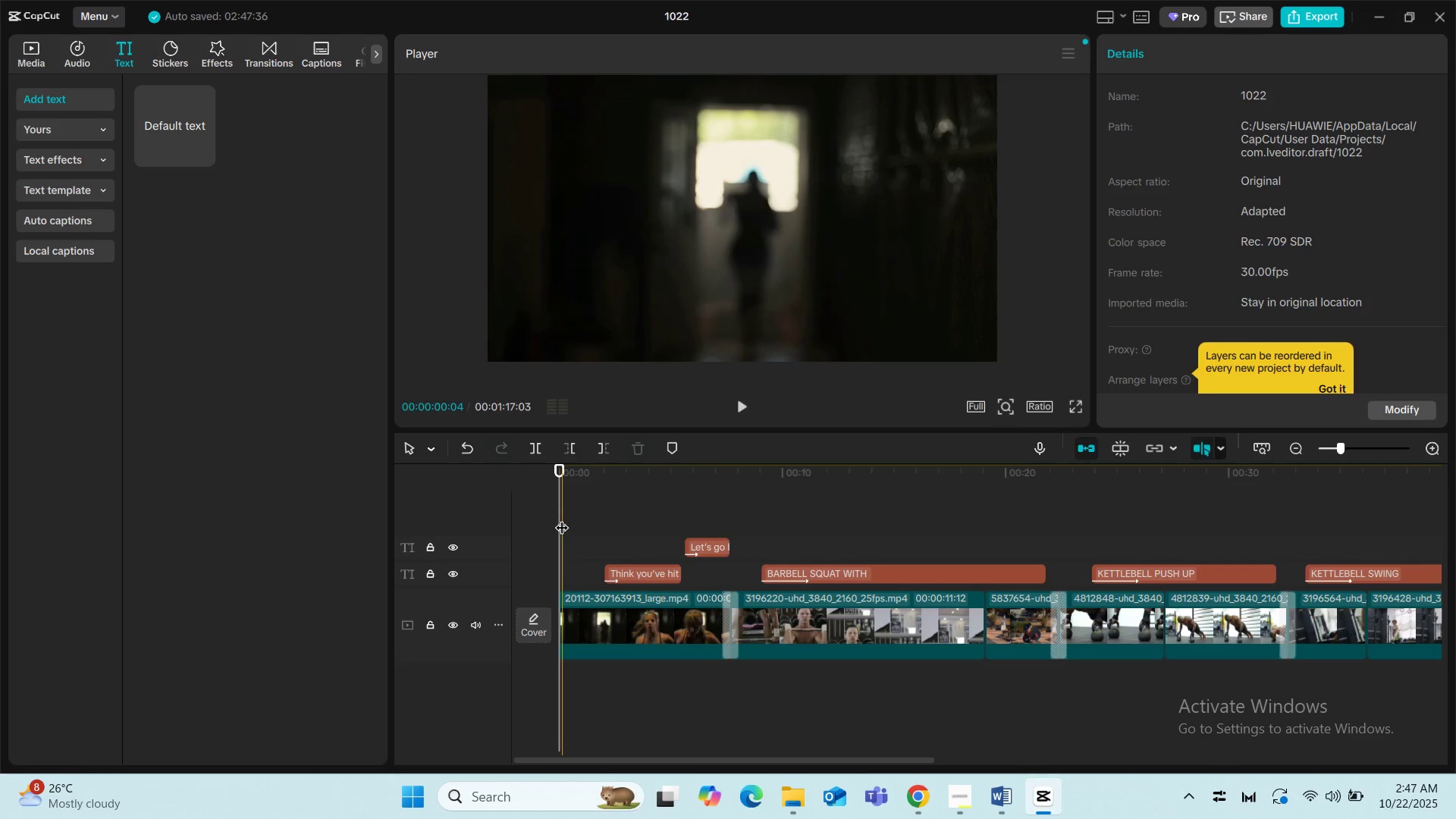 
key(Space)
 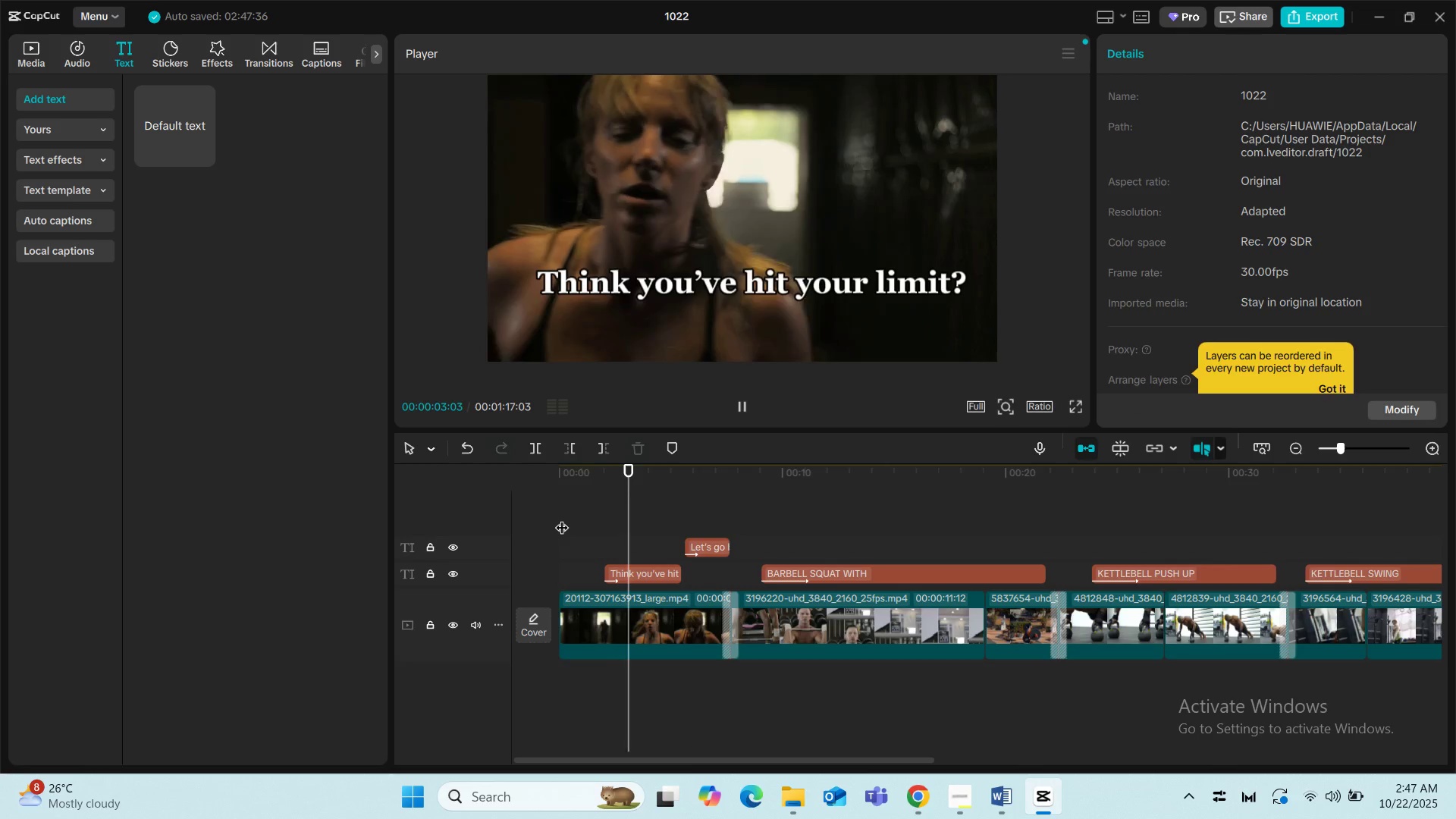 
wait(8.1)
 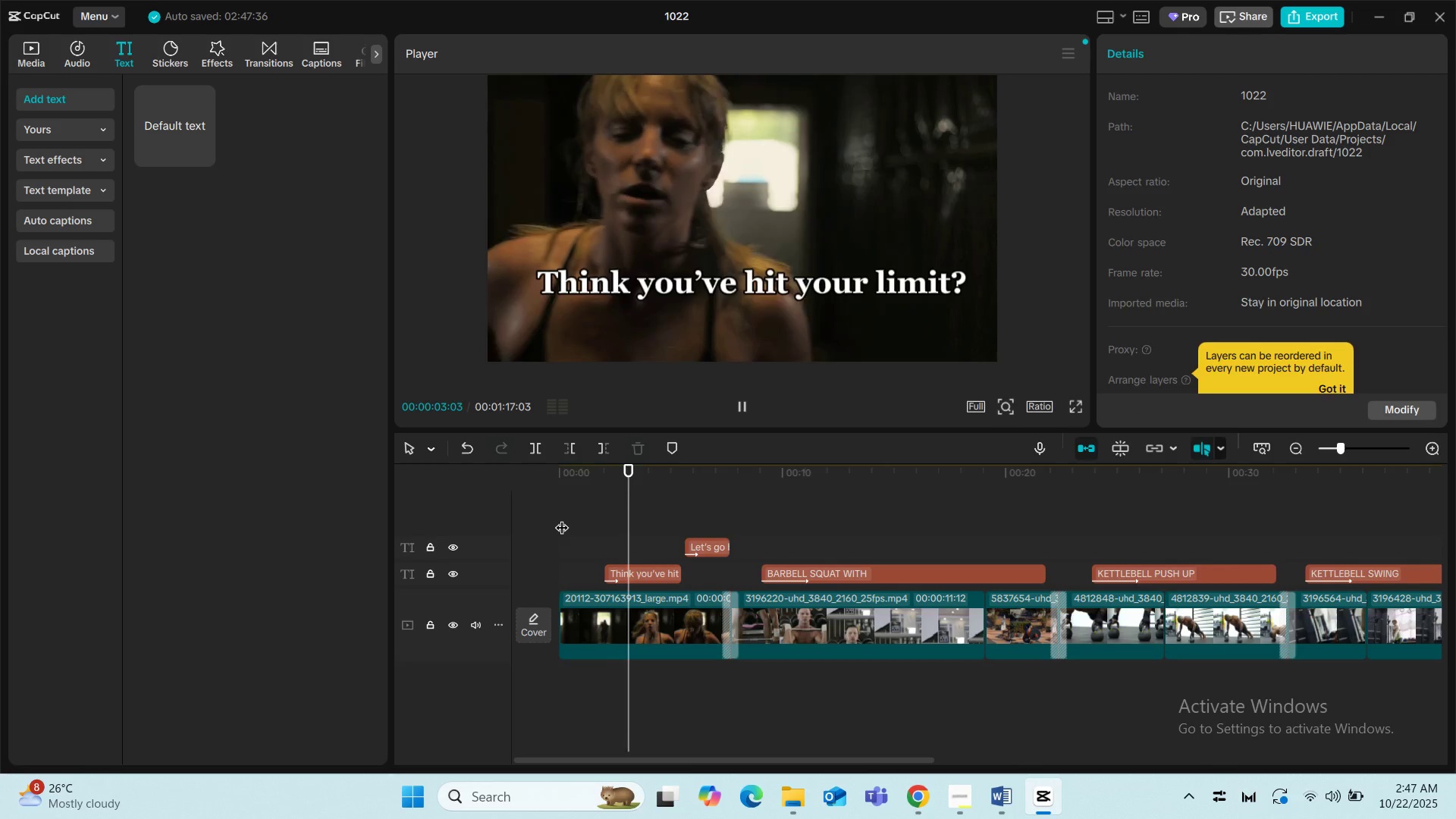 
key(Space)
 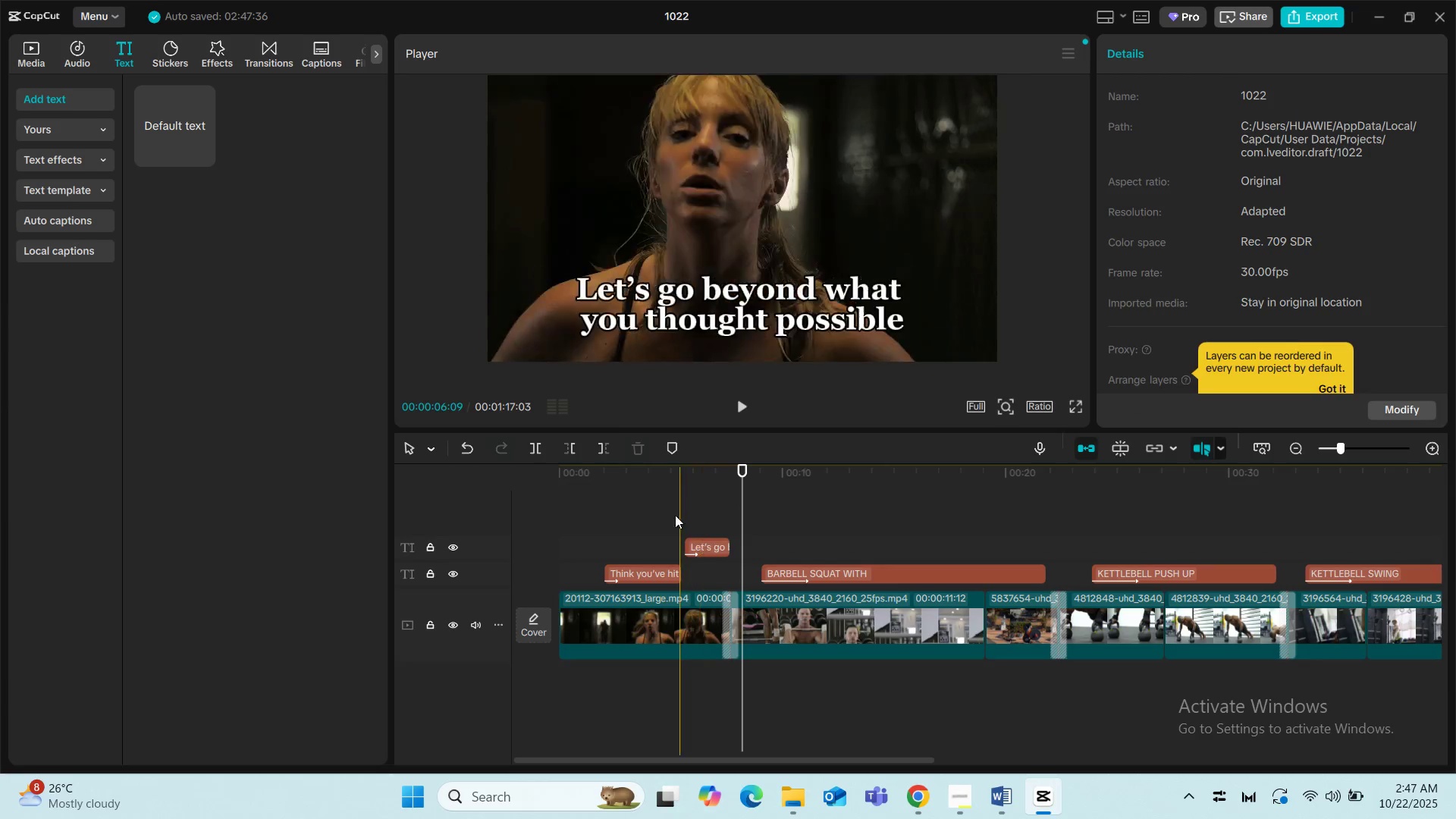 
left_click([657, 505])
 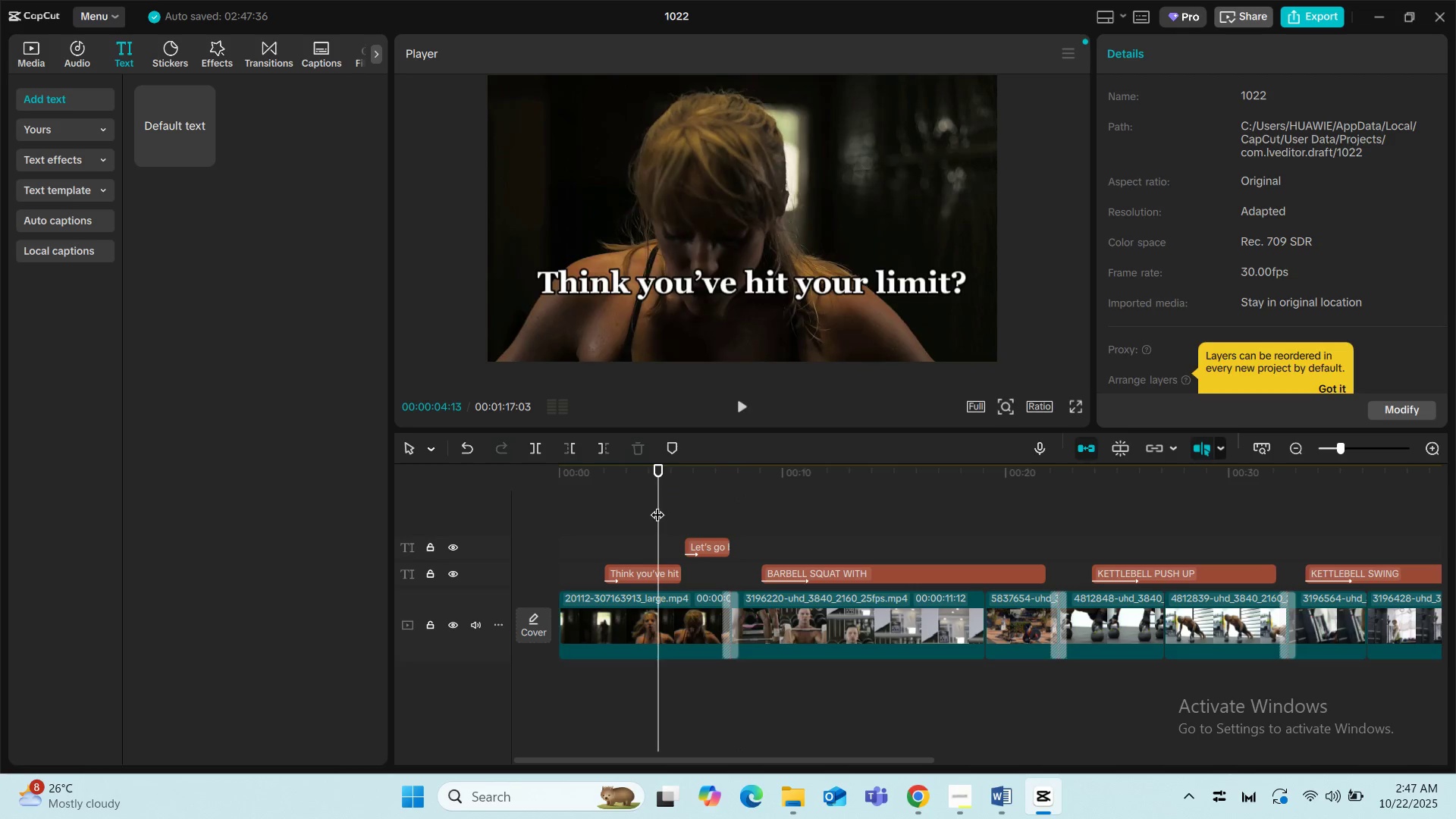 
key(Space)
 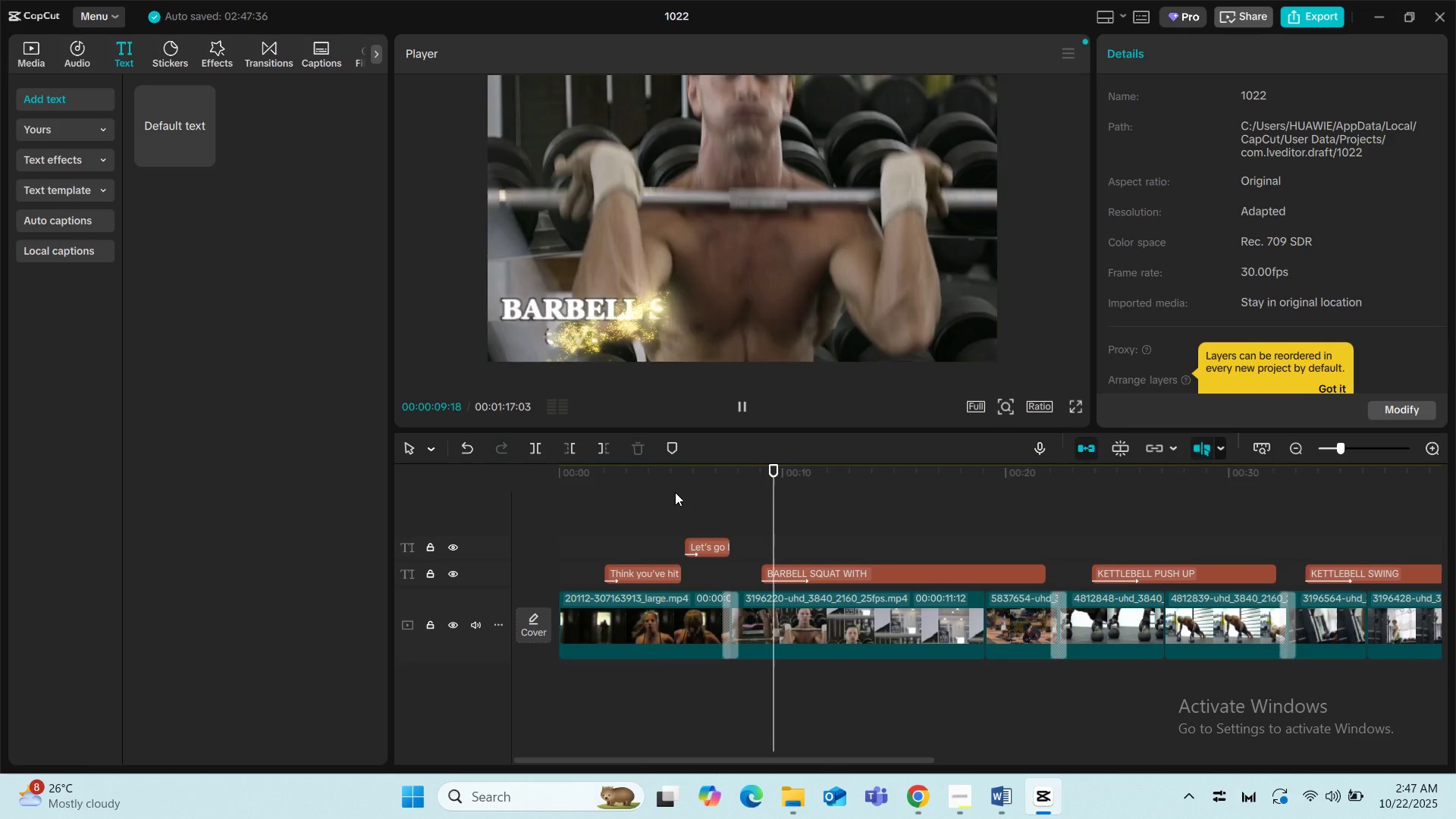 
wait(7.06)
 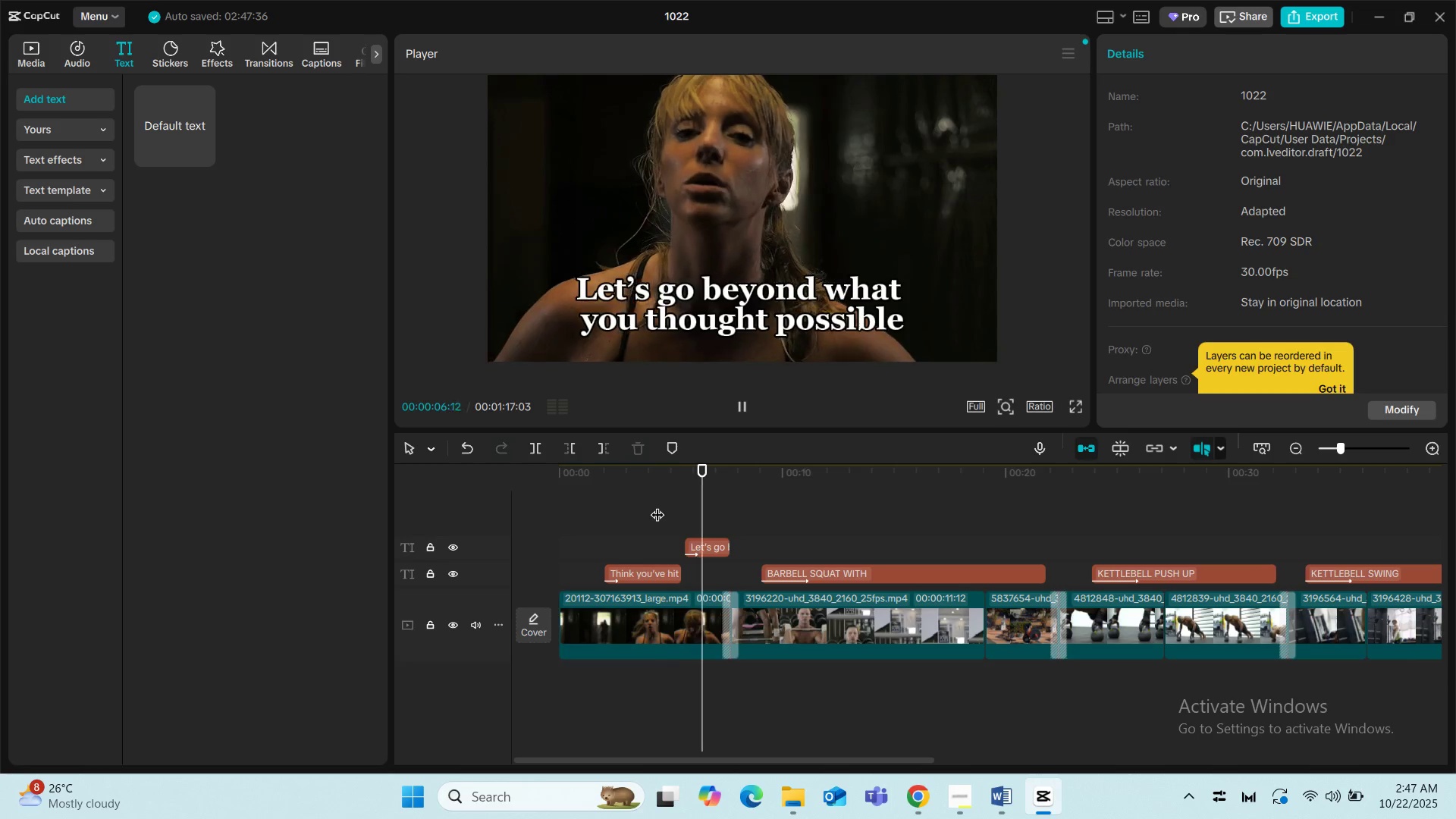 
key(Space)
 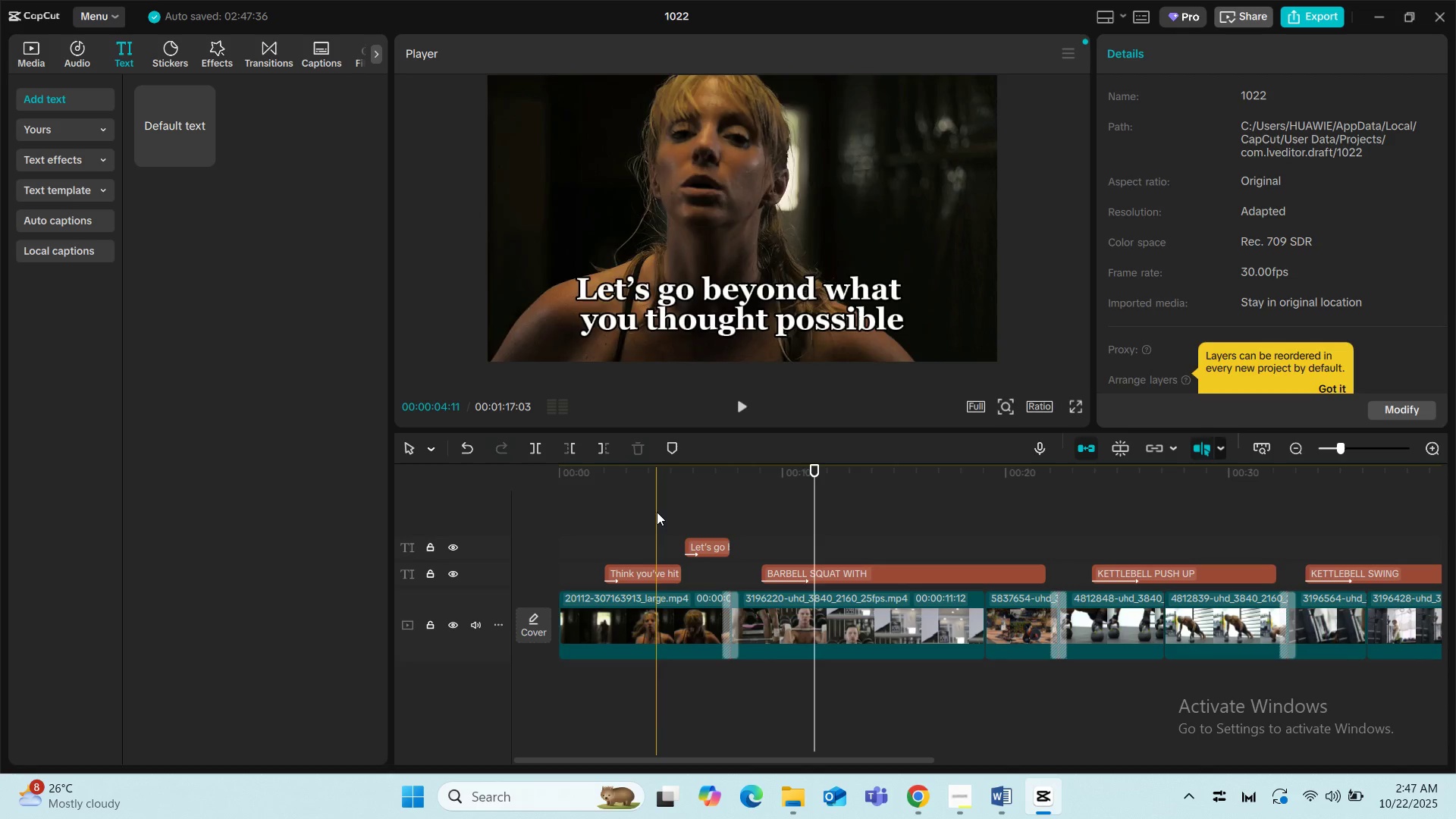 
left_click([657, 512])
 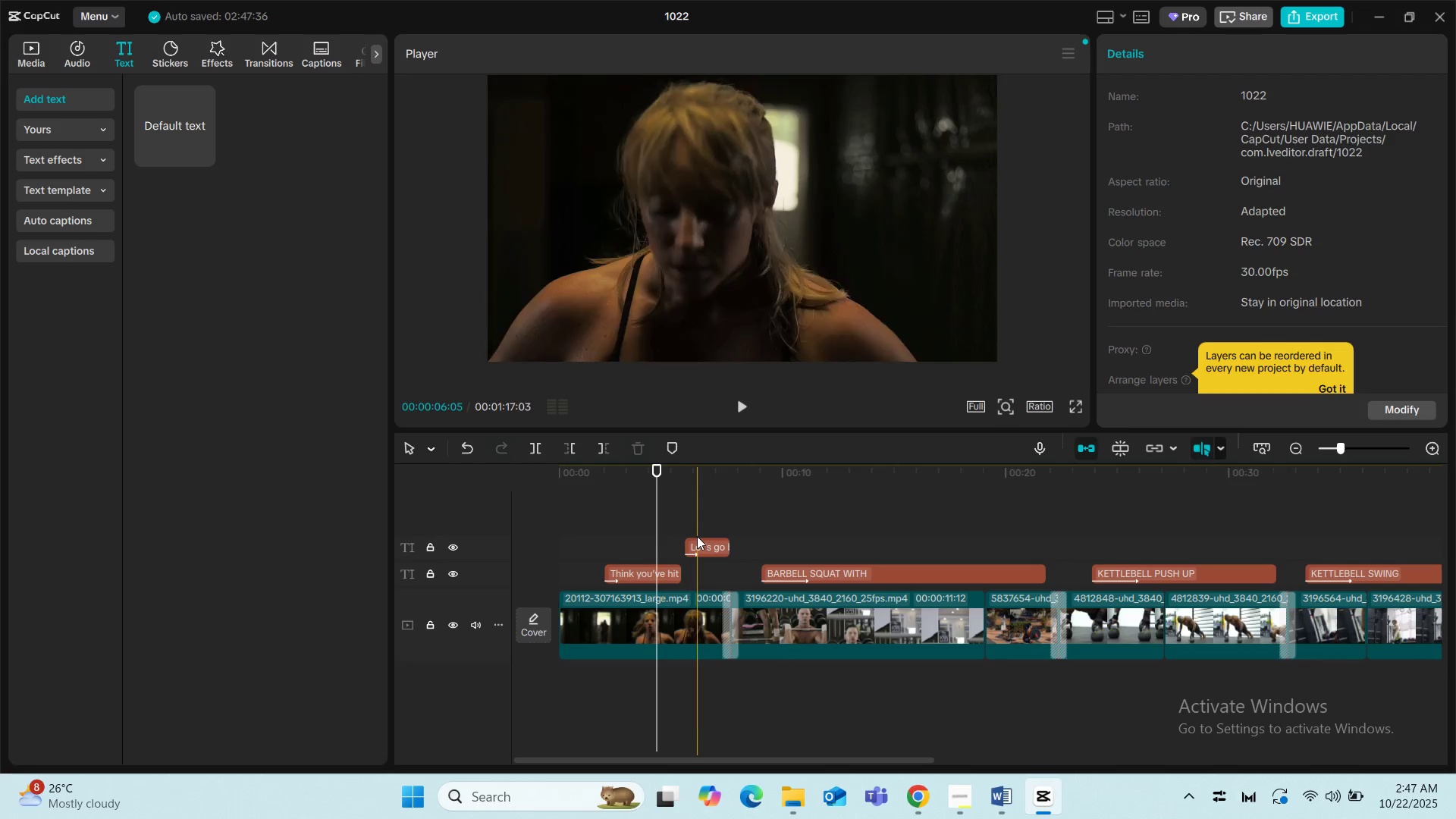 
left_click([697, 536])
 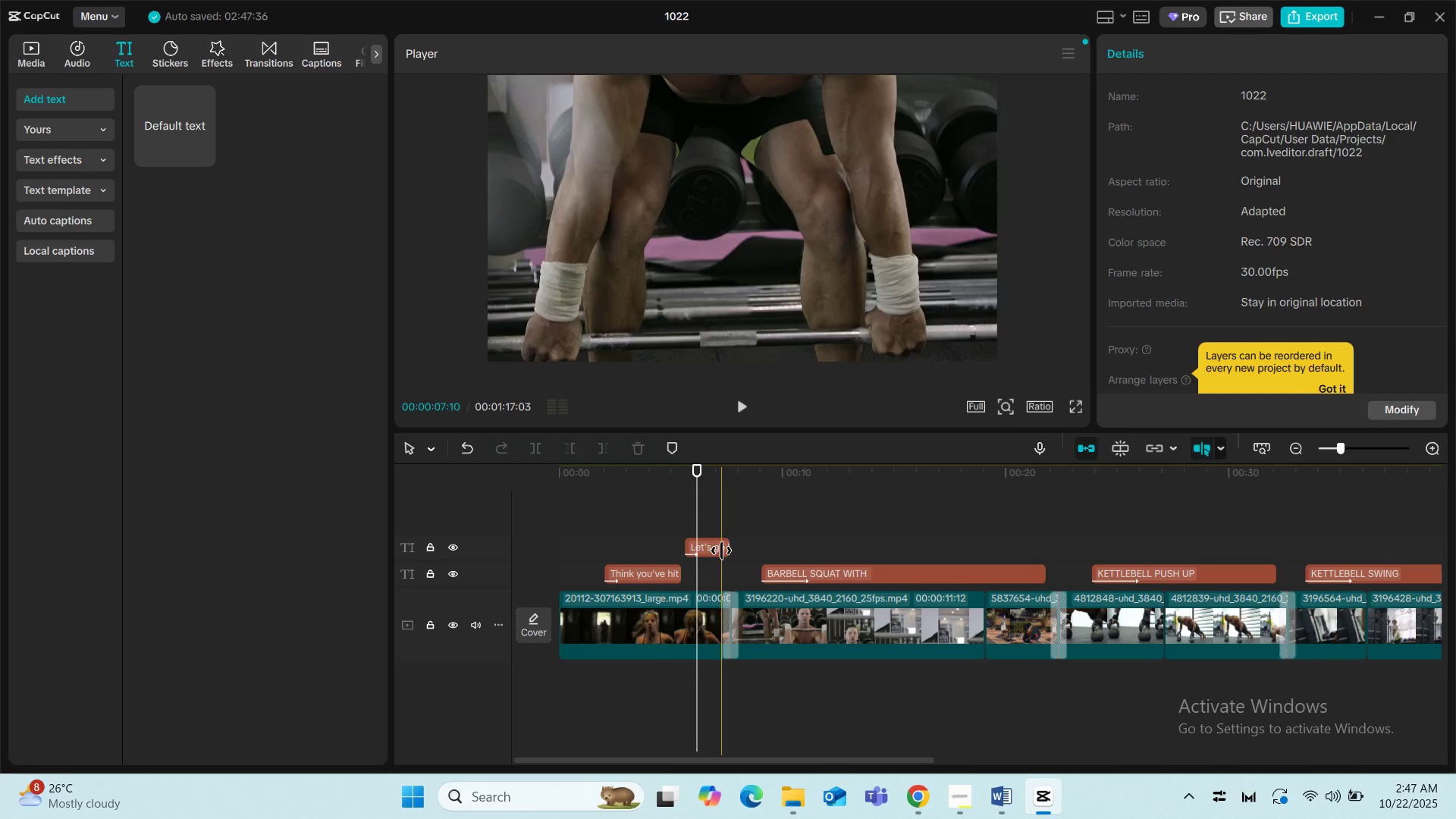 
left_click([718, 550])
 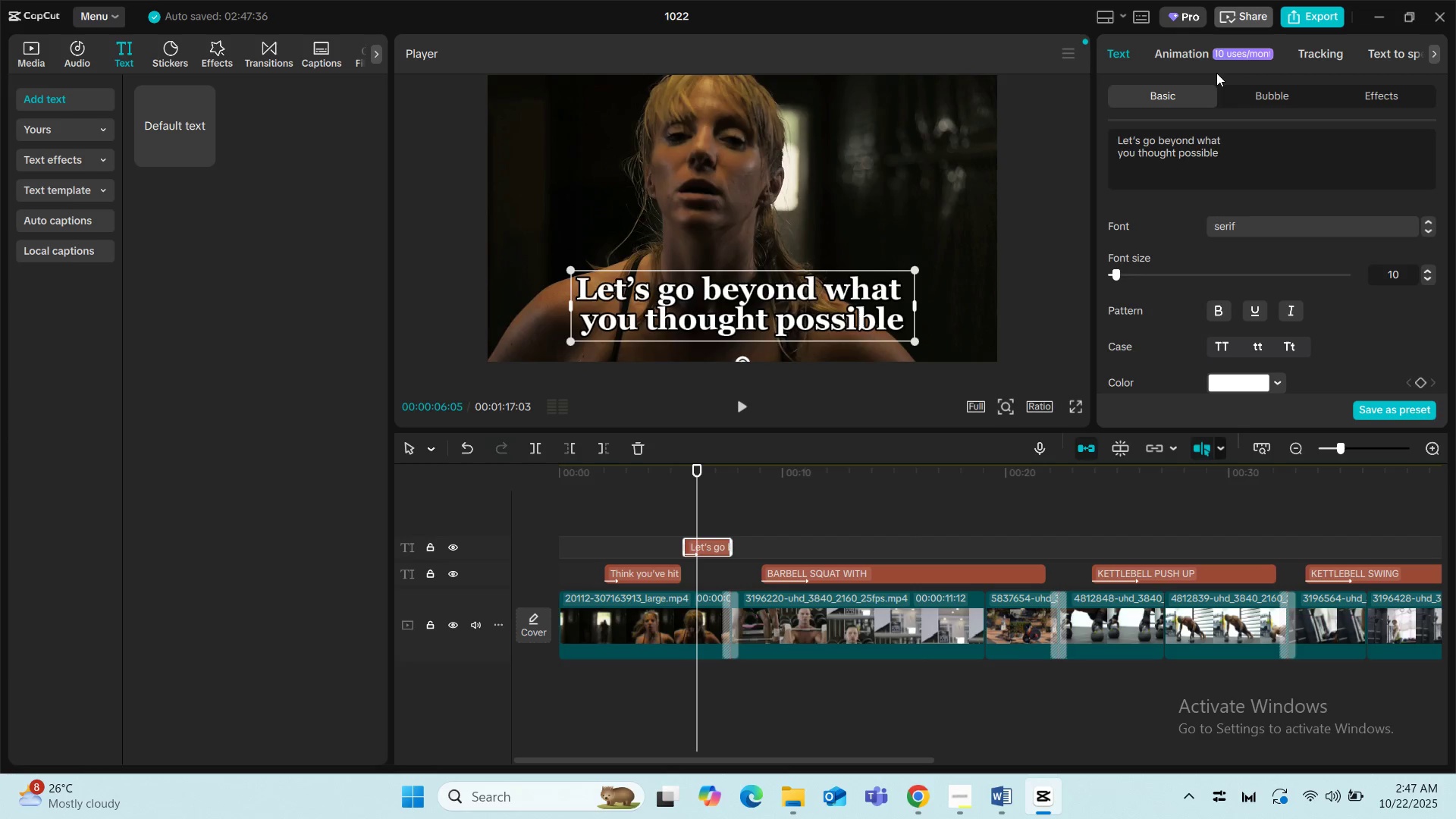 
left_click([1172, 53])
 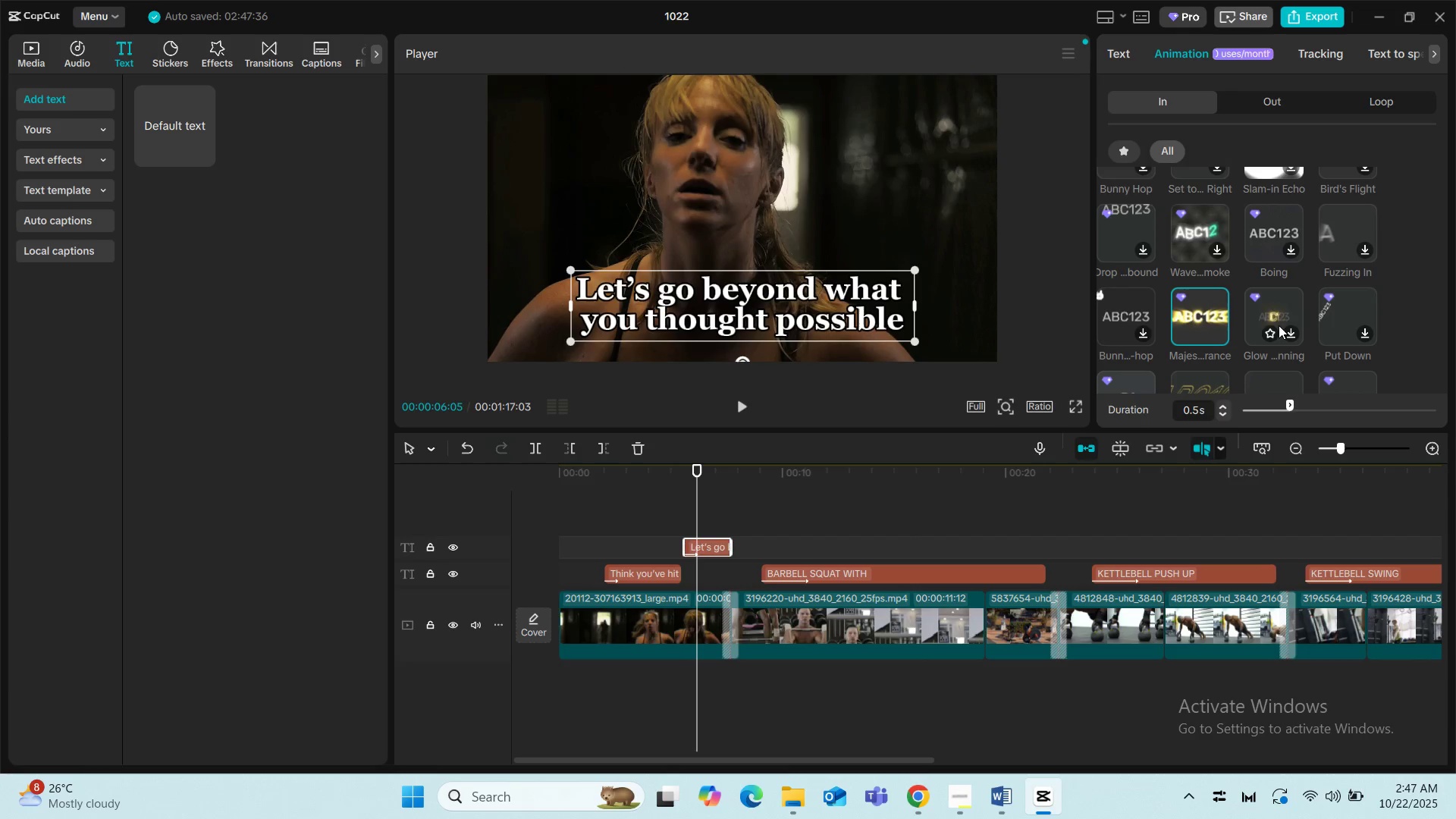 
scroll: coordinate [1279, 325], scroll_direction: down, amount: 1.0
 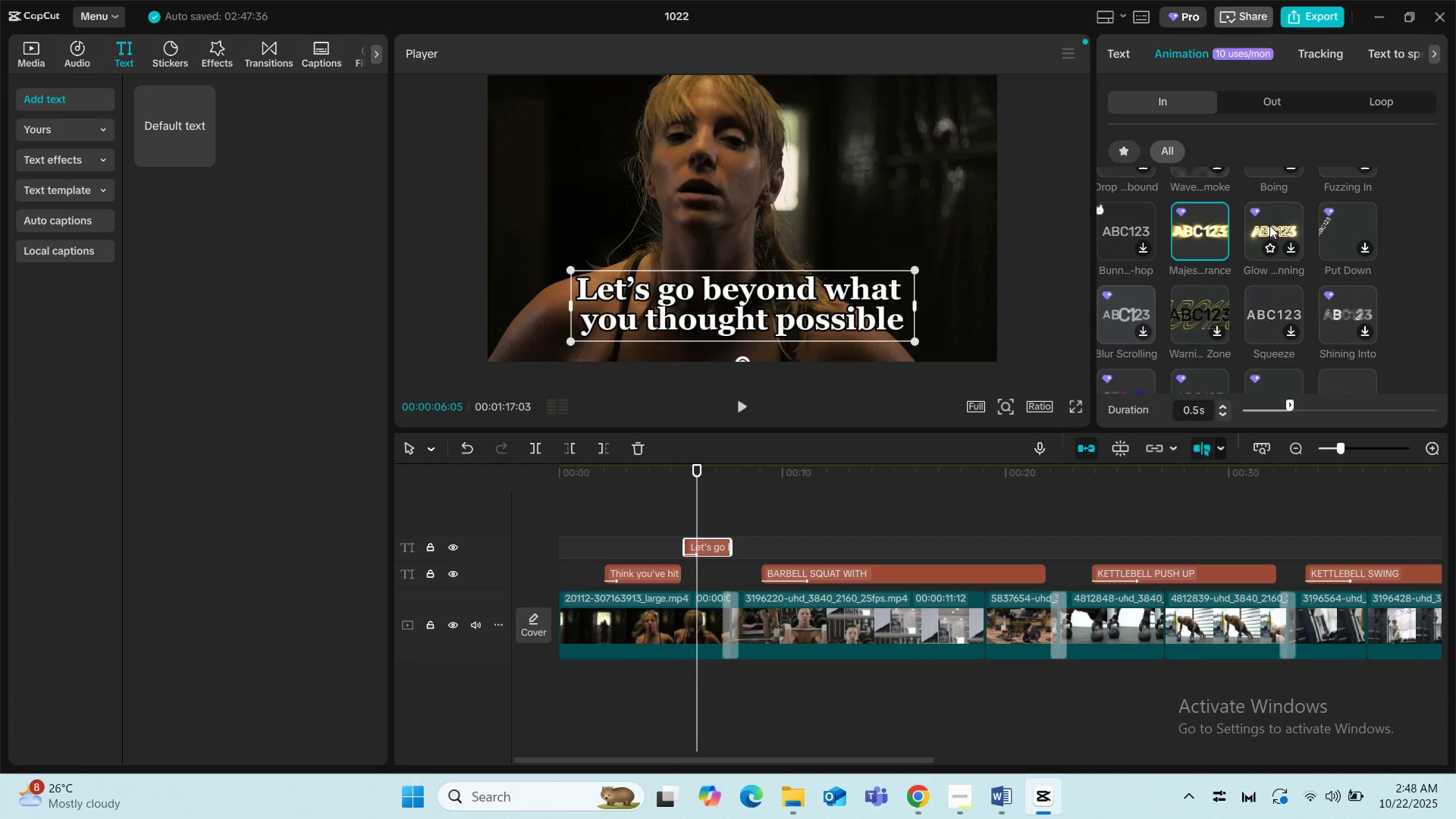 
left_click([1269, 225])
 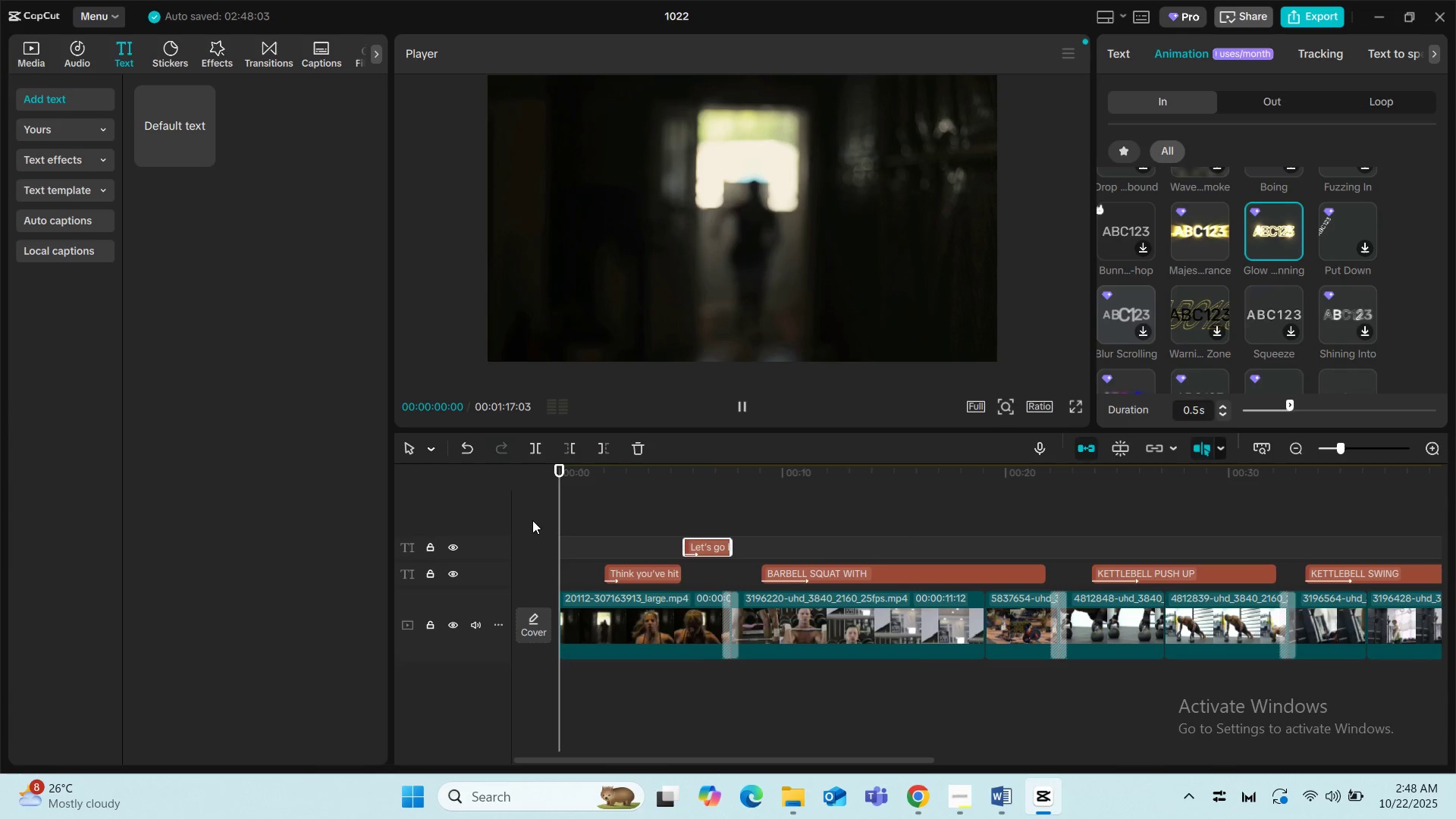 
left_click([590, 519])
 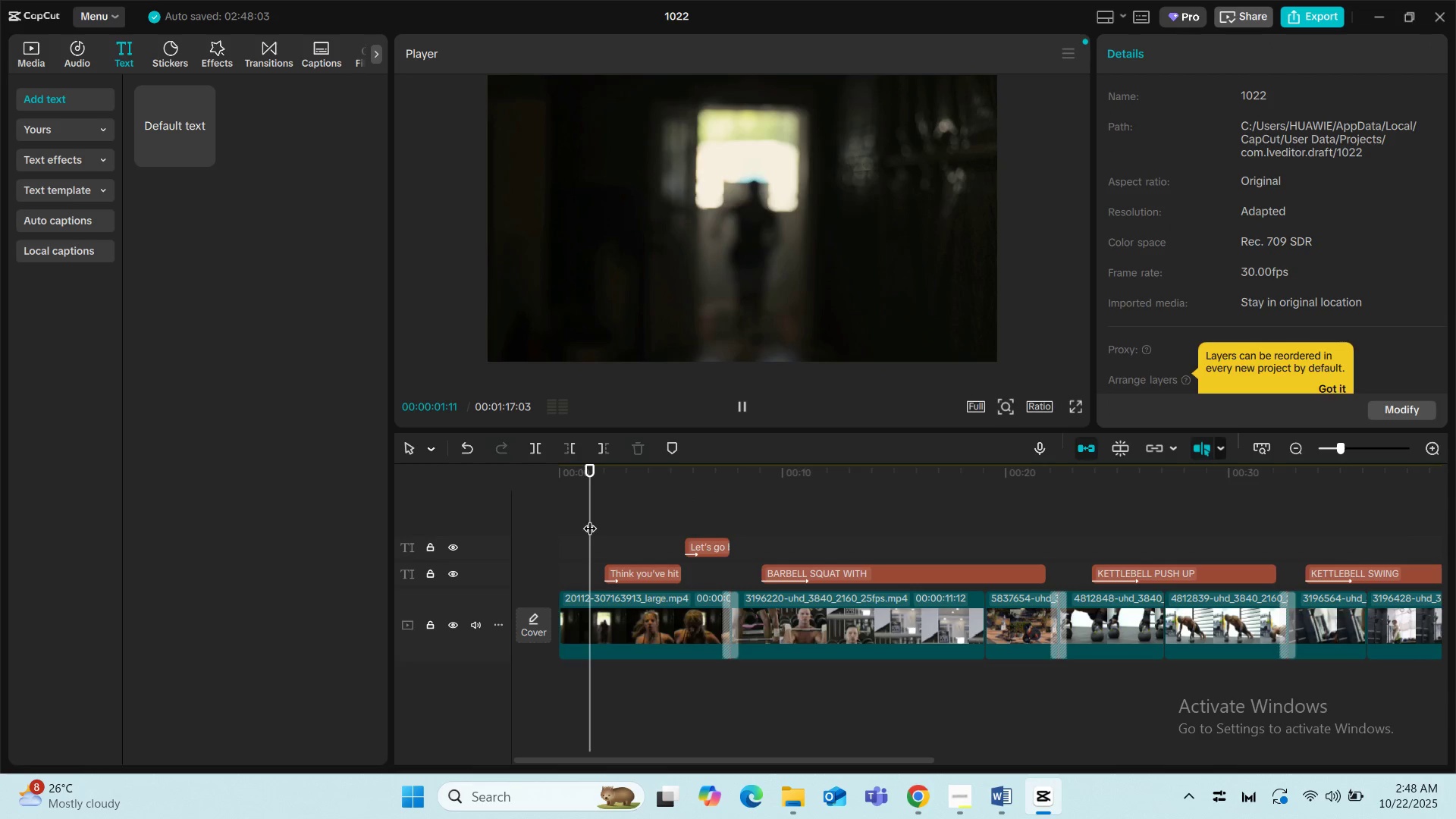 
key(Space)
 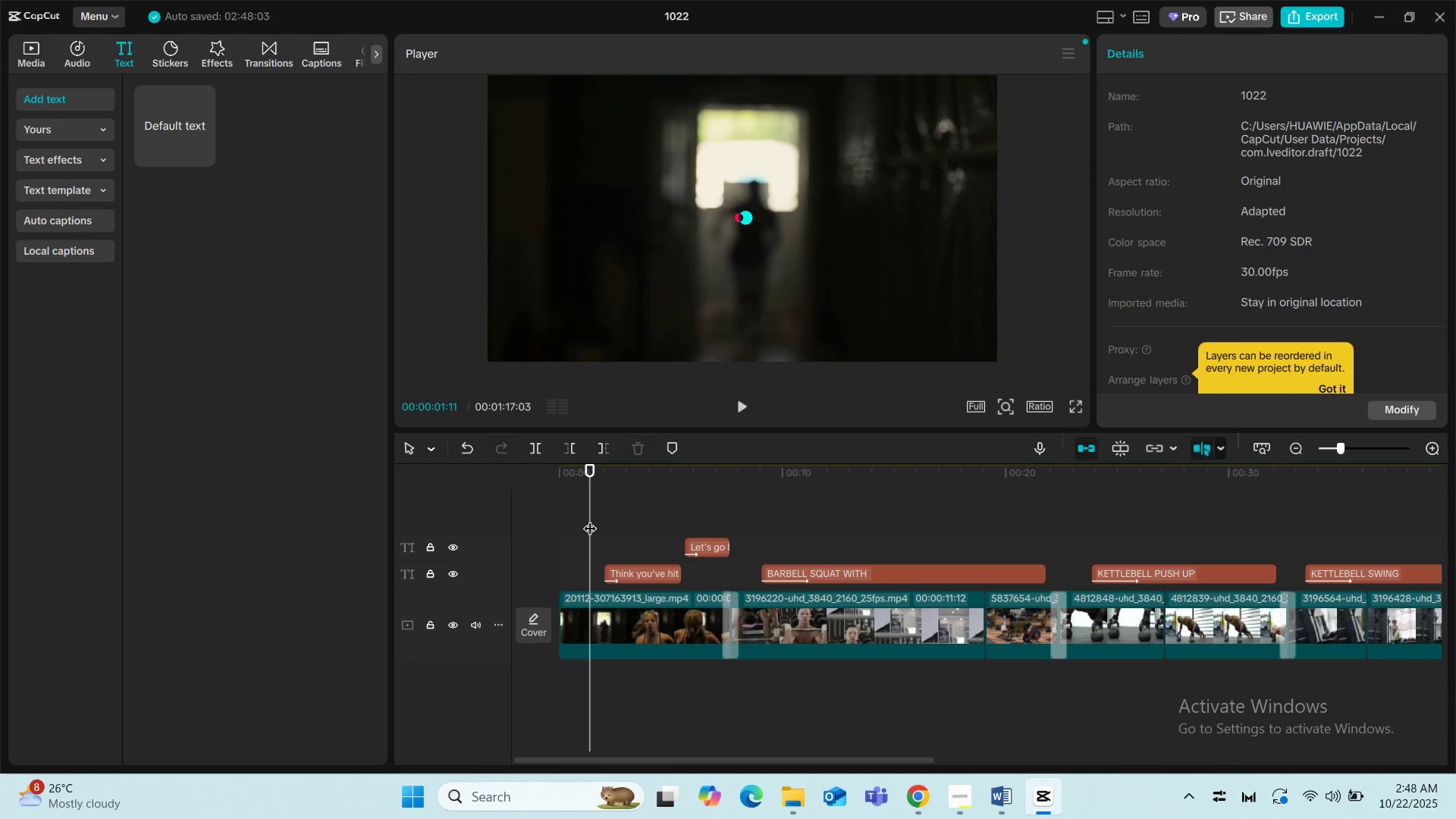 
key(Space)
 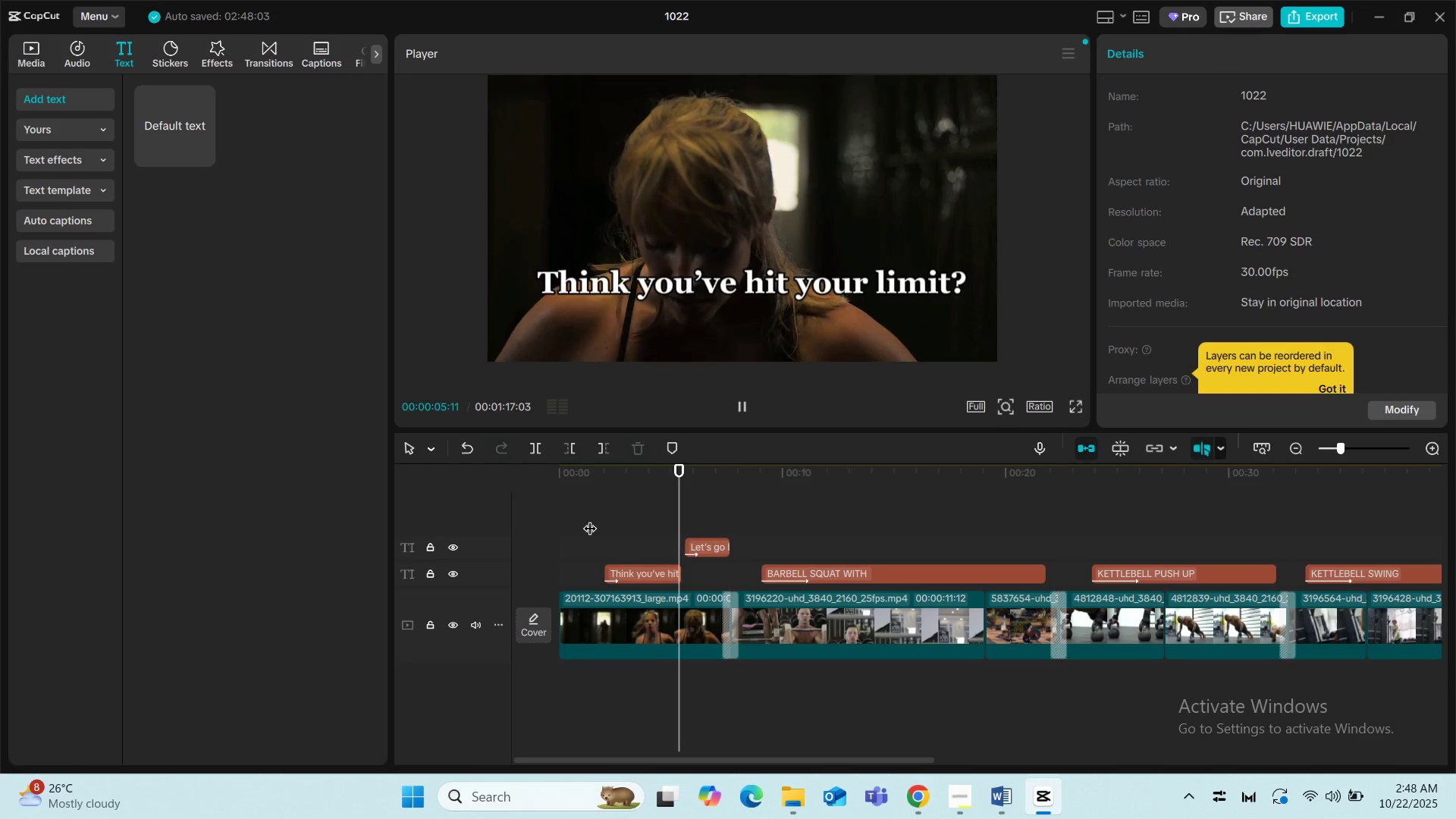 
wait(6.01)
 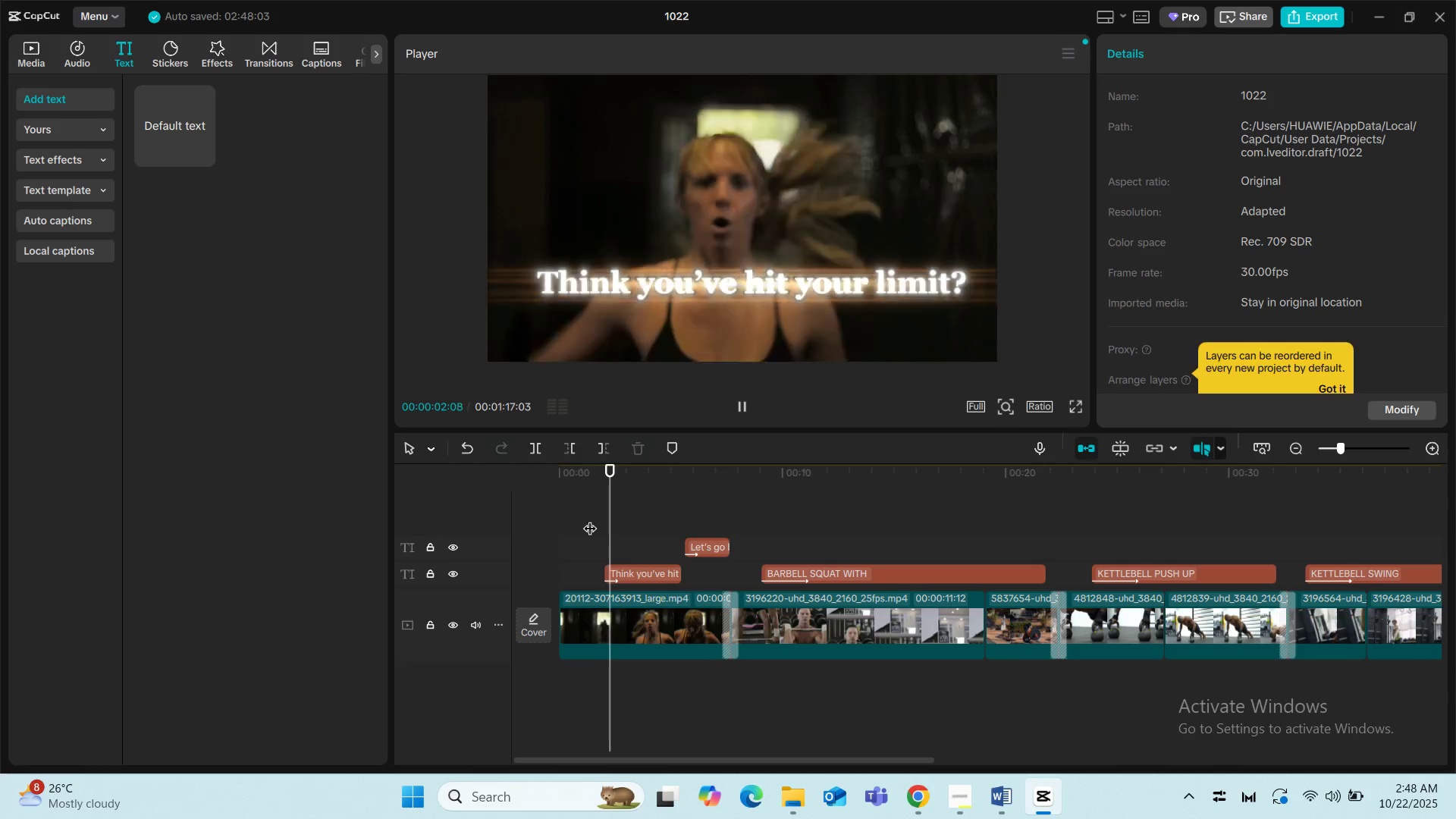 
key(Space)
 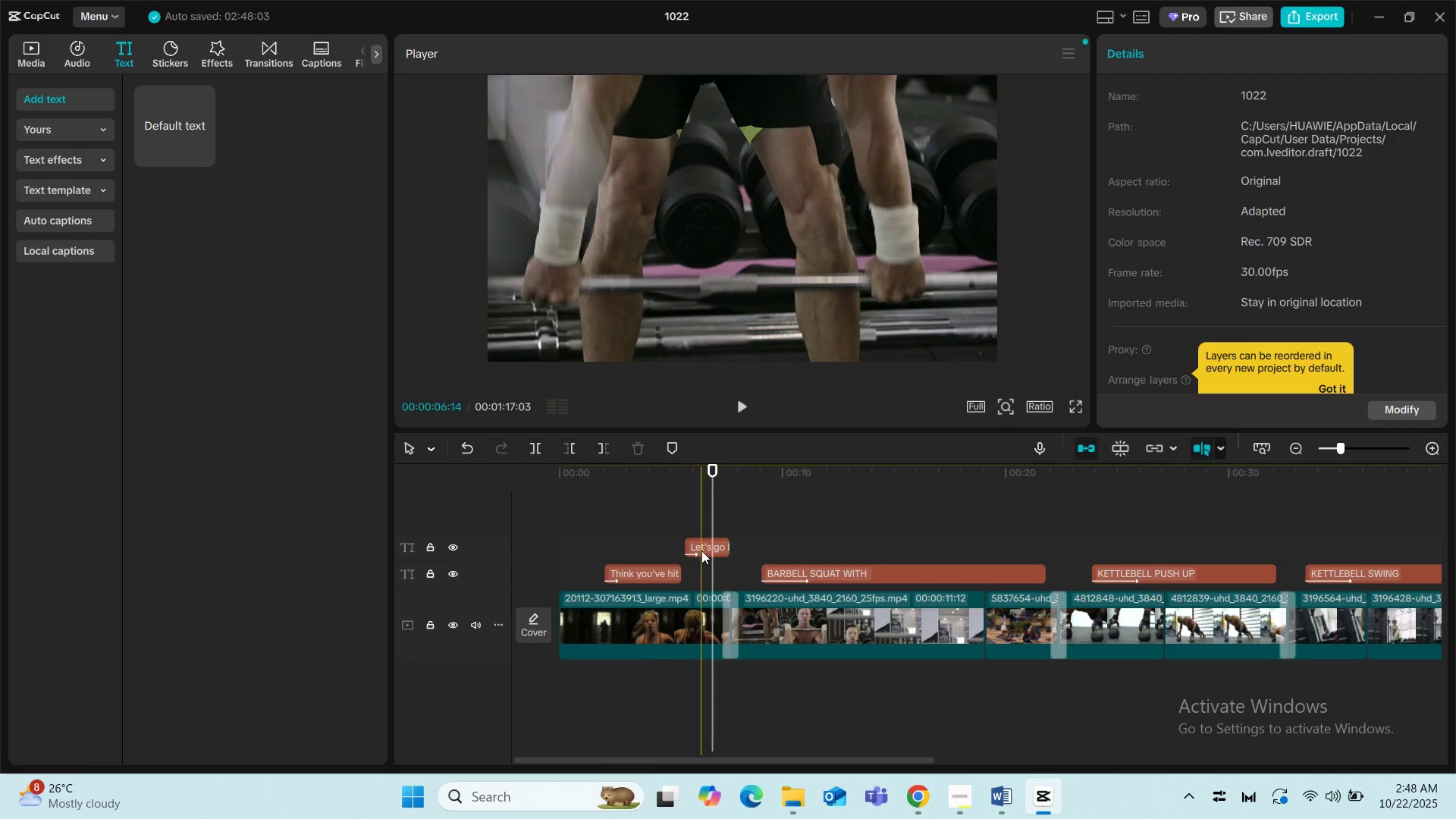 
left_click([701, 550])
 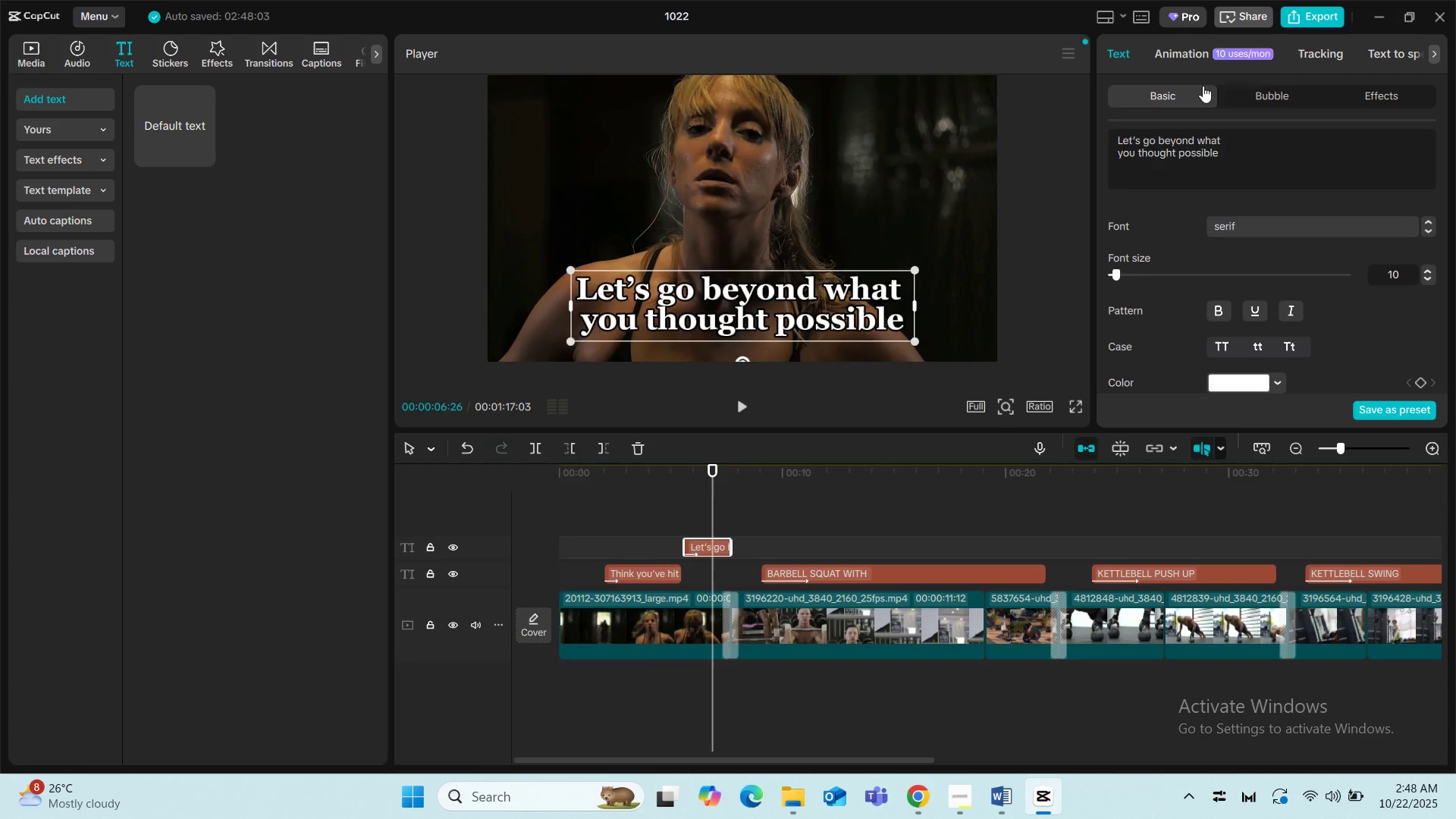 
left_click([1190, 44])
 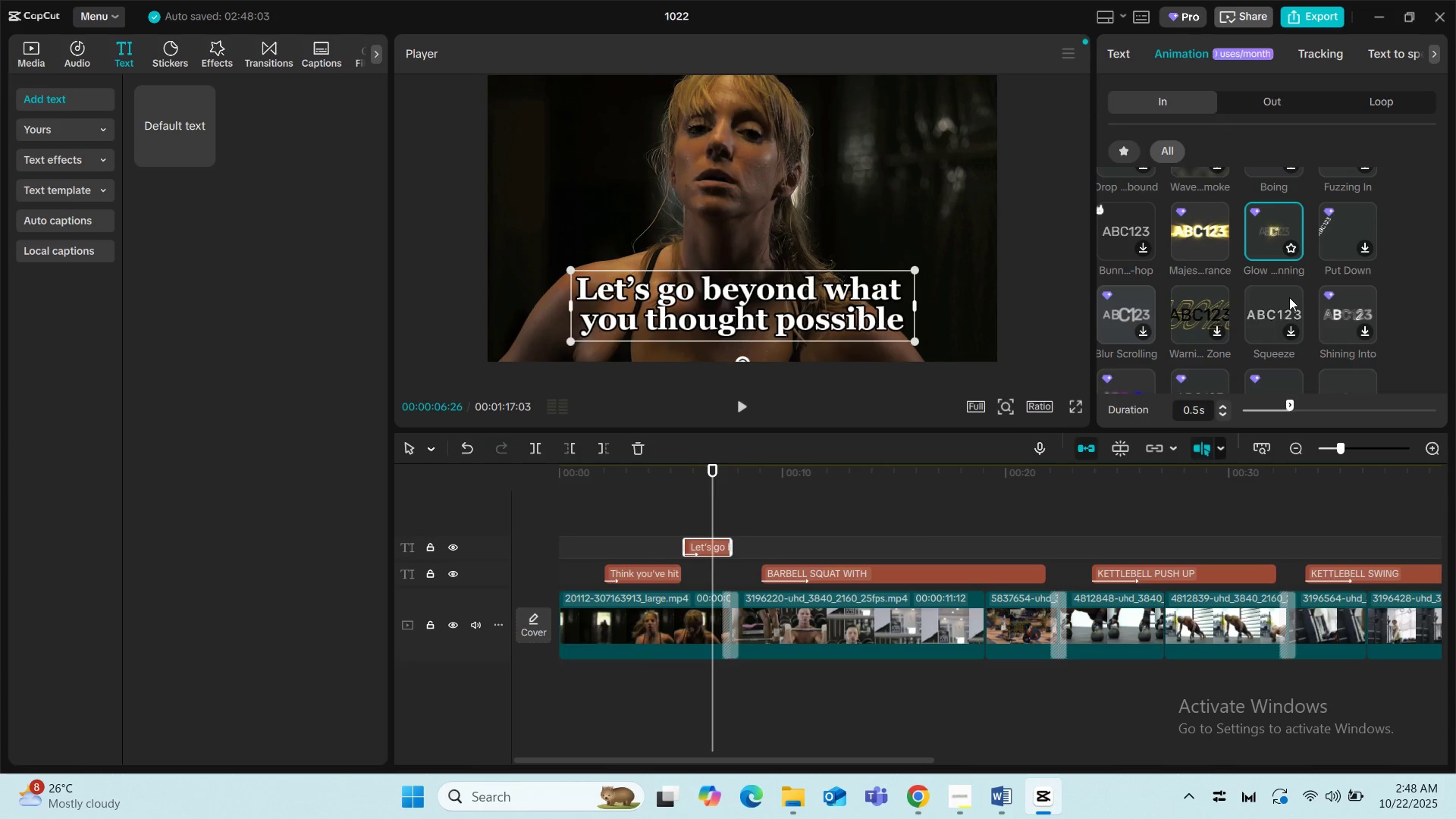 
scroll: coordinate [1236, 295], scroll_direction: down, amount: 10.0
 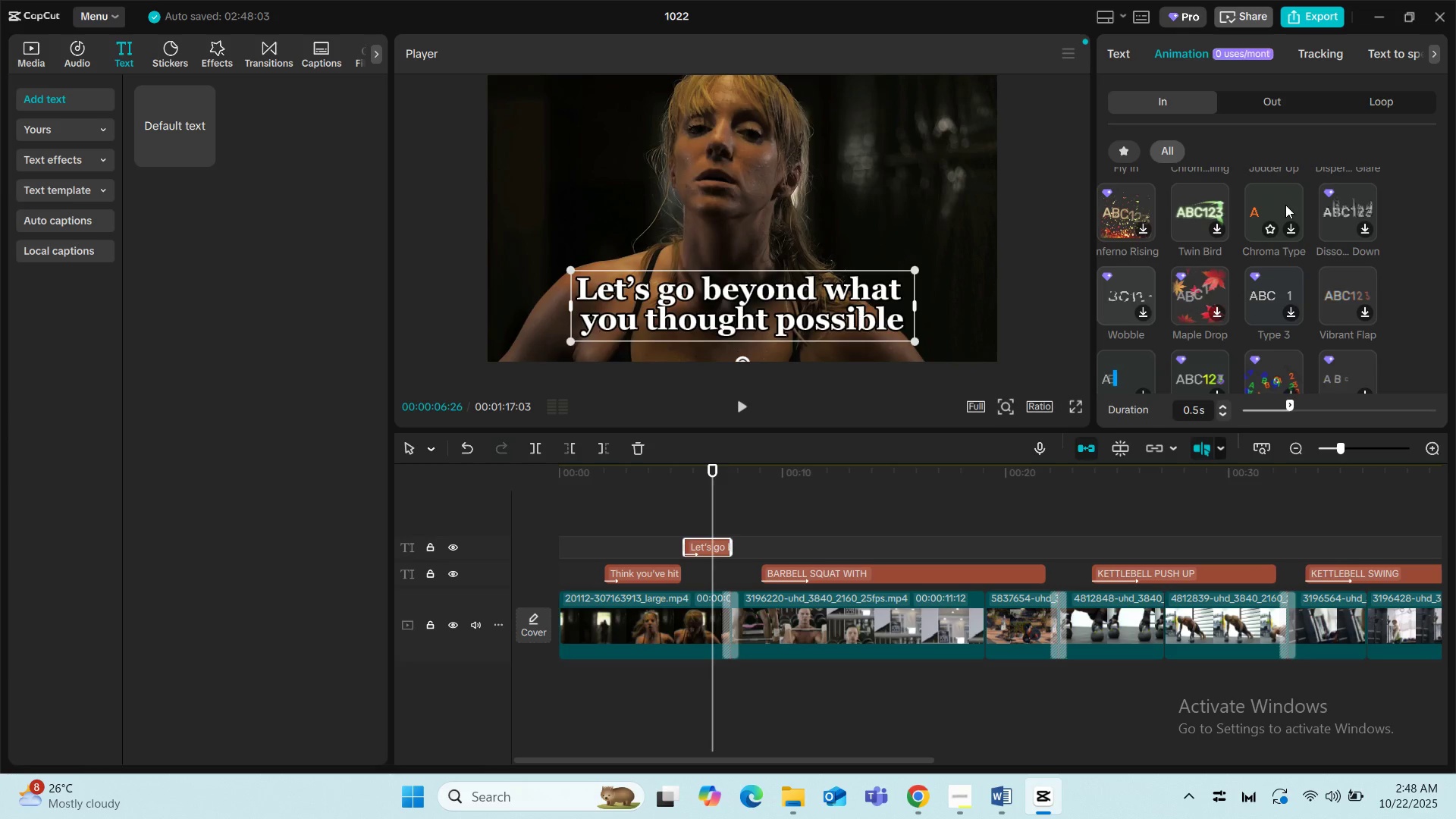 
wait(8.14)
 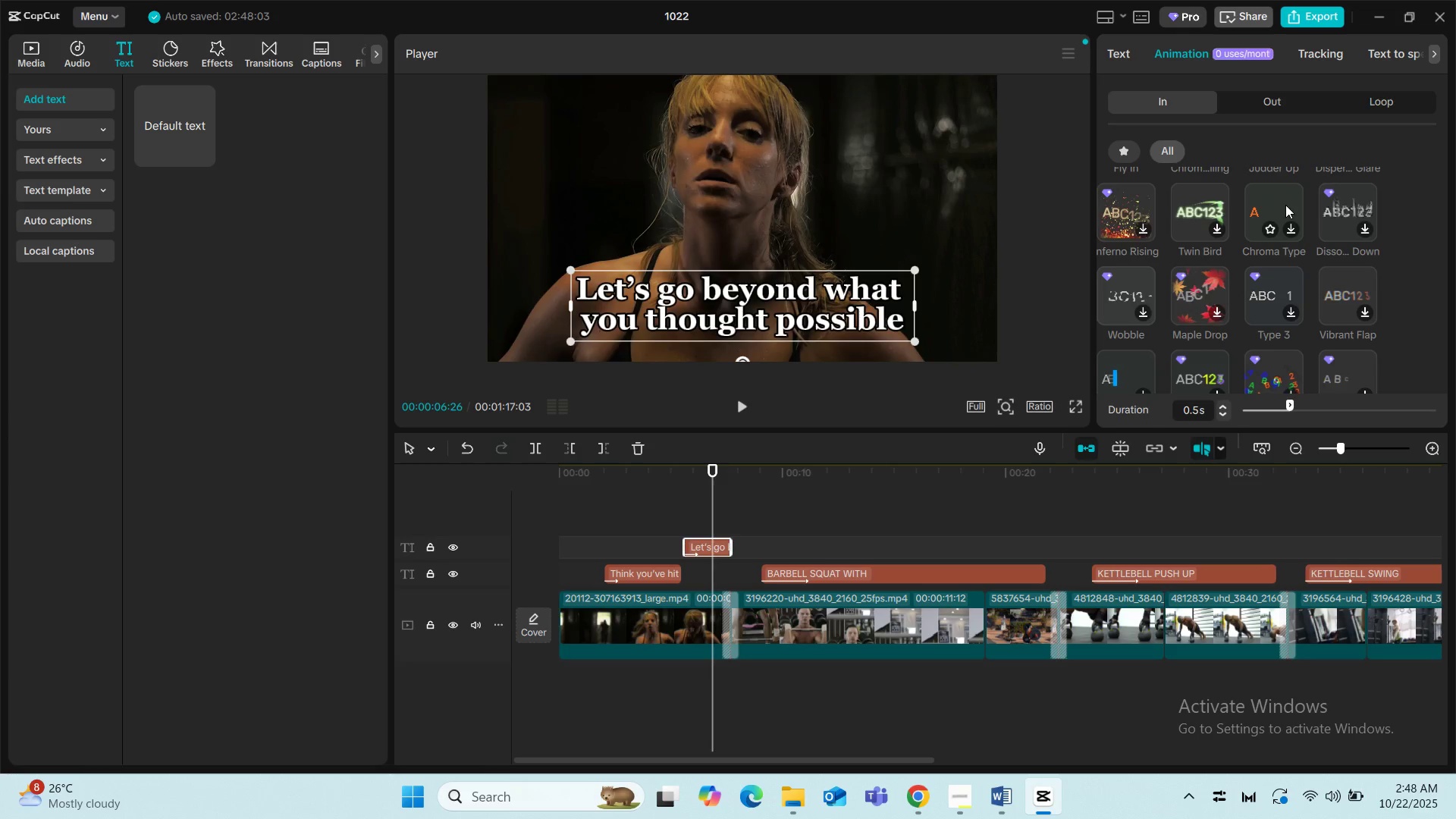 
scroll: coordinate [1207, 292], scroll_direction: down, amount: 1.0
 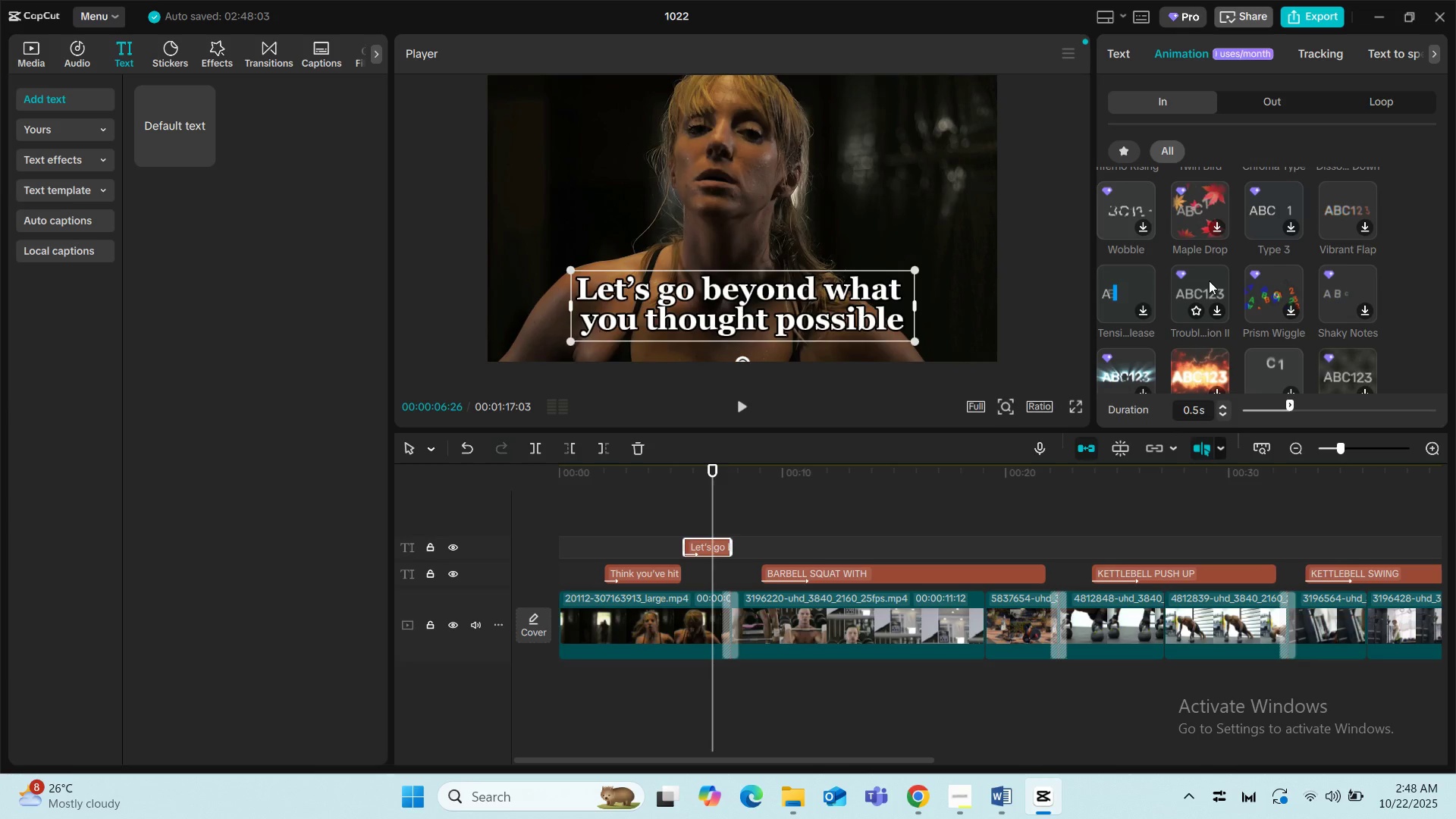 
wait(9.41)
 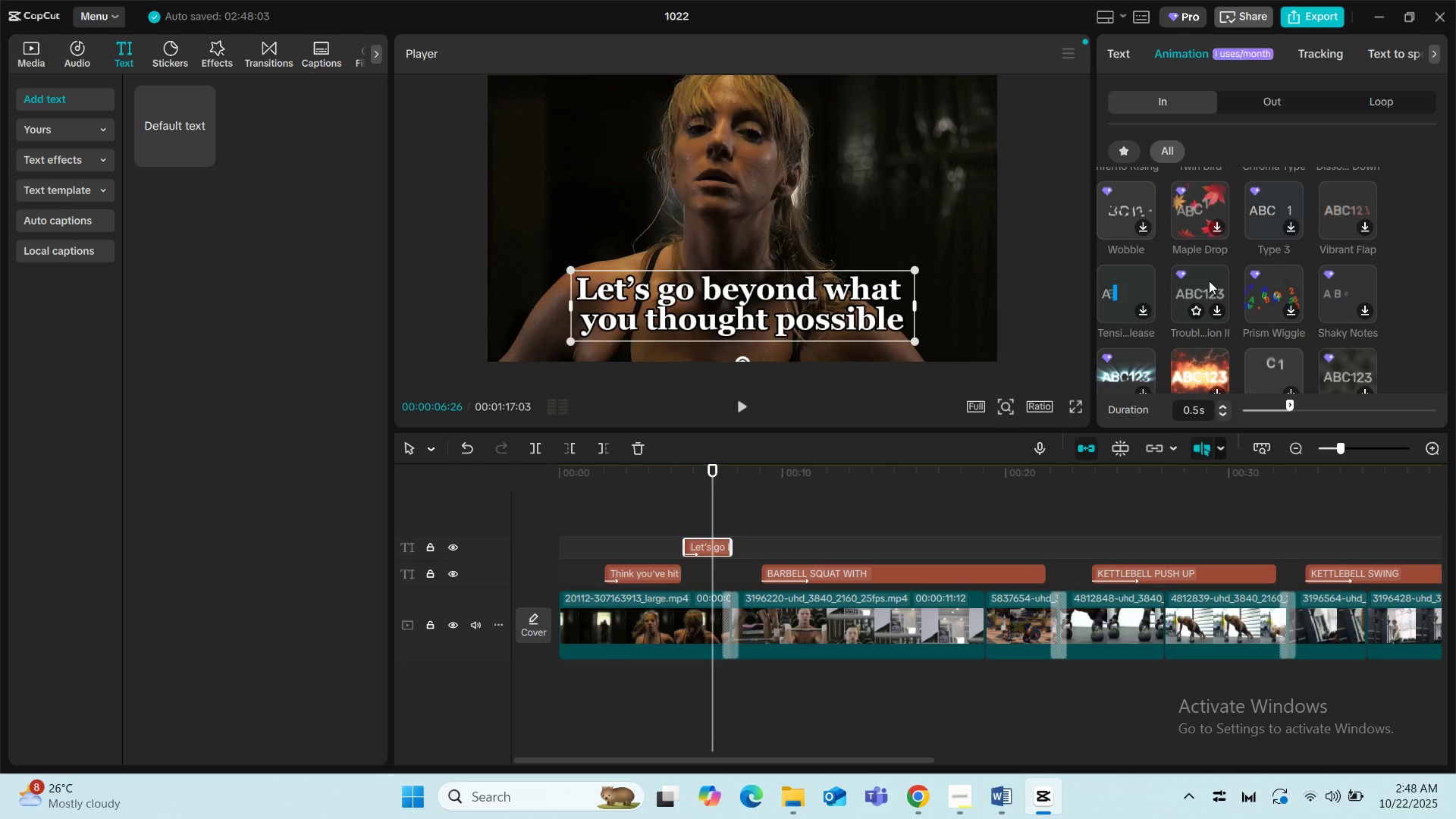 
scroll: coordinate [1315, 359], scroll_direction: down, amount: 2.0
 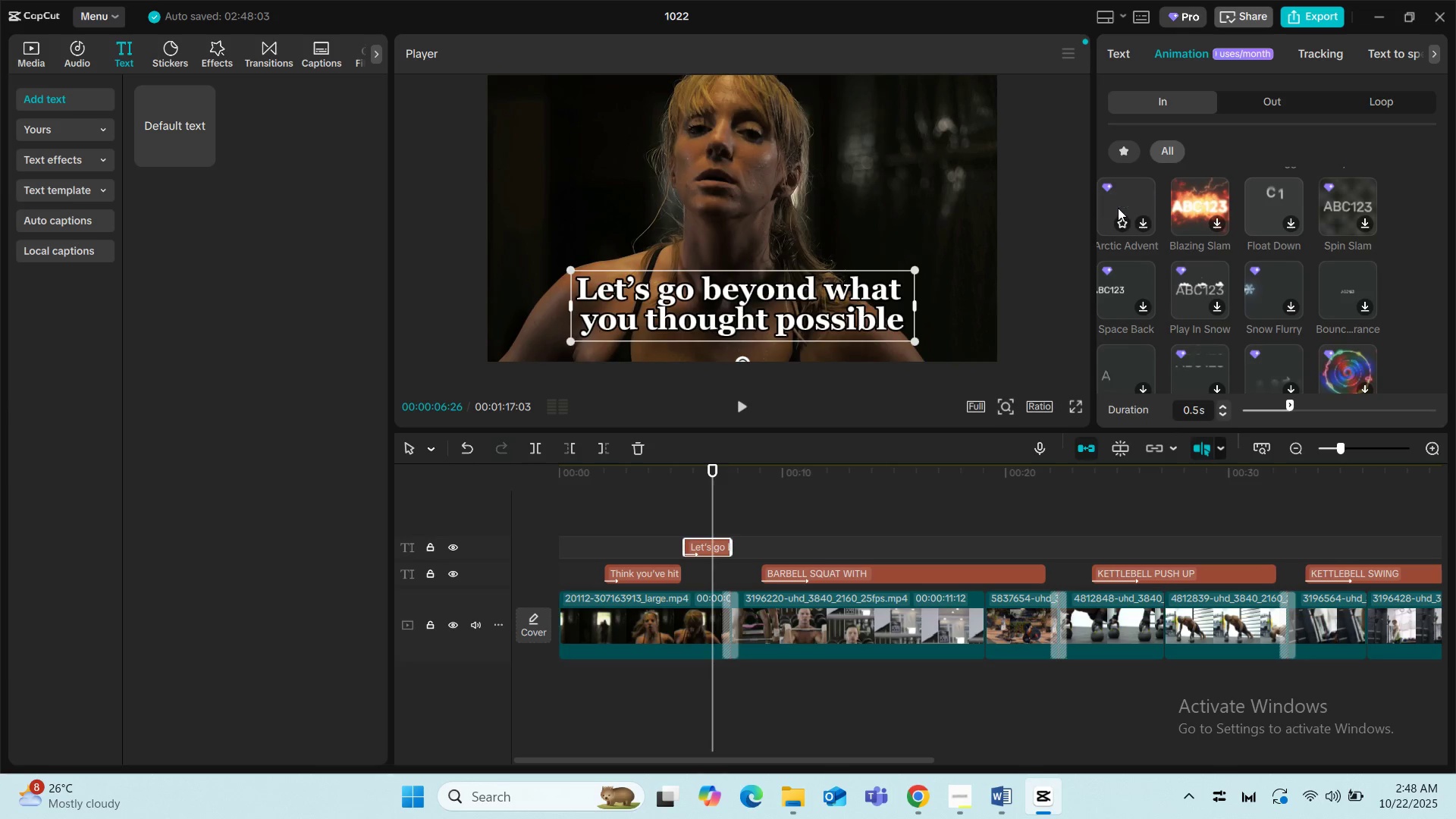 
wait(5.95)
 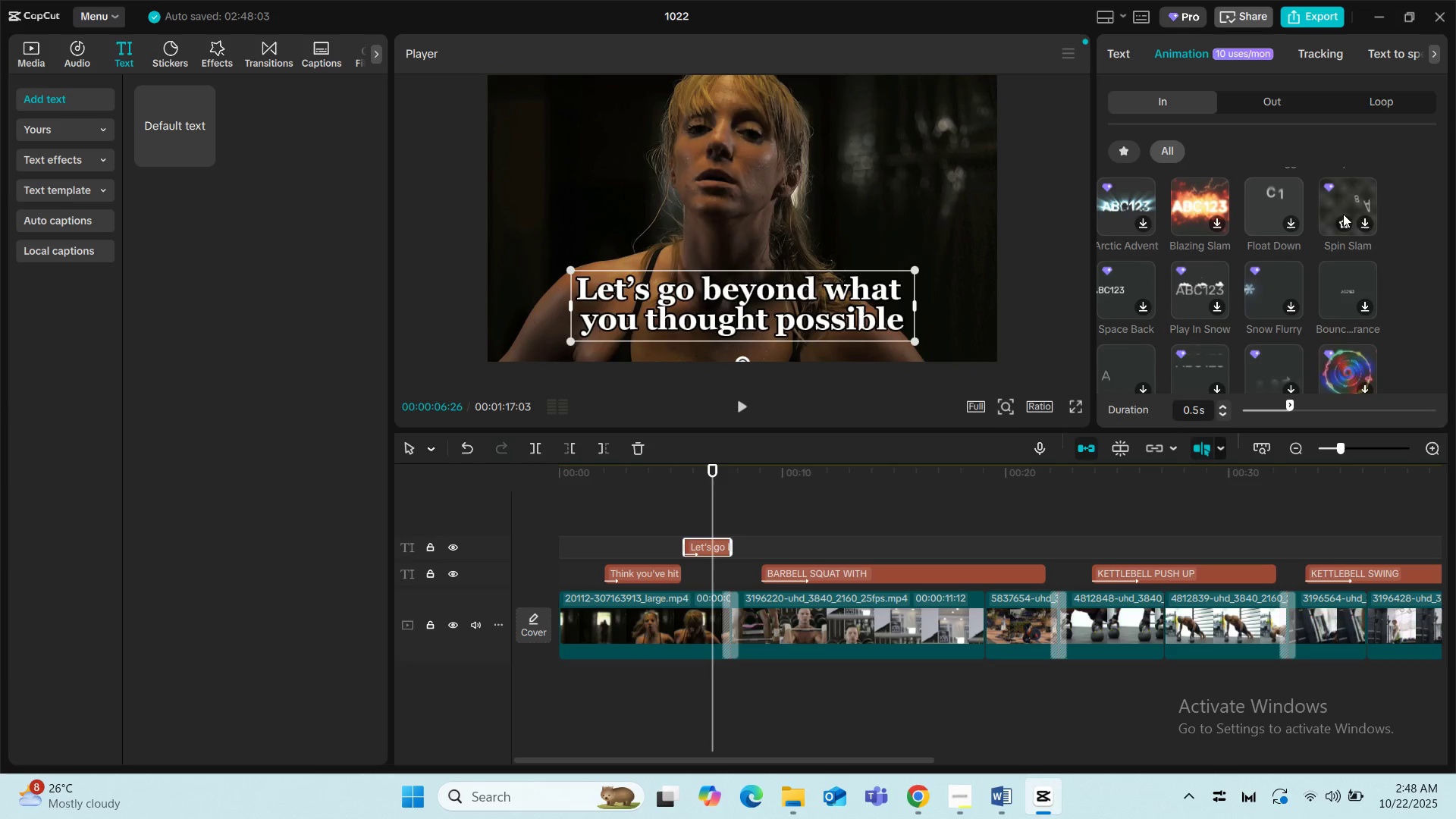 
left_click([1118, 208])
 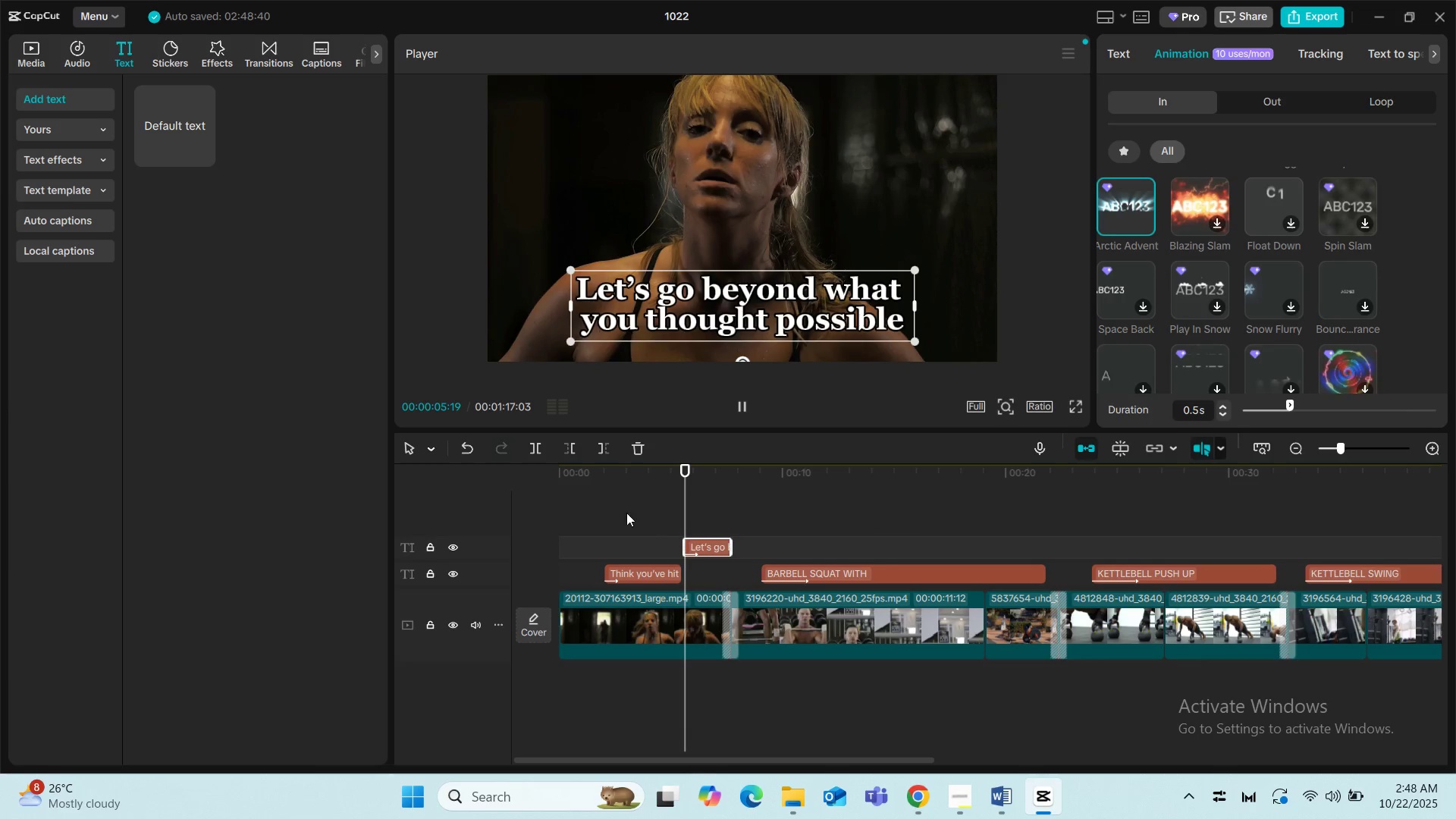 
left_click([592, 506])
 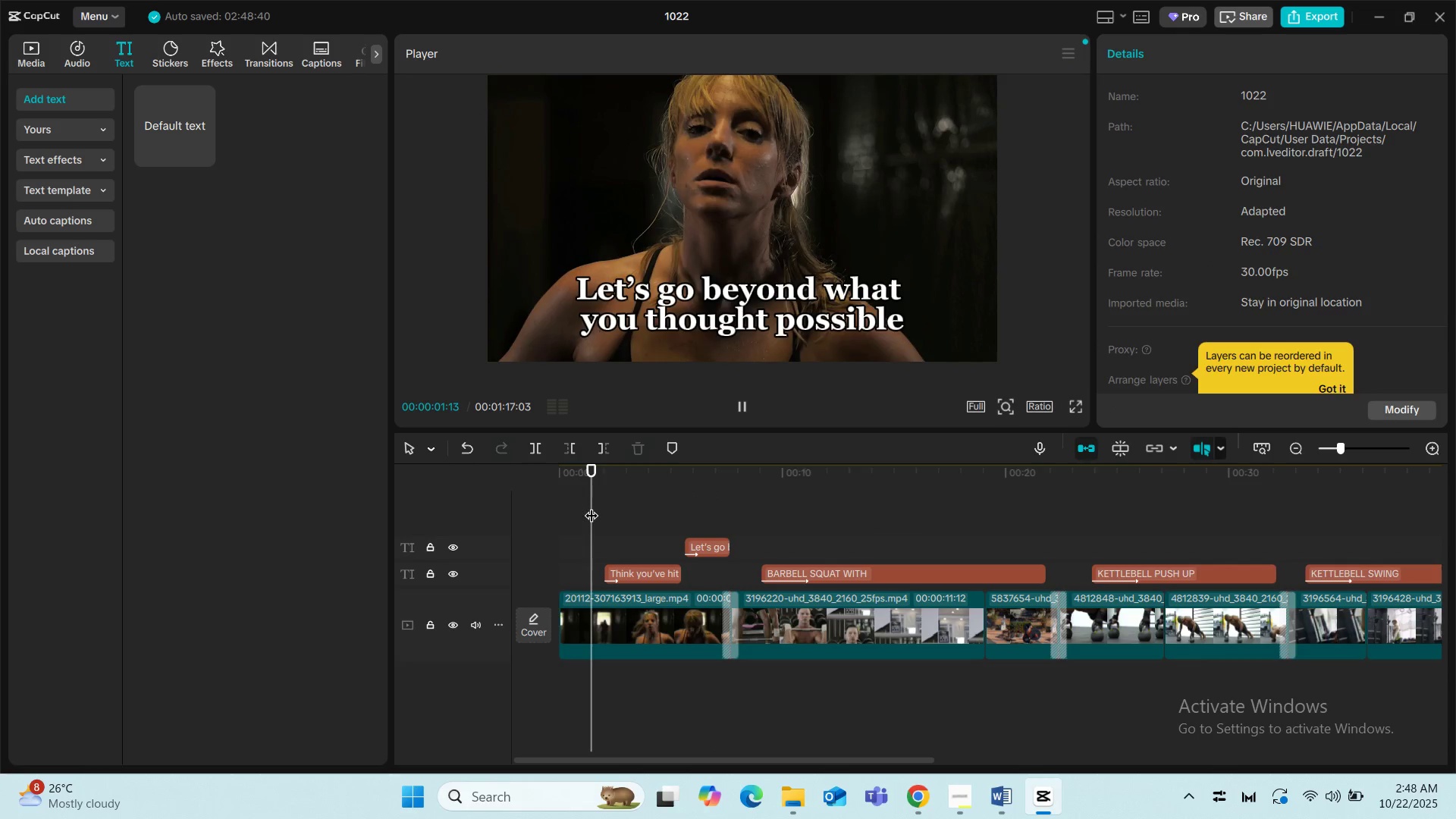 
key(Space)
 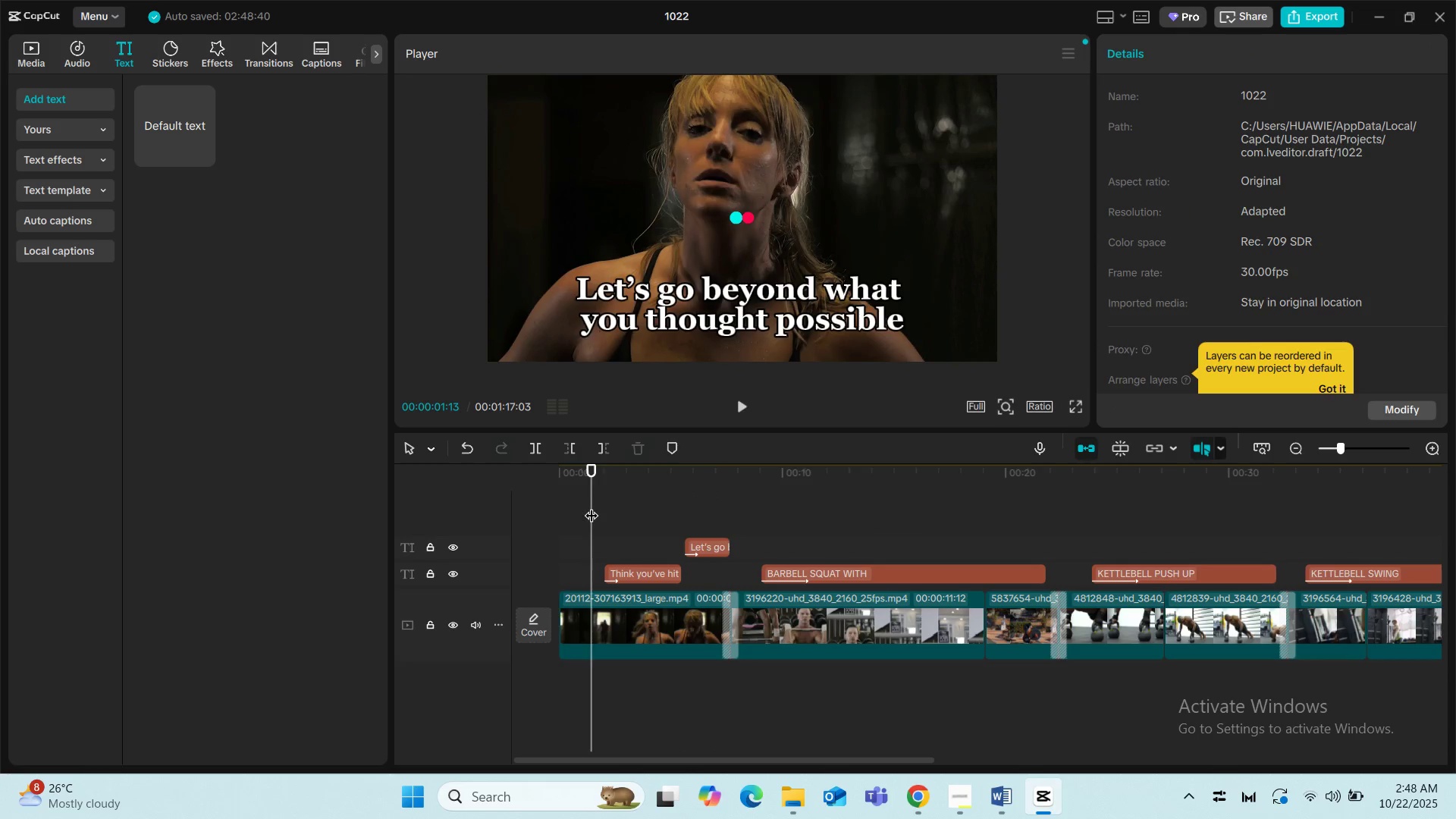 
left_click([579, 511])
 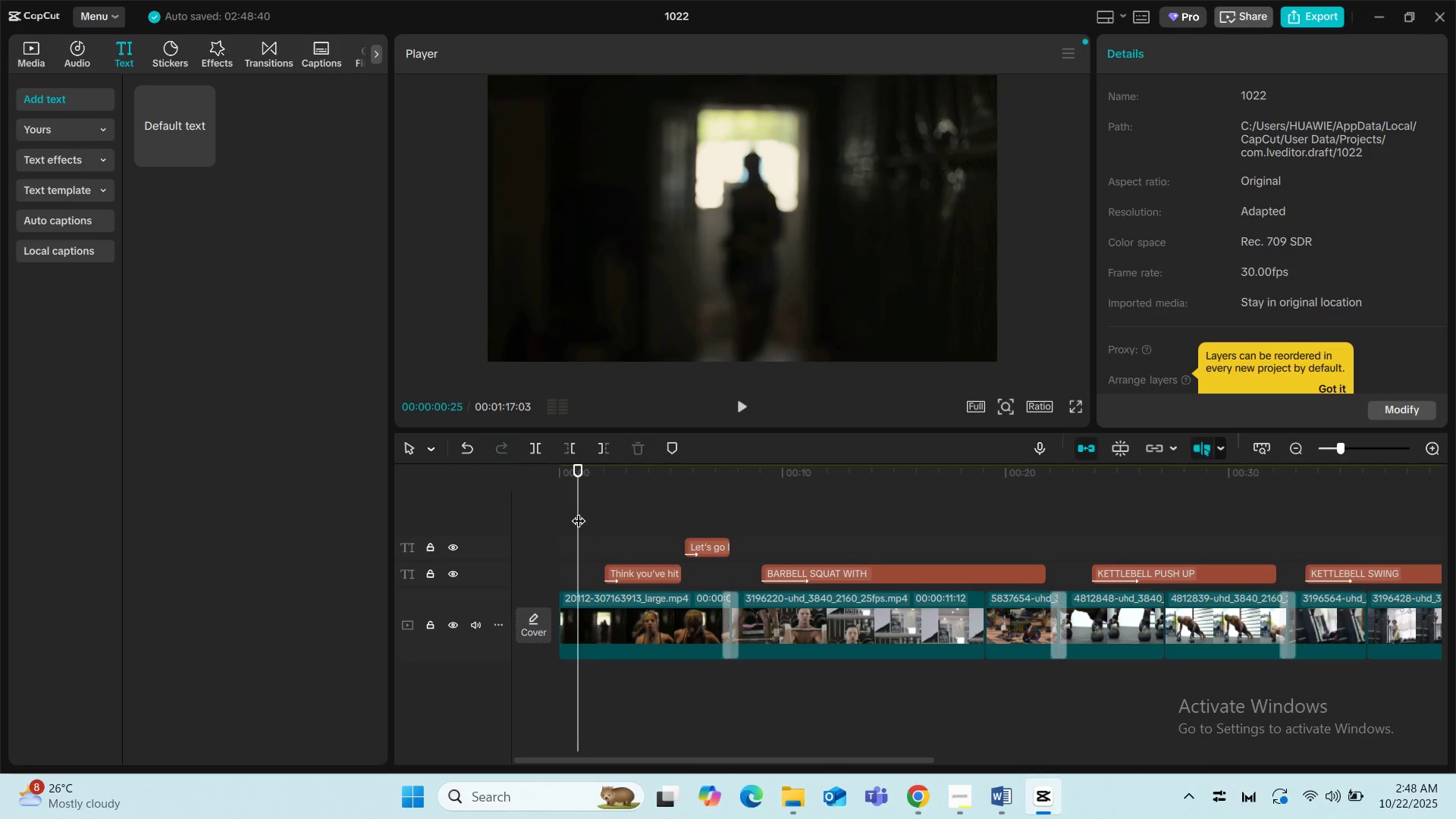 
key(Space)
 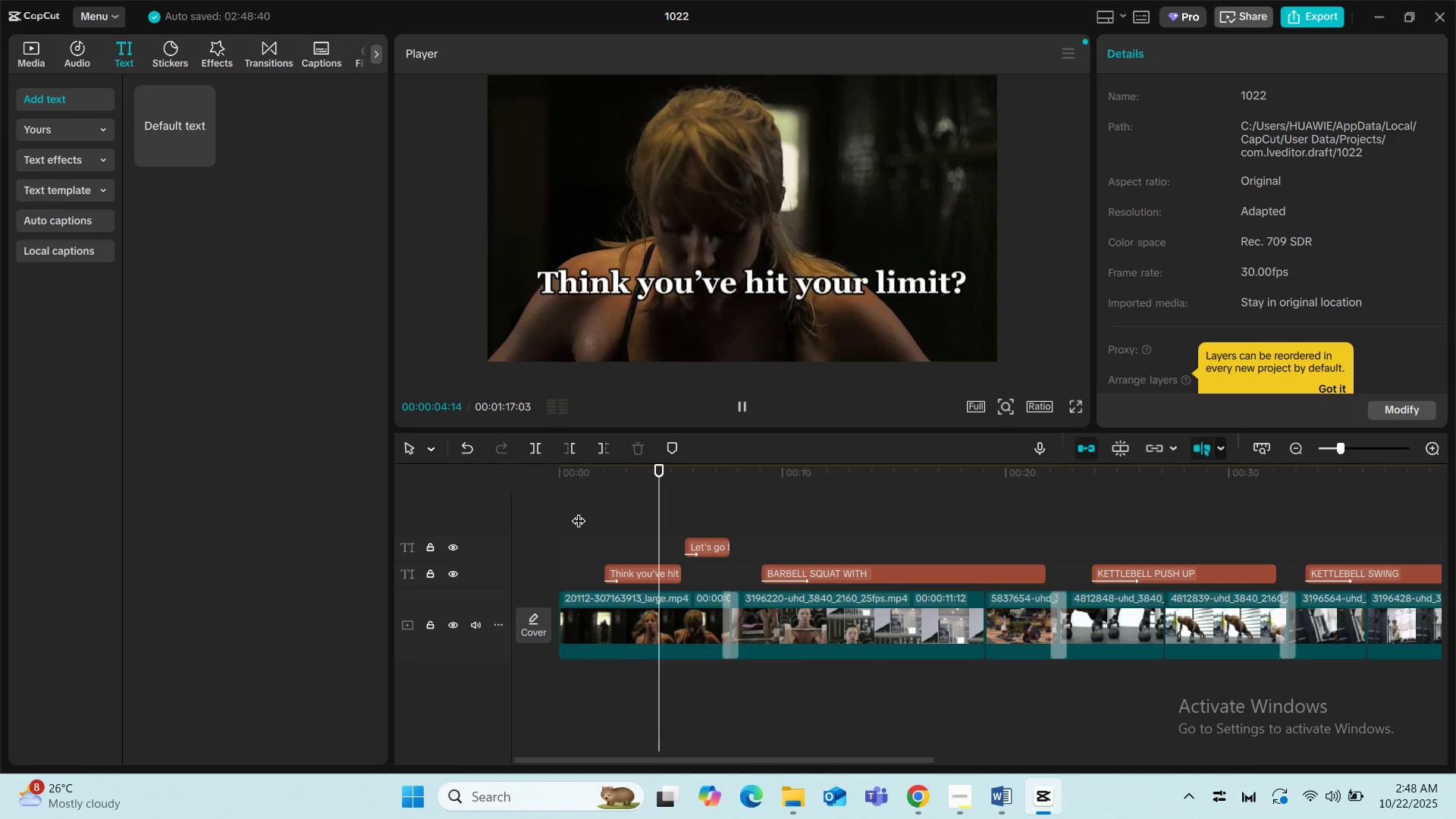 
wait(8.69)
 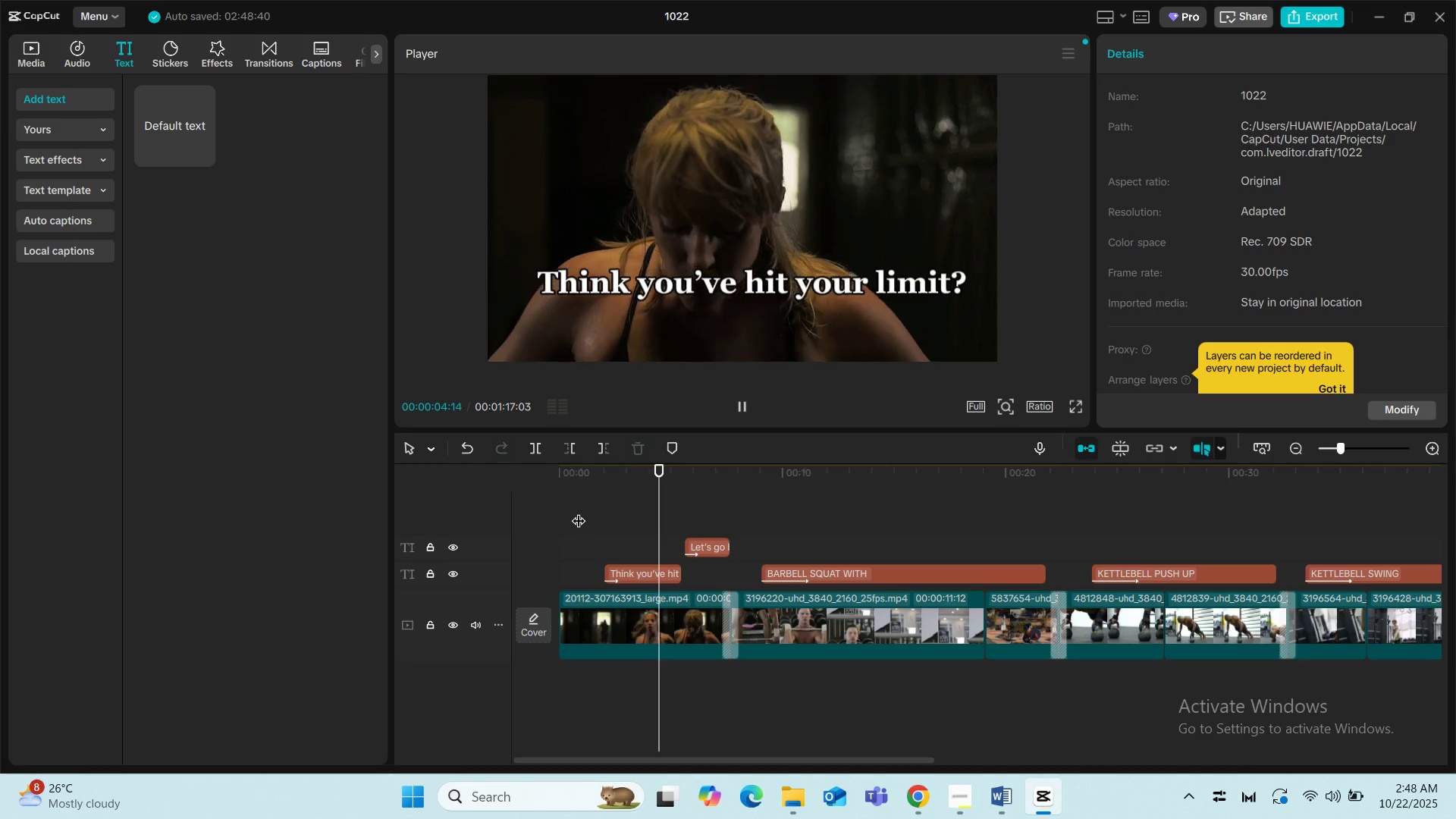 
left_click([579, 511])
 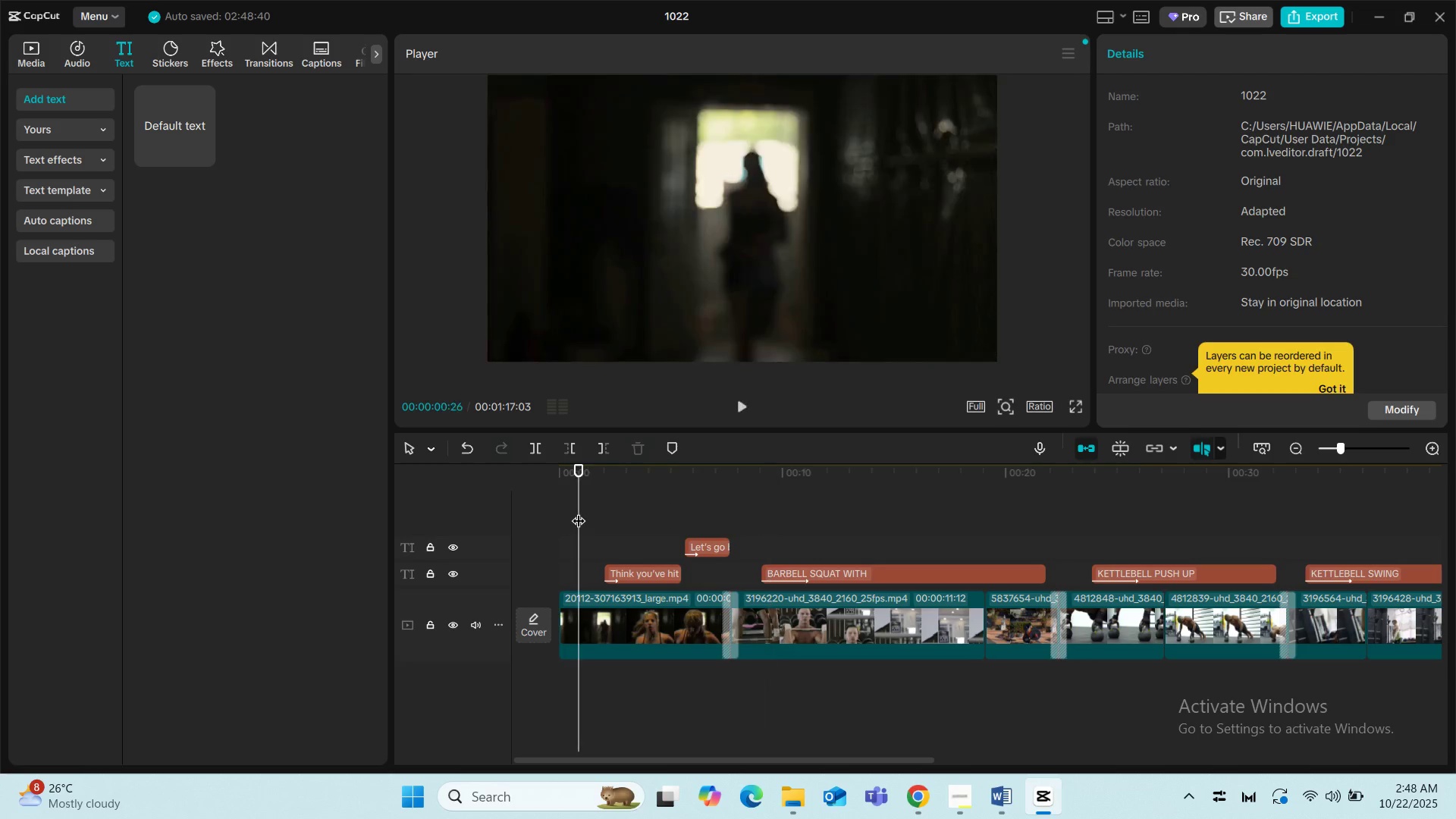 
key(Space)
 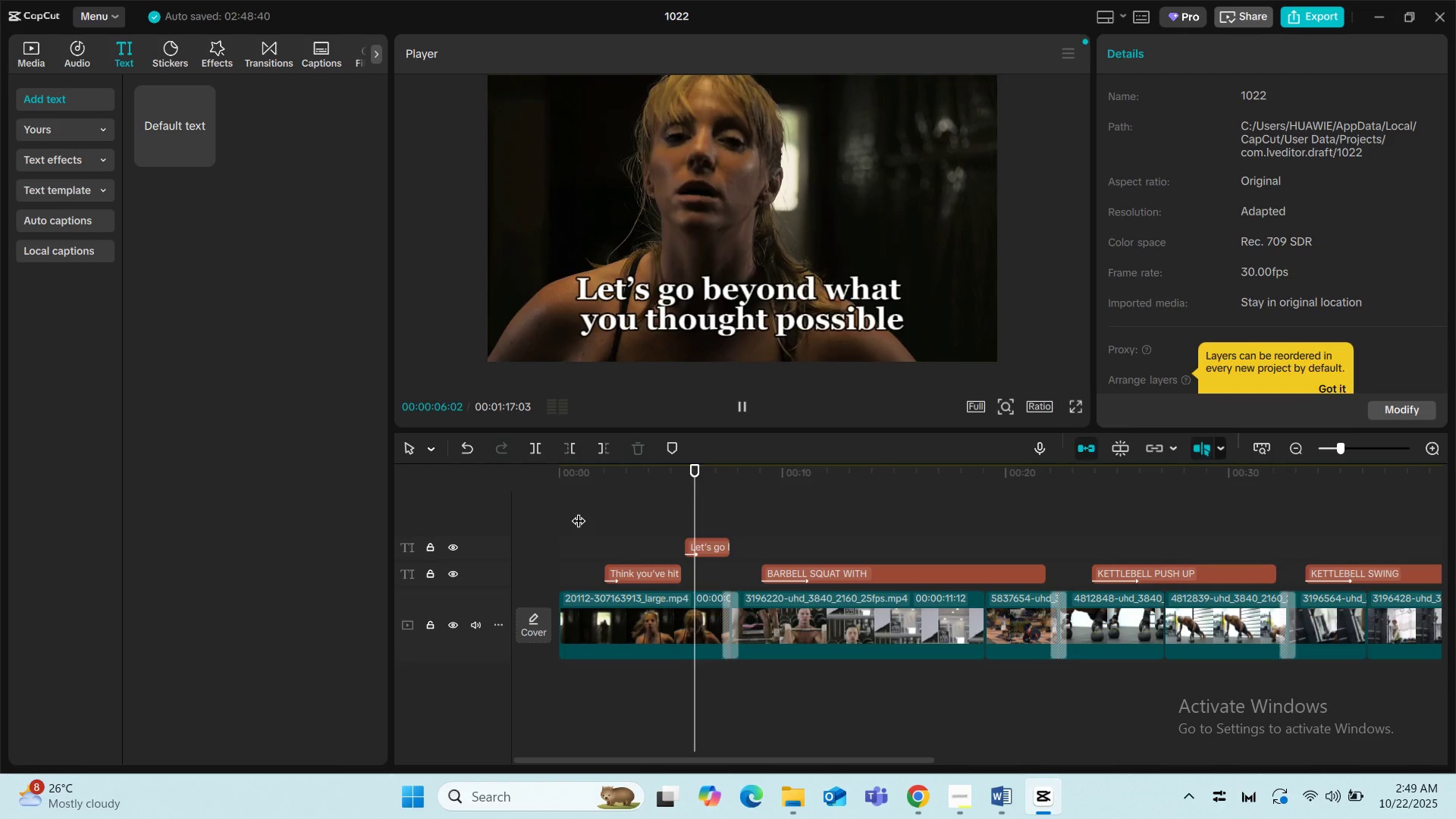 
wait(6.97)
 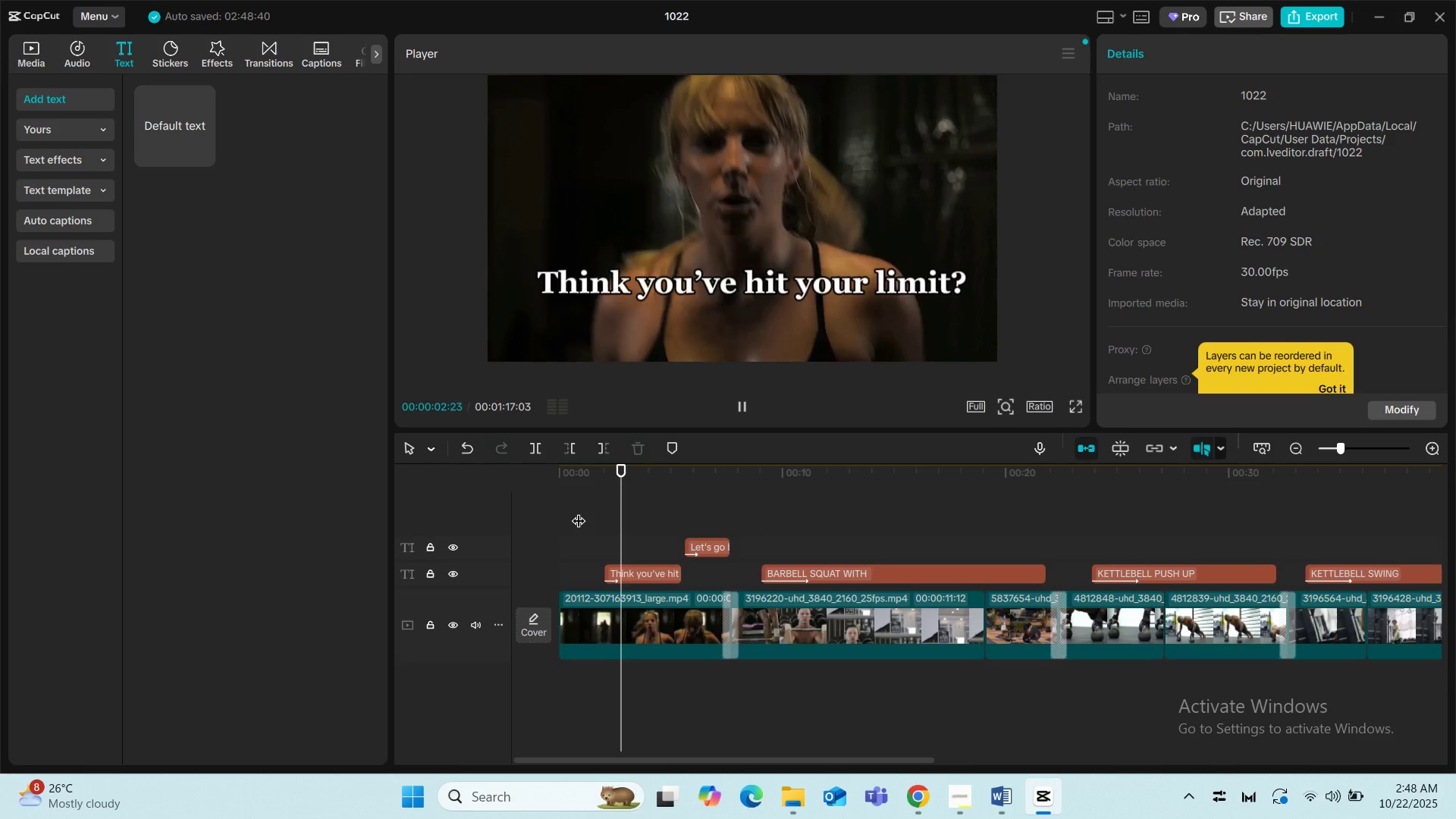 
key(Space)
 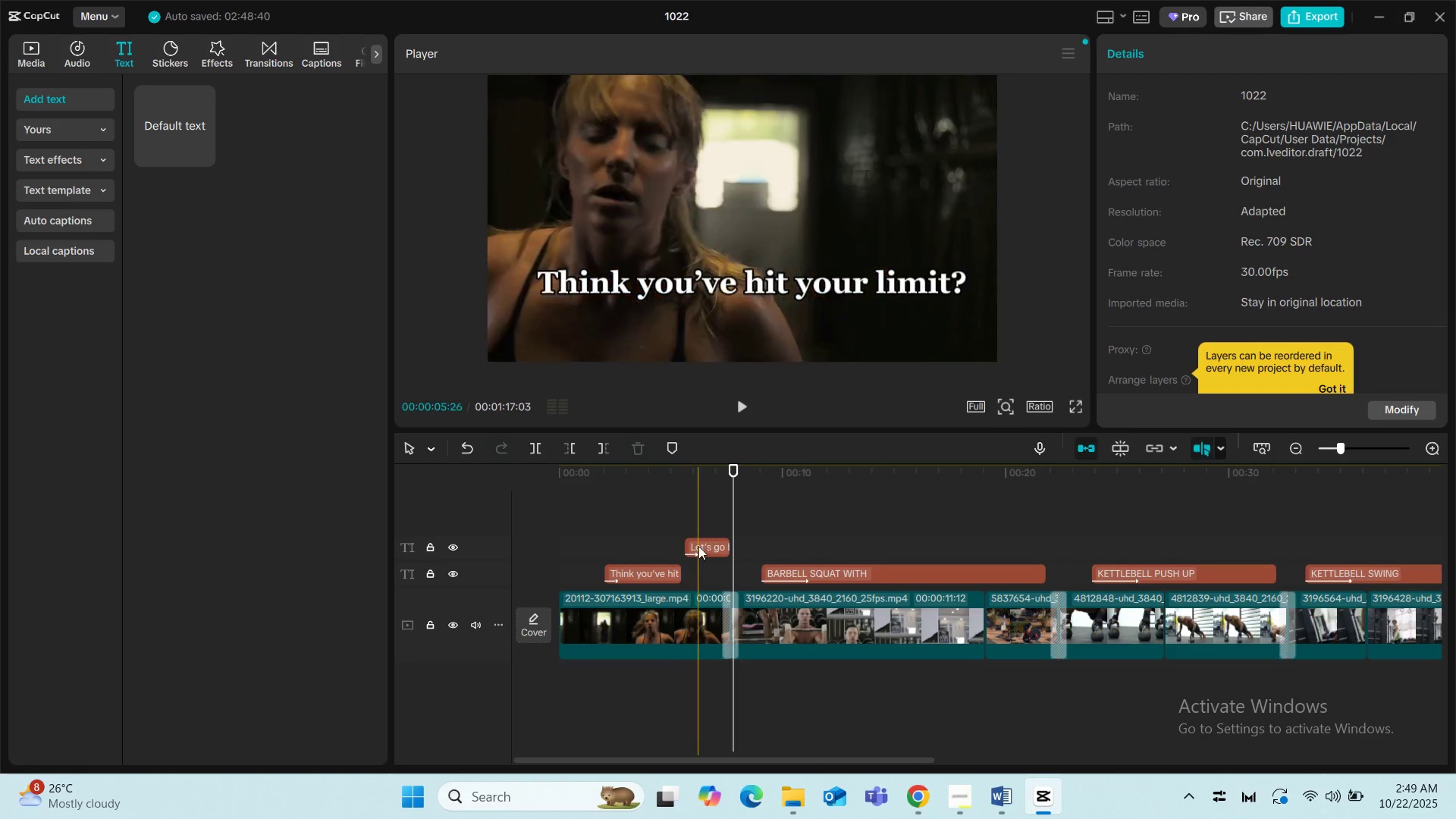 
left_click([699, 546])
 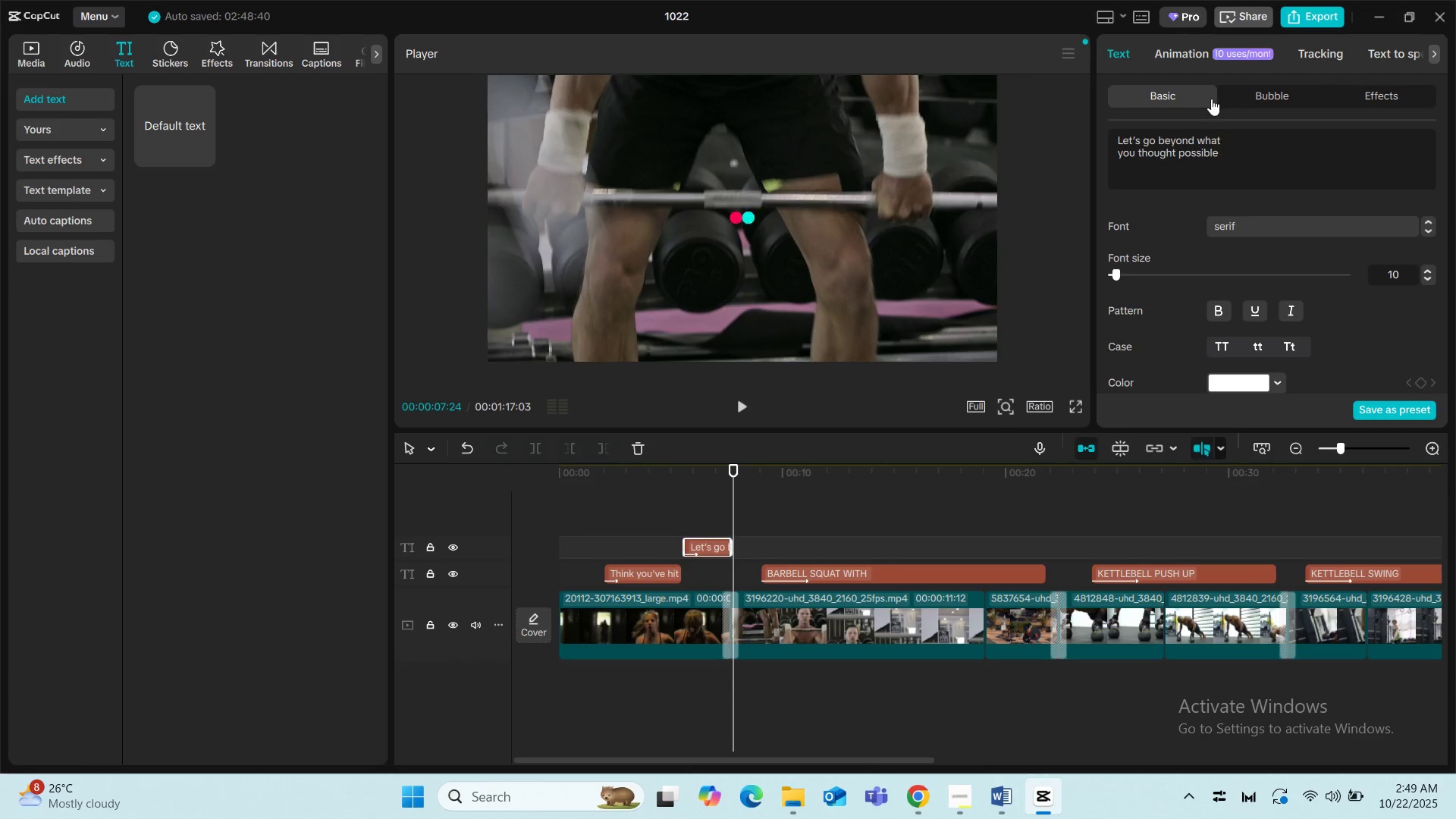 
left_click([1191, 49])
 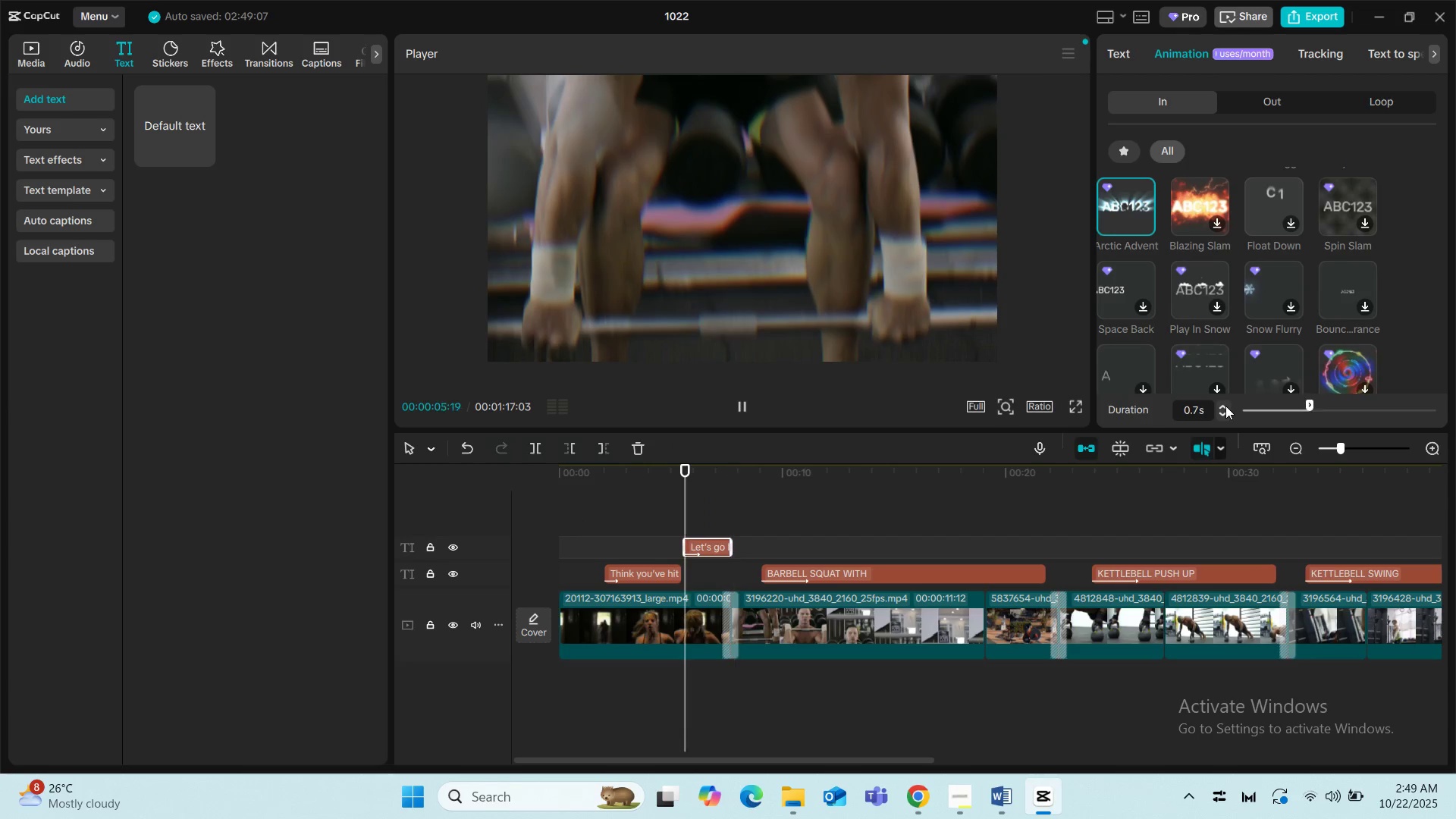 
triple_click([1225, 406])
 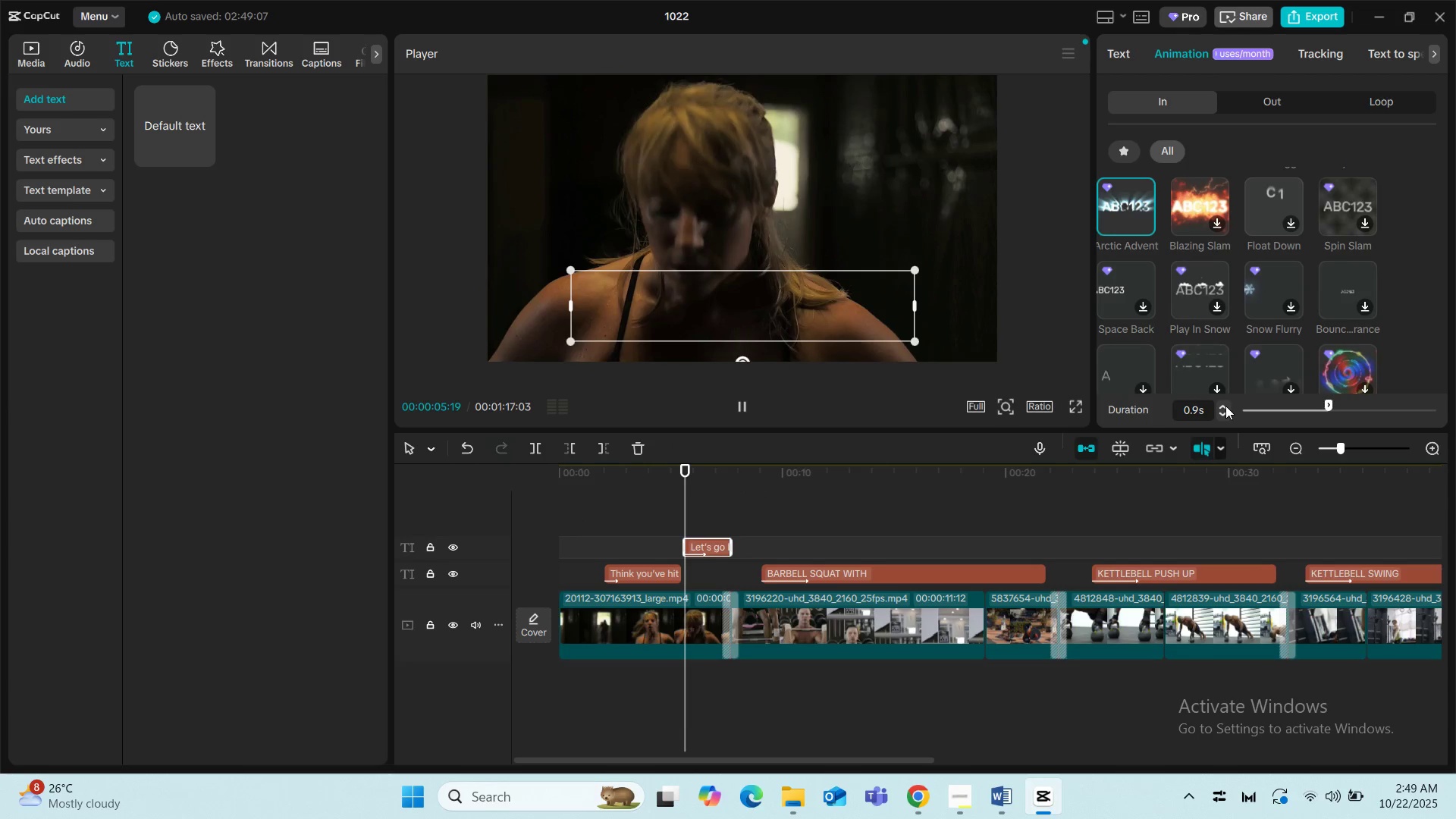 
left_click([1225, 406])
 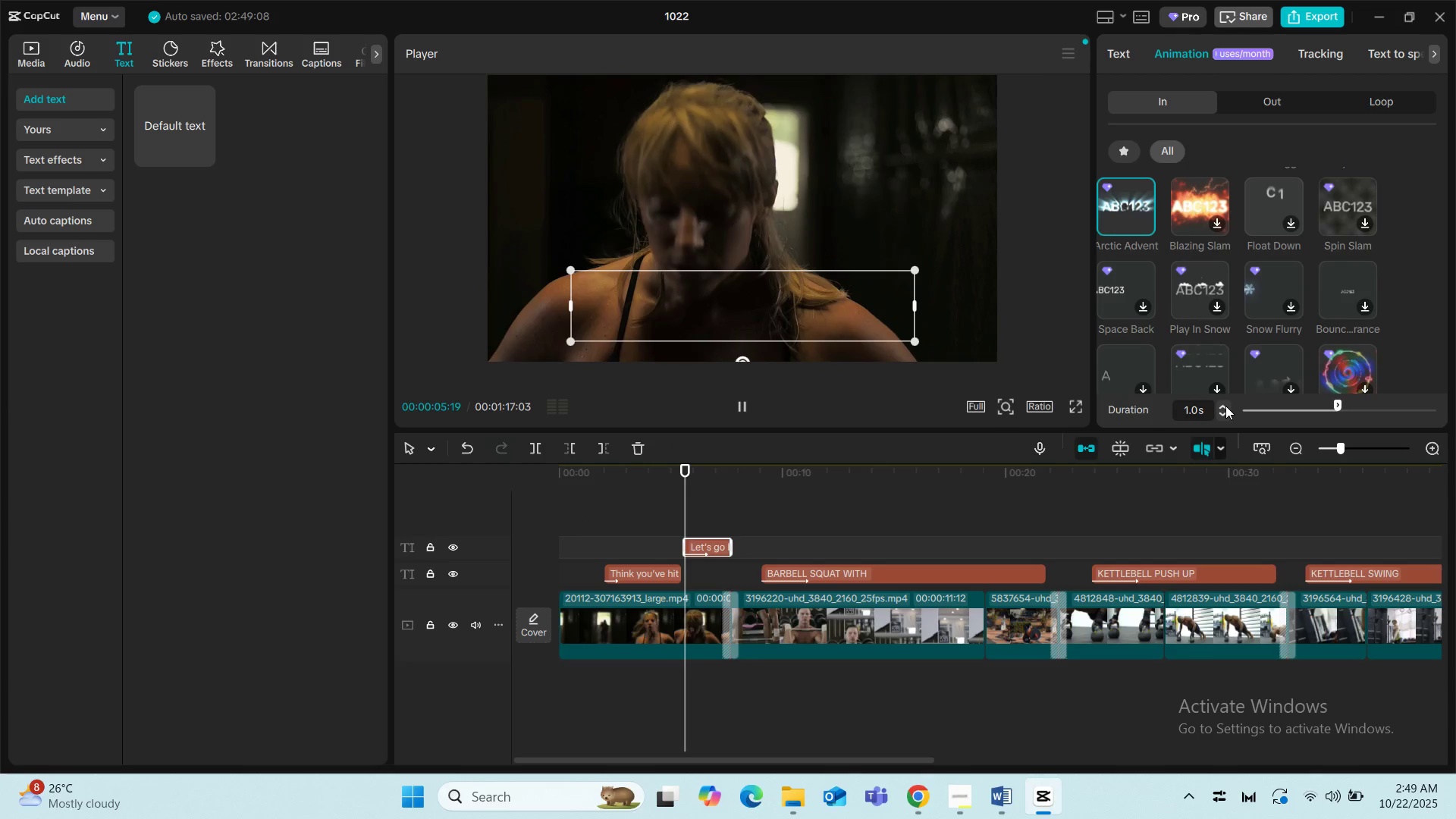 
left_click([1225, 406])
 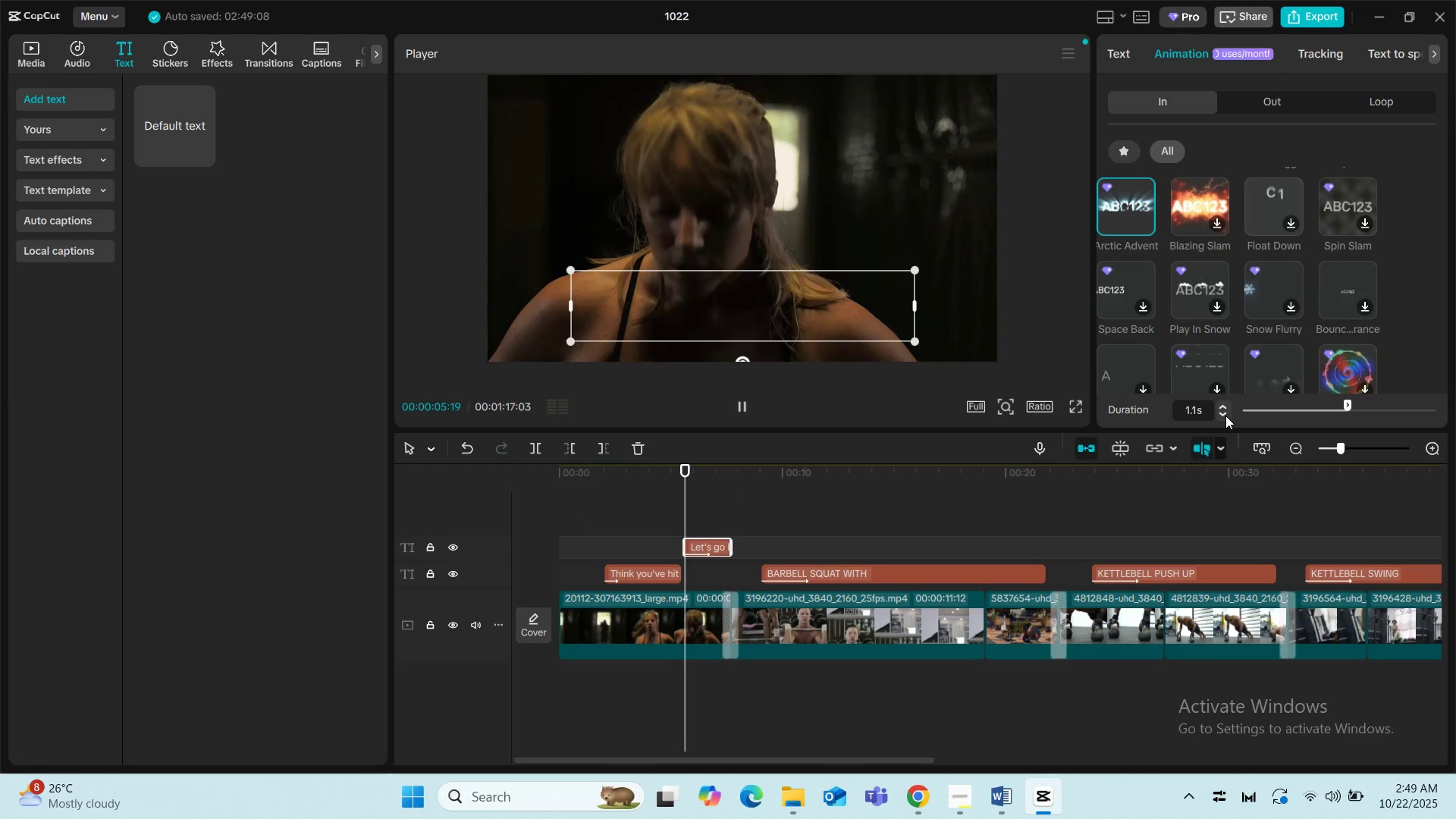 
left_click([1225, 416])
 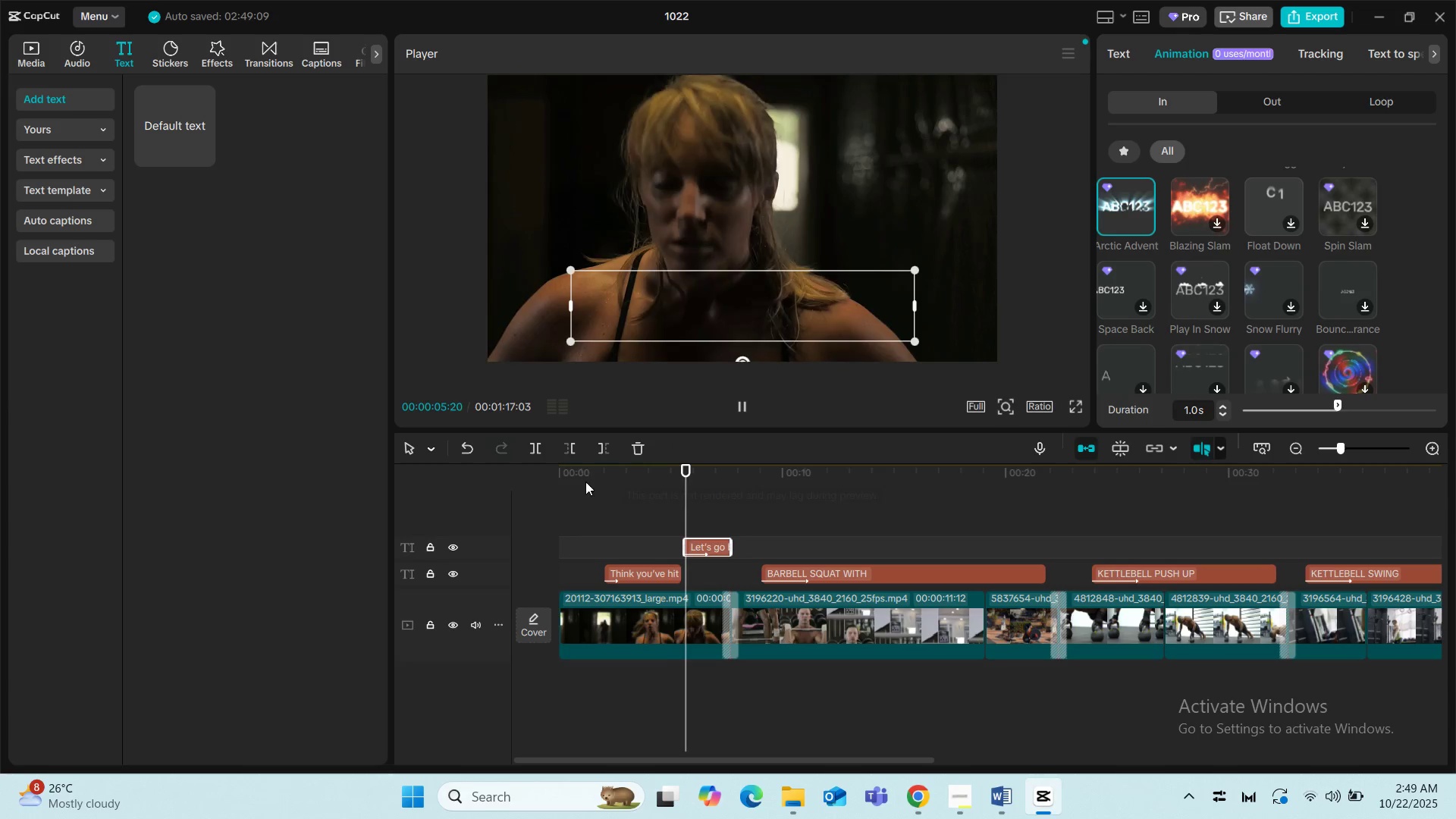 
left_click([577, 484])
 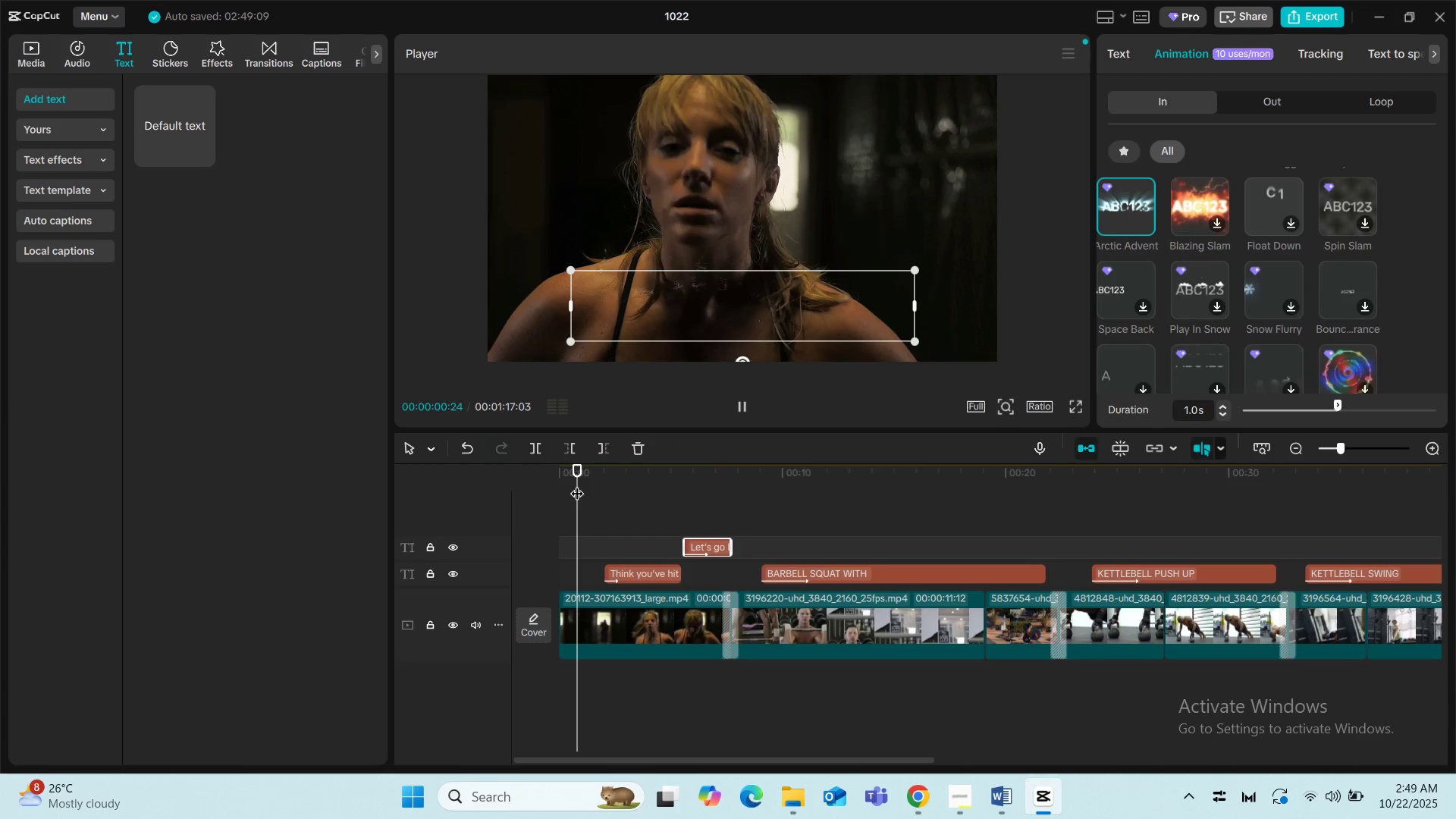 
key(Space)
 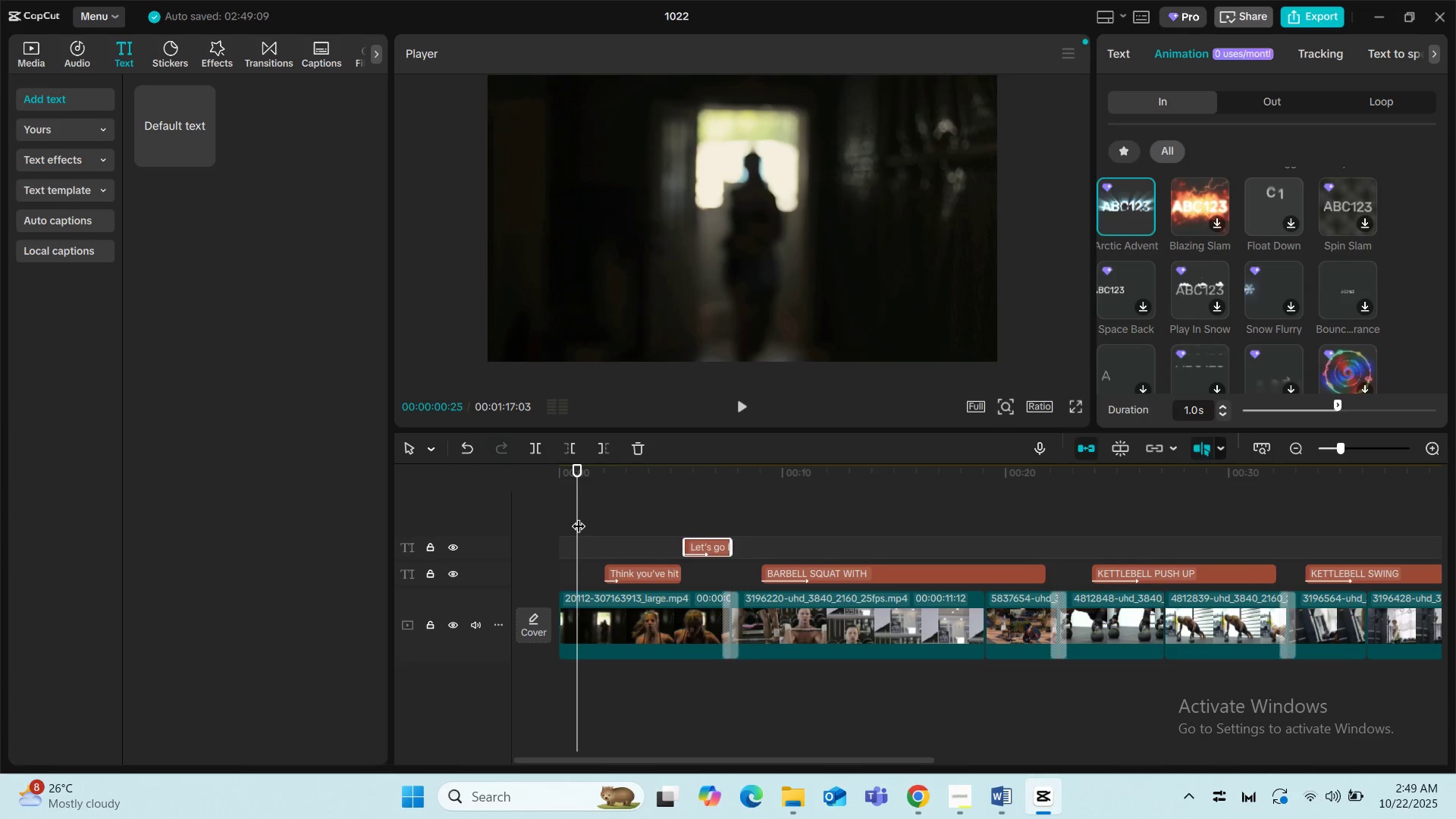 
key(Space)
 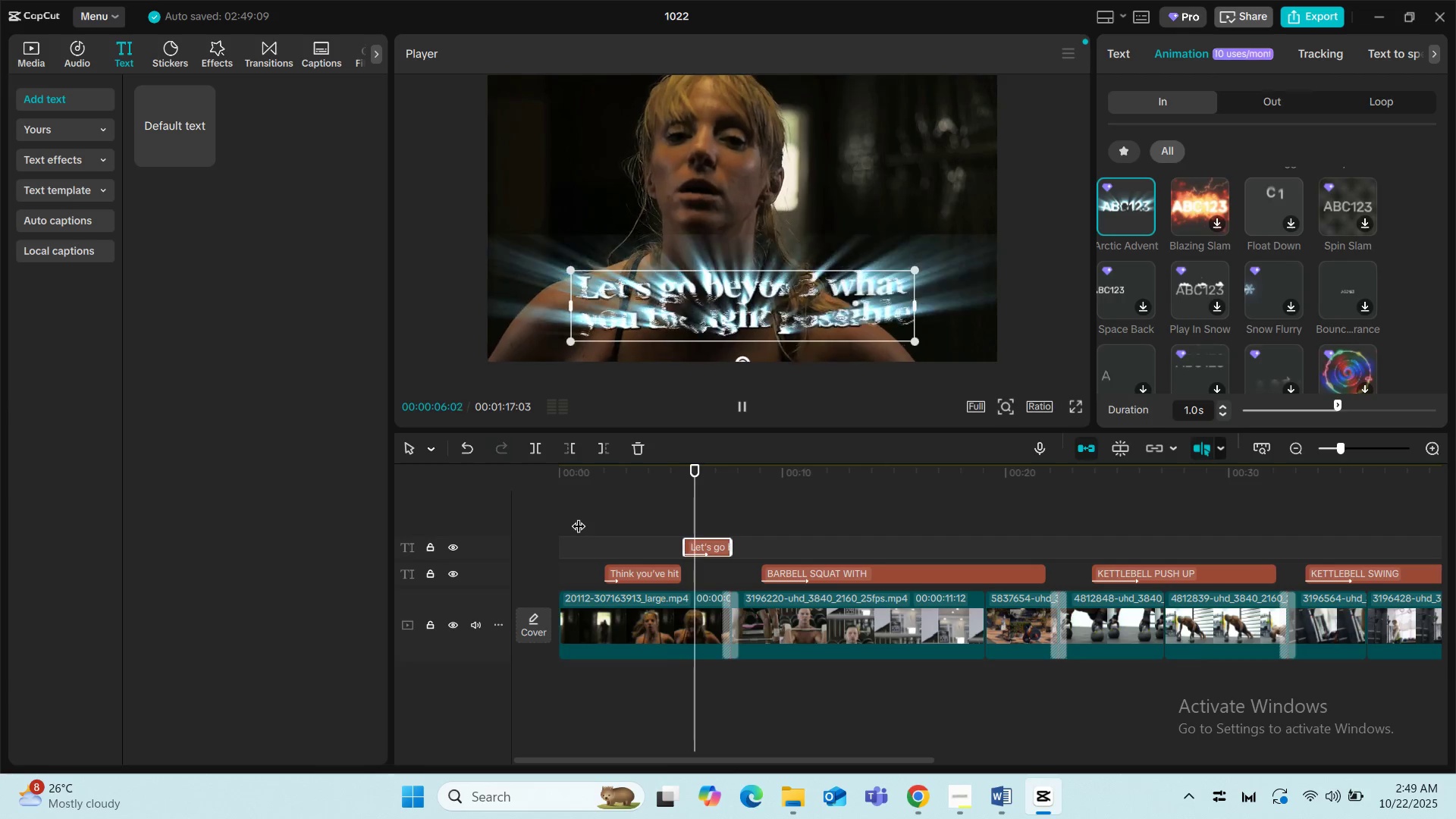 
wait(7.13)
 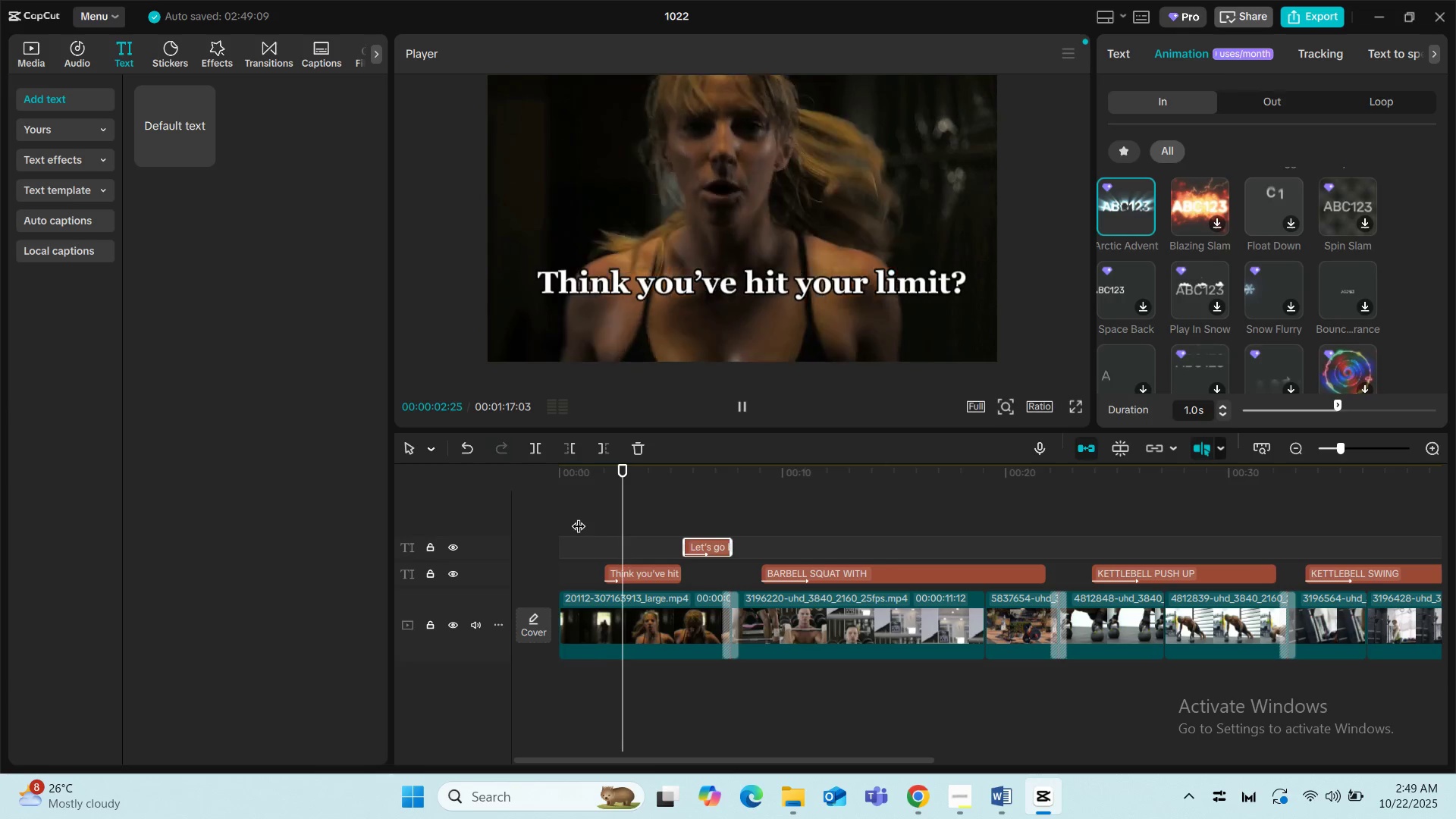 
left_click([560, 692])
 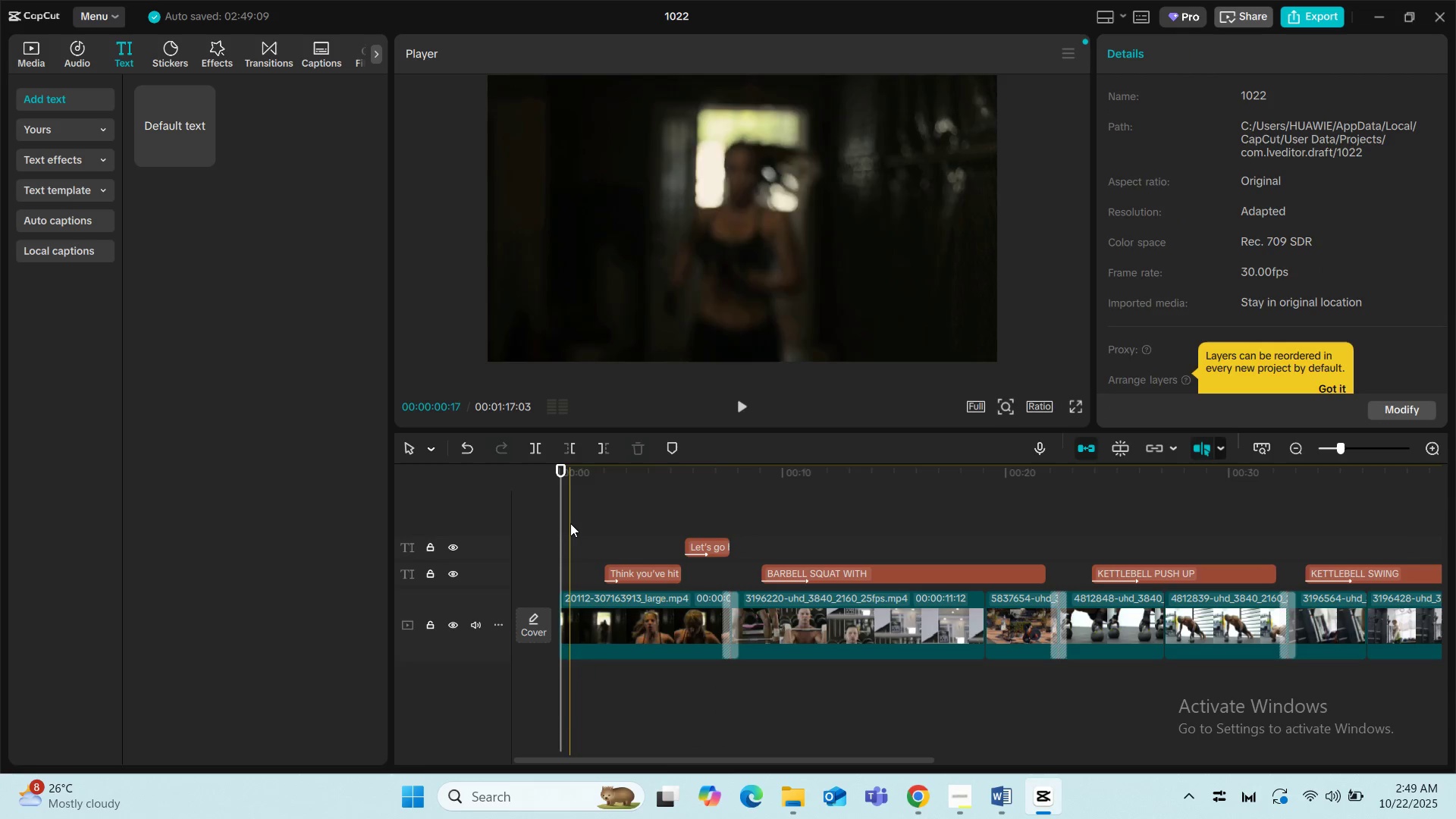 
key(Space)
 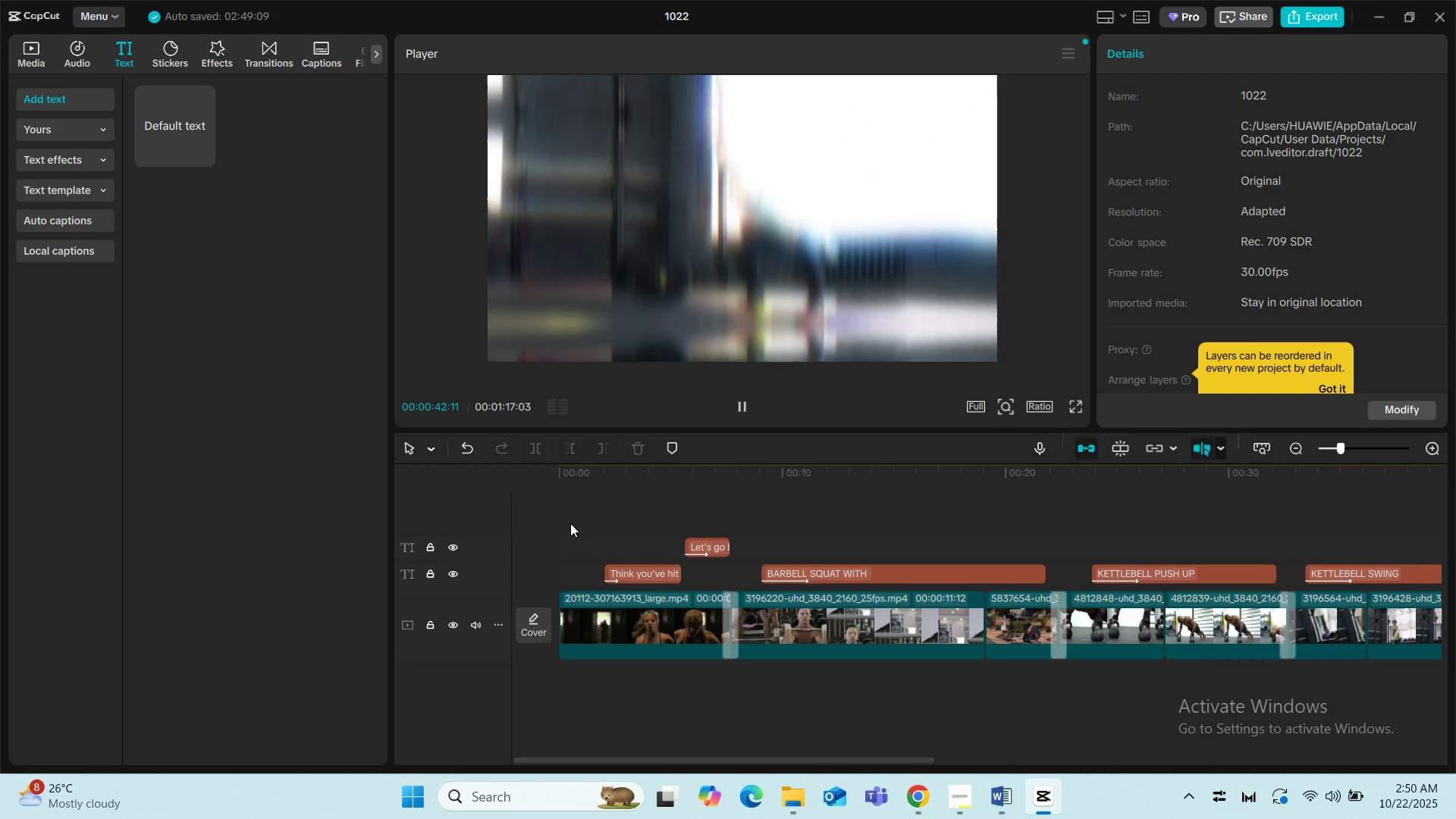 
wait(46.93)
 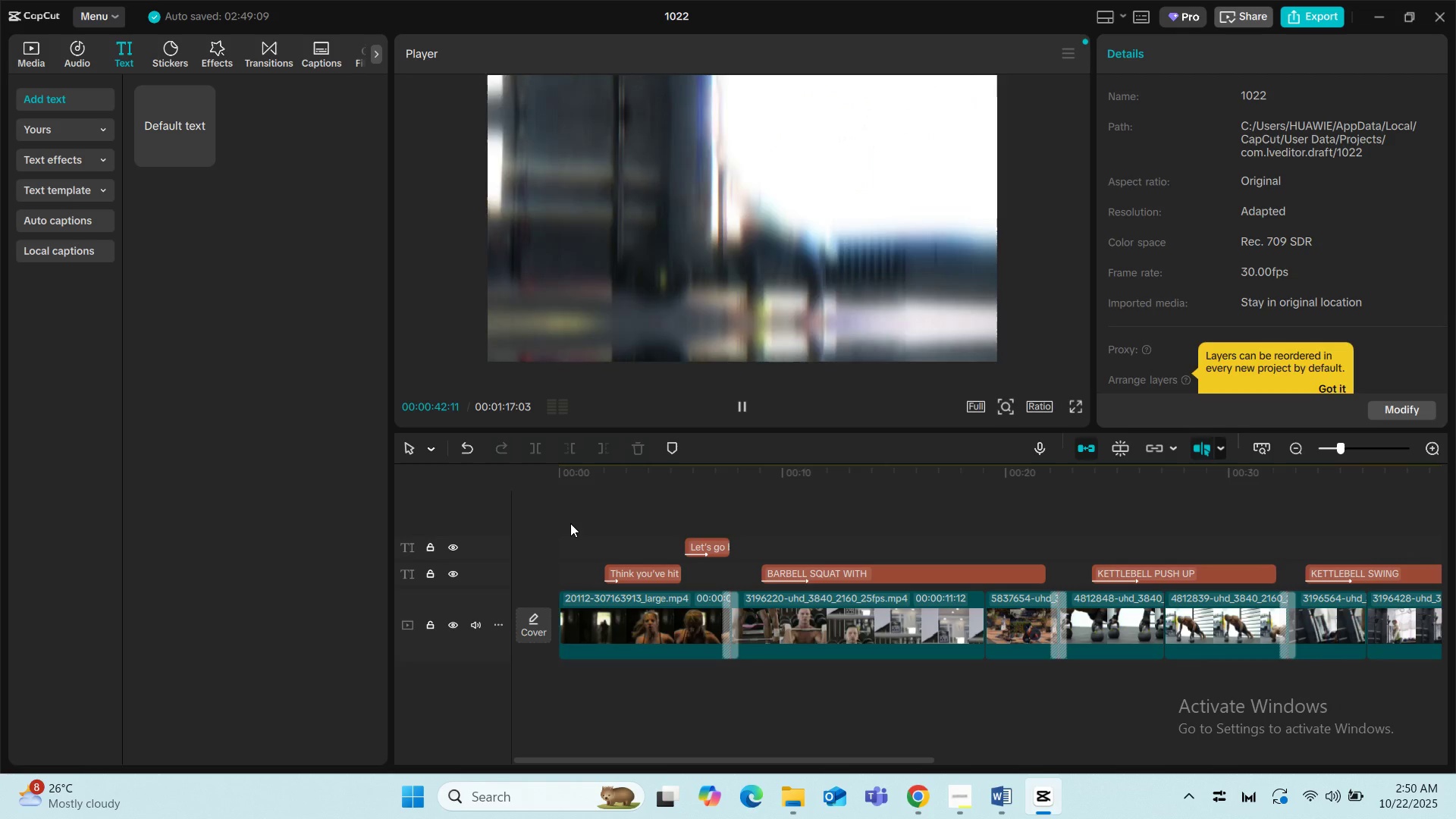 
key(Space)
 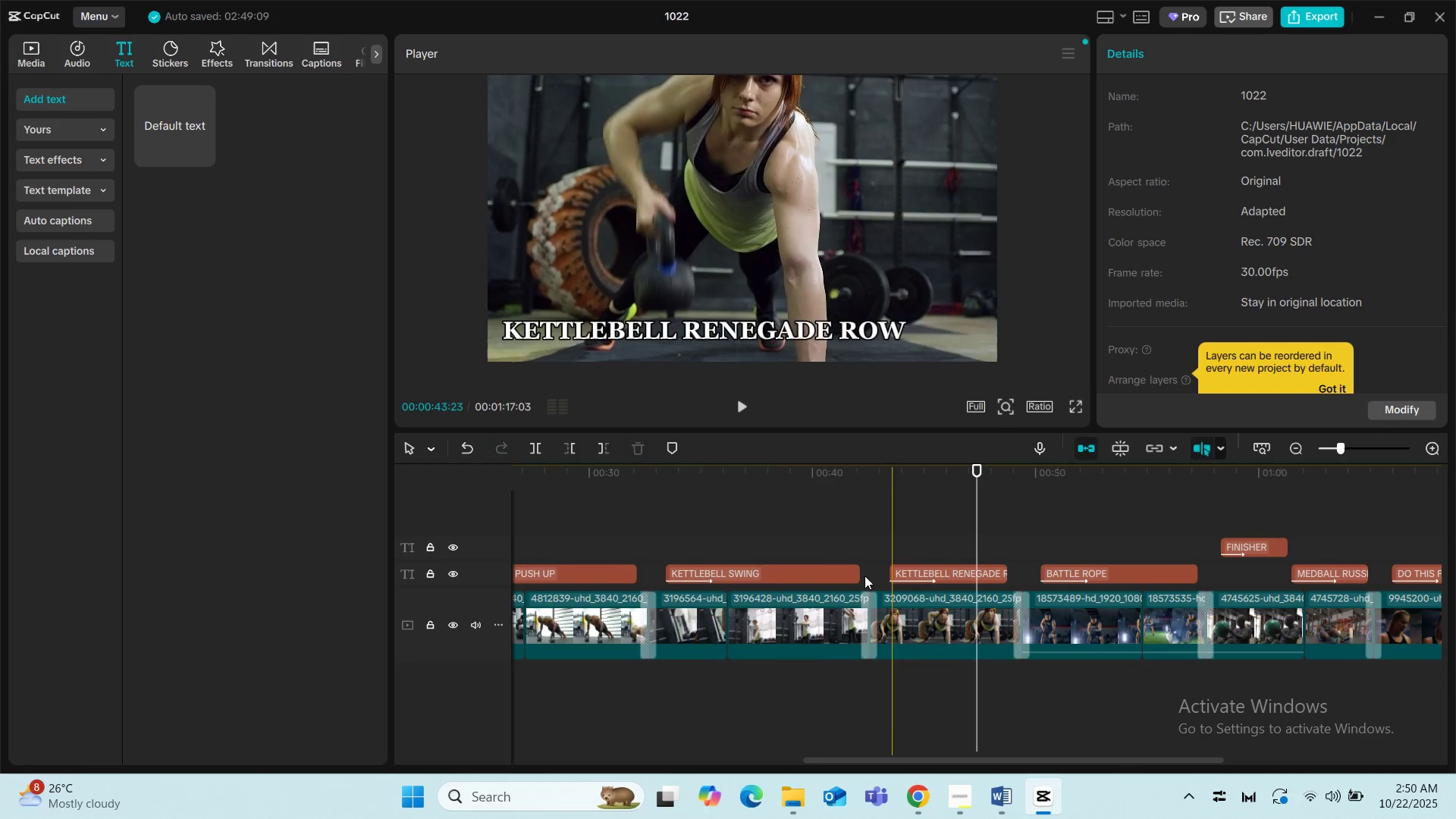 
left_click([759, 570])
 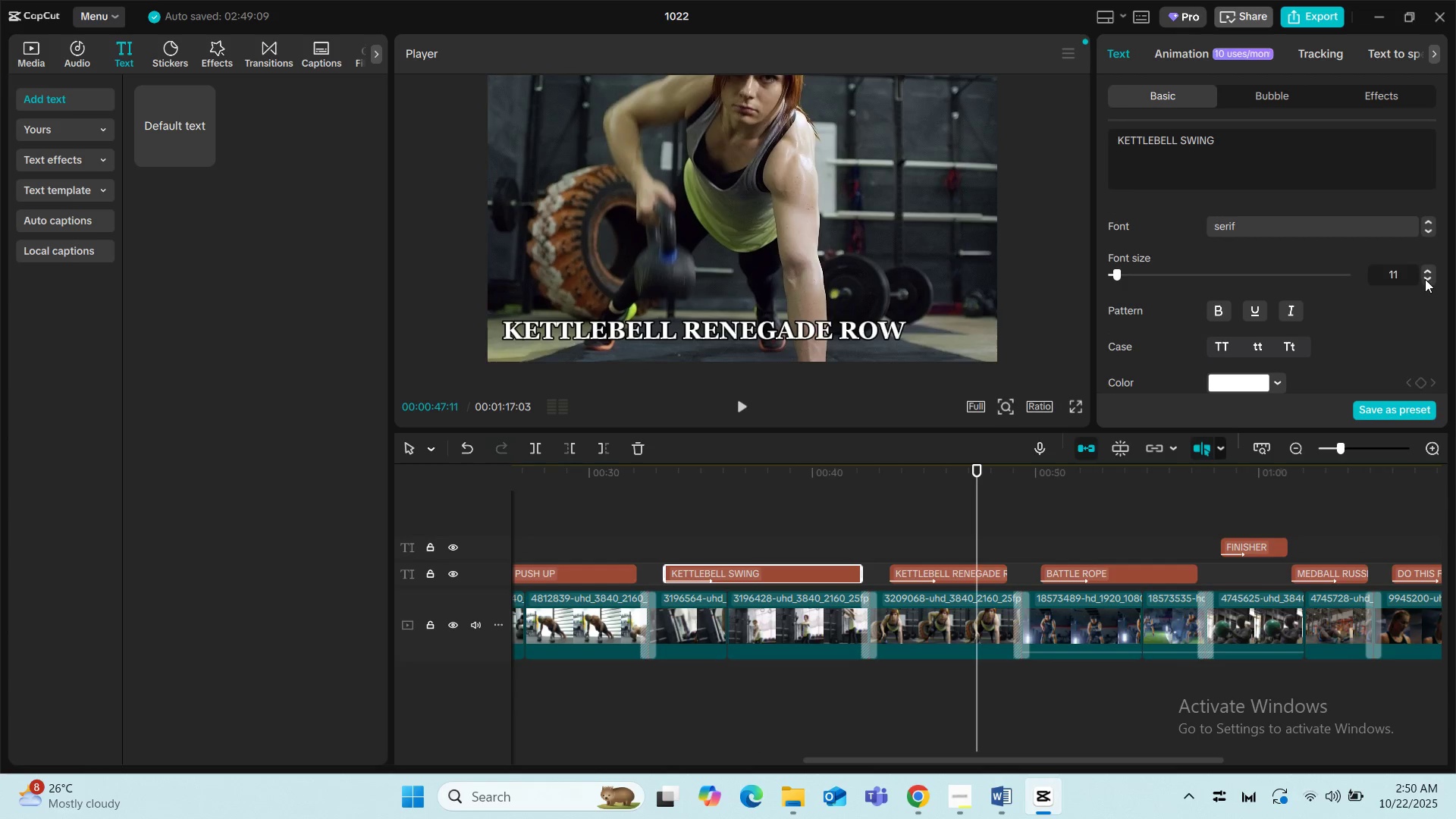 
left_click([1429, 281])
 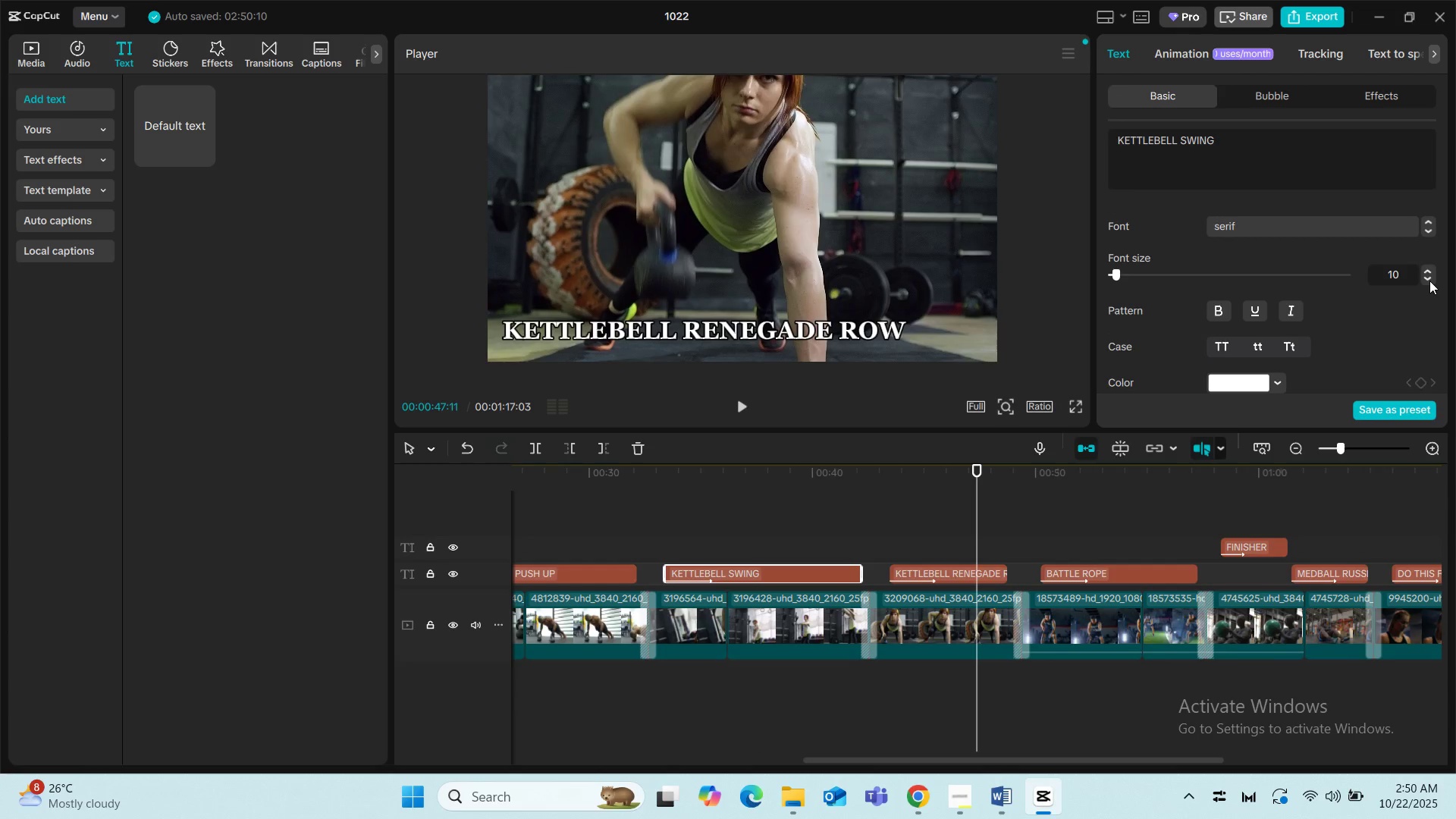 
left_click([1429, 281])
 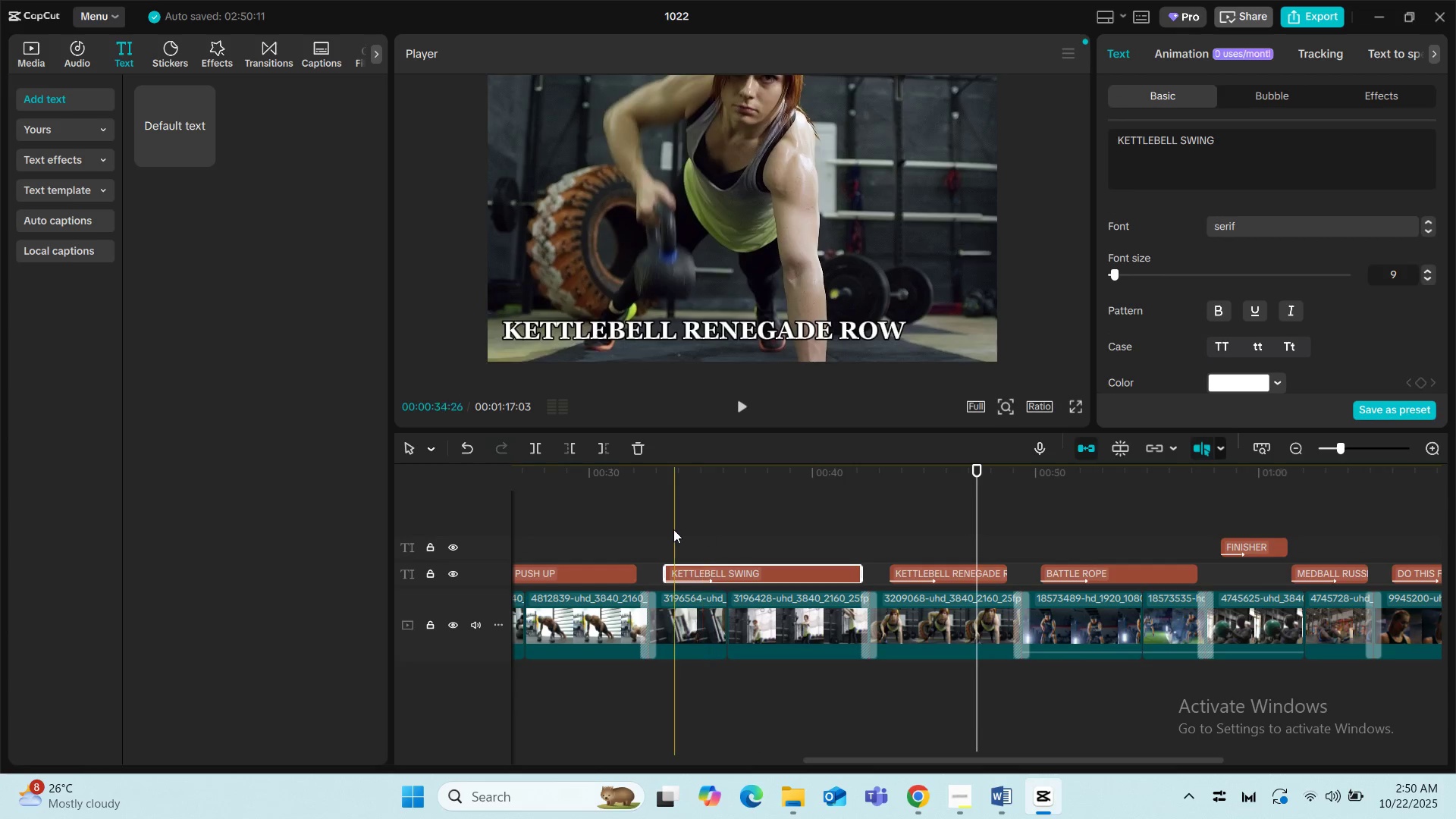 
left_click([673, 529])
 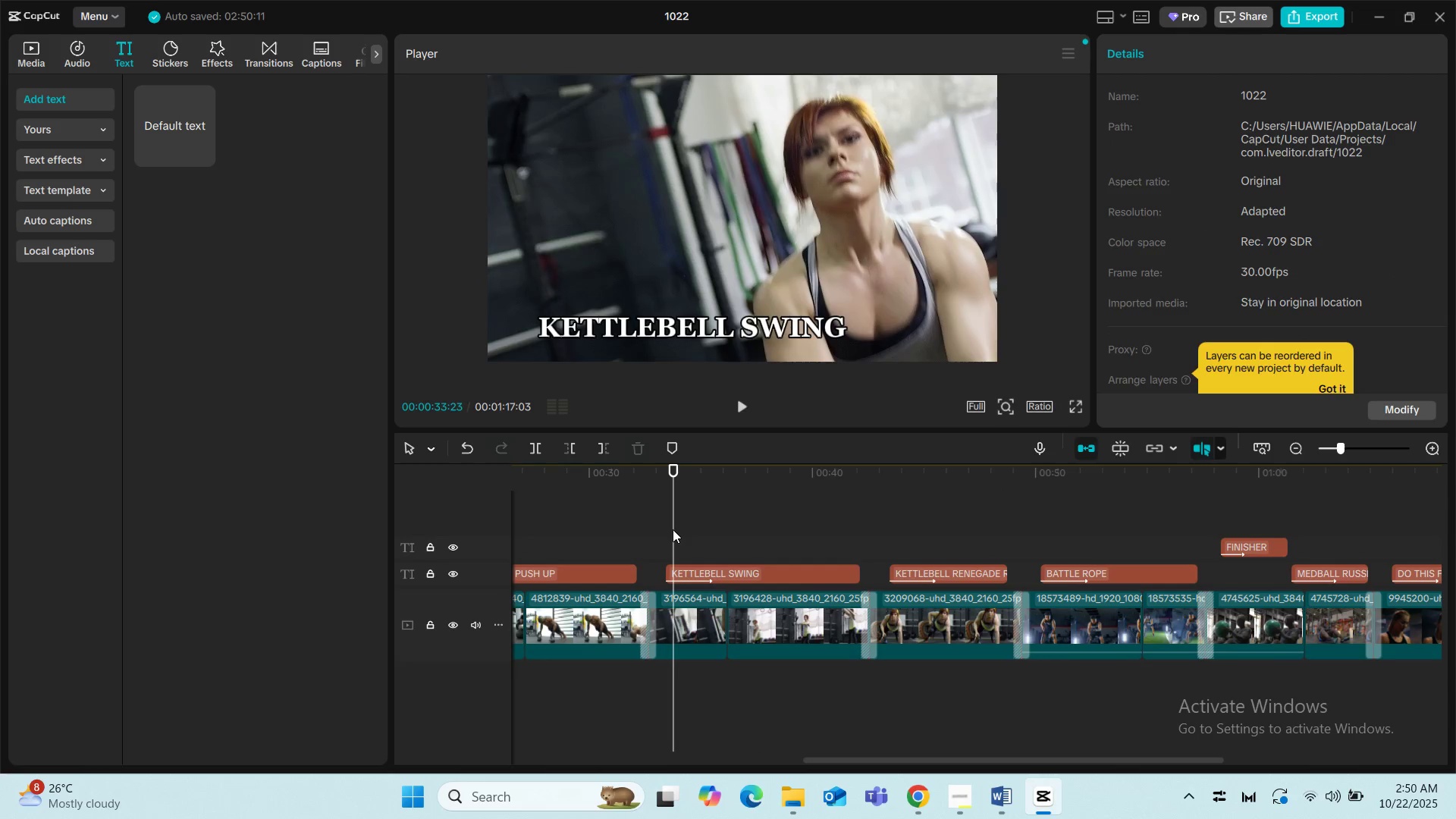 
key(Space)
 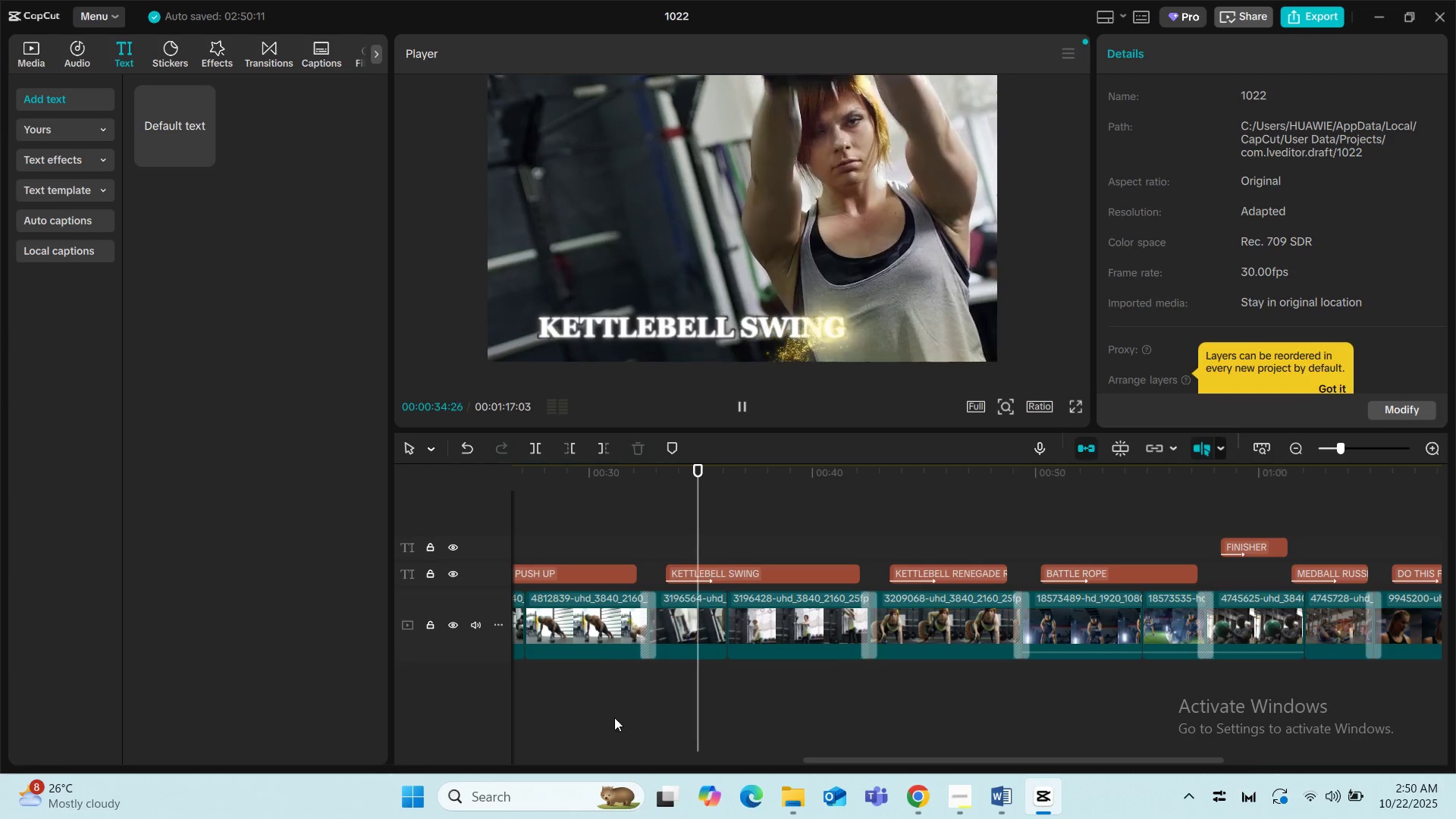 
key(Space)
 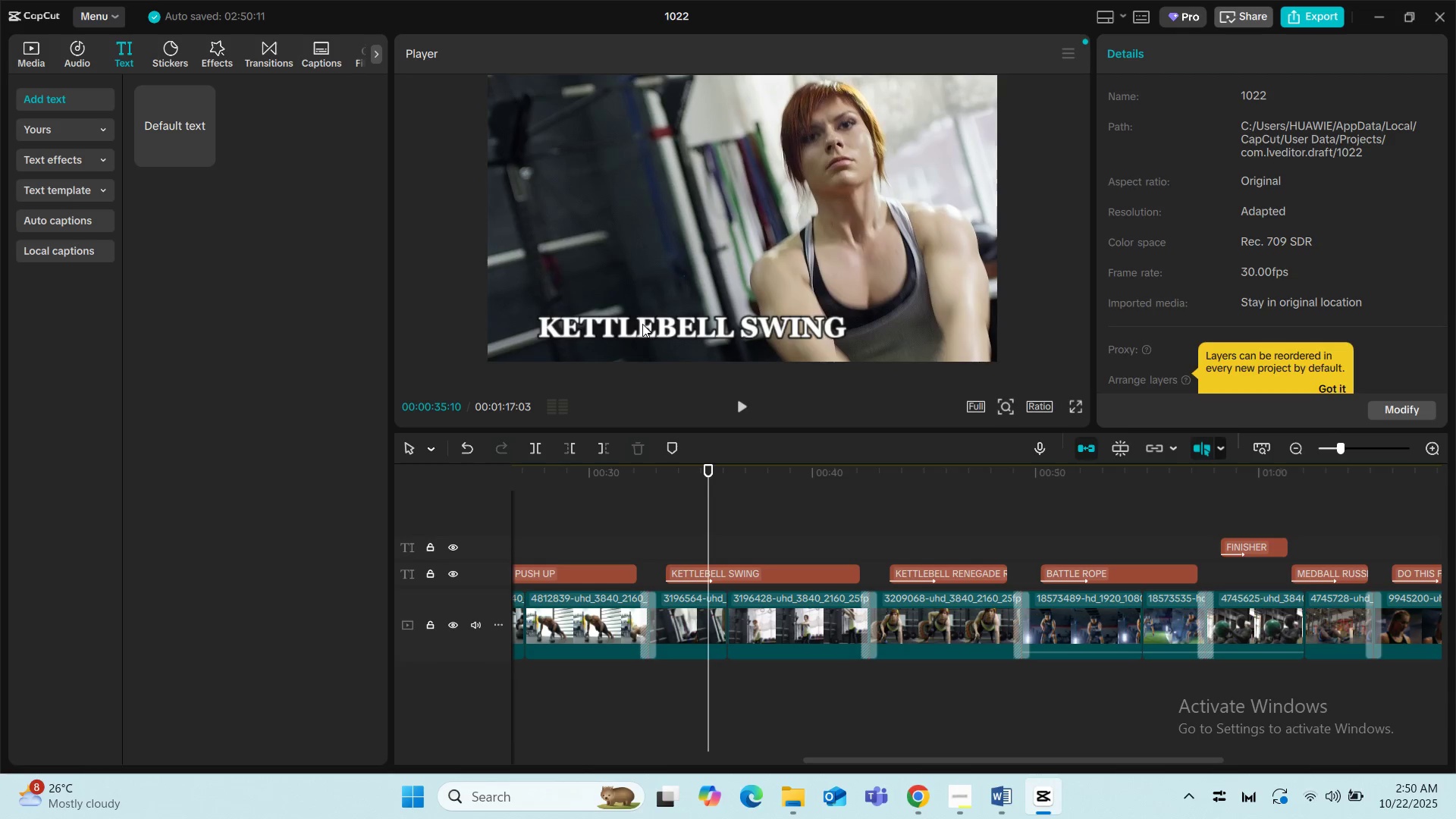 
left_click([642, 324])
 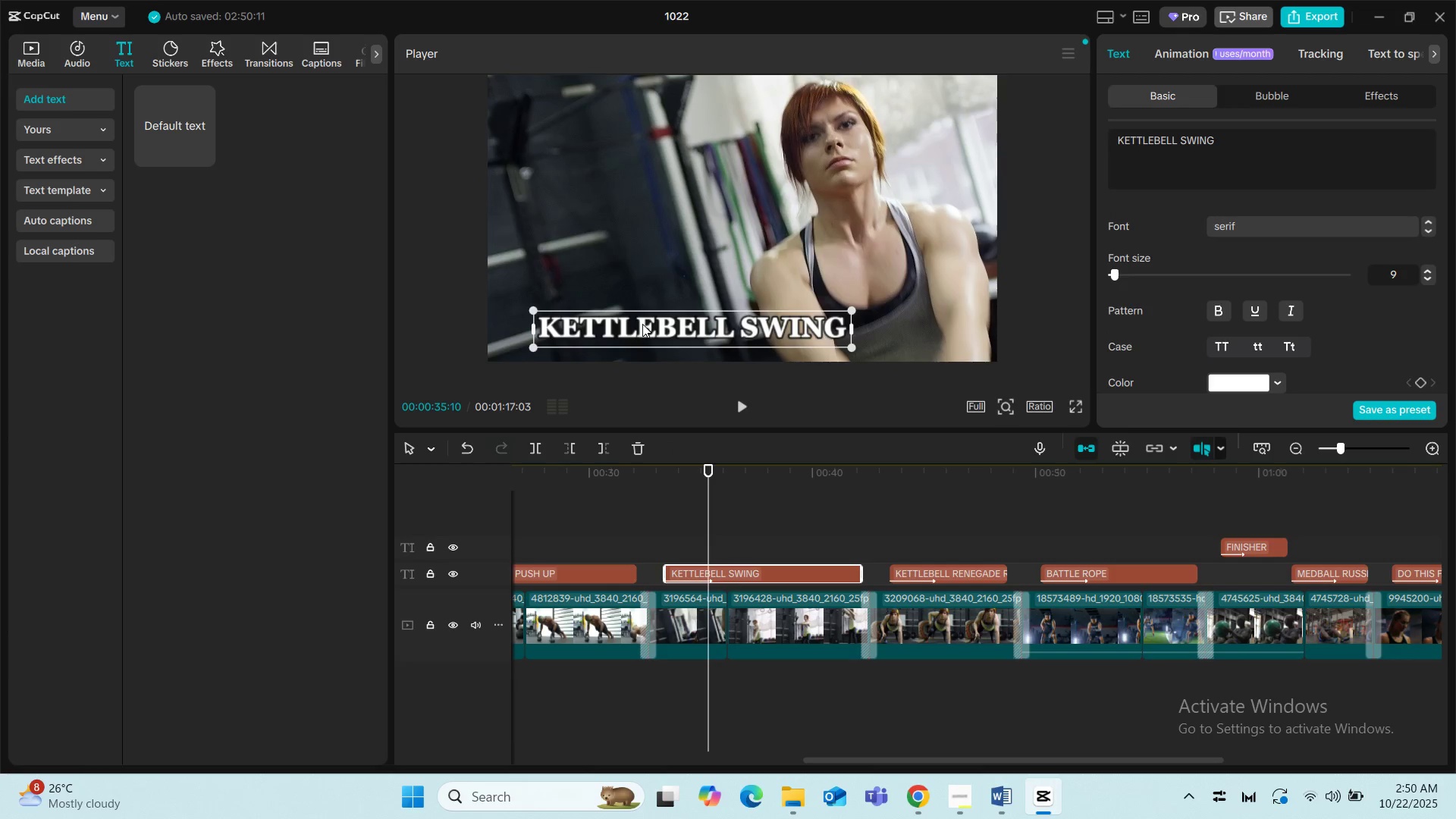 
left_click_drag(start_coordinate=[642, 324], to_coordinate=[608, 328])
 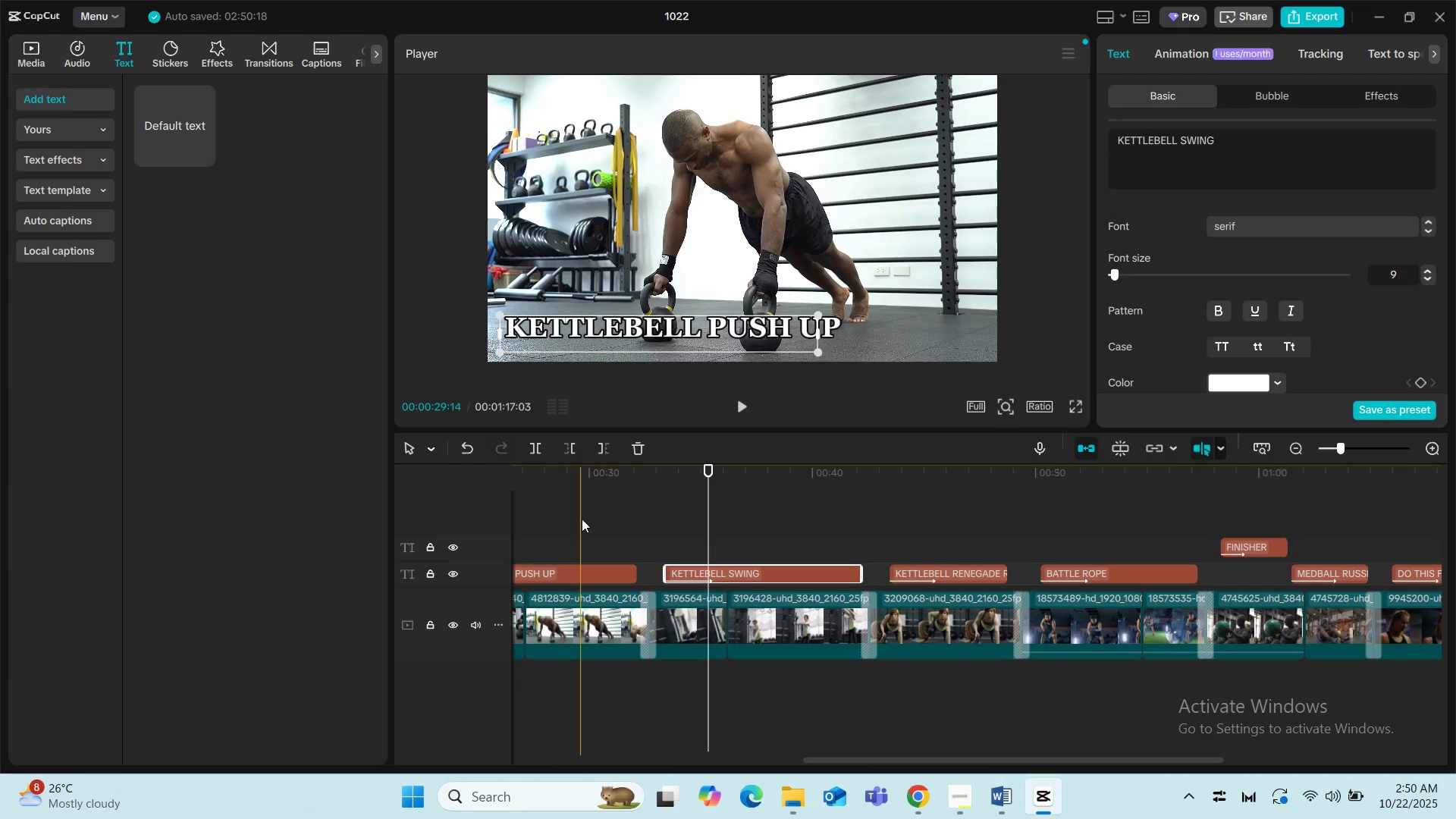 
left_click([582, 519])
 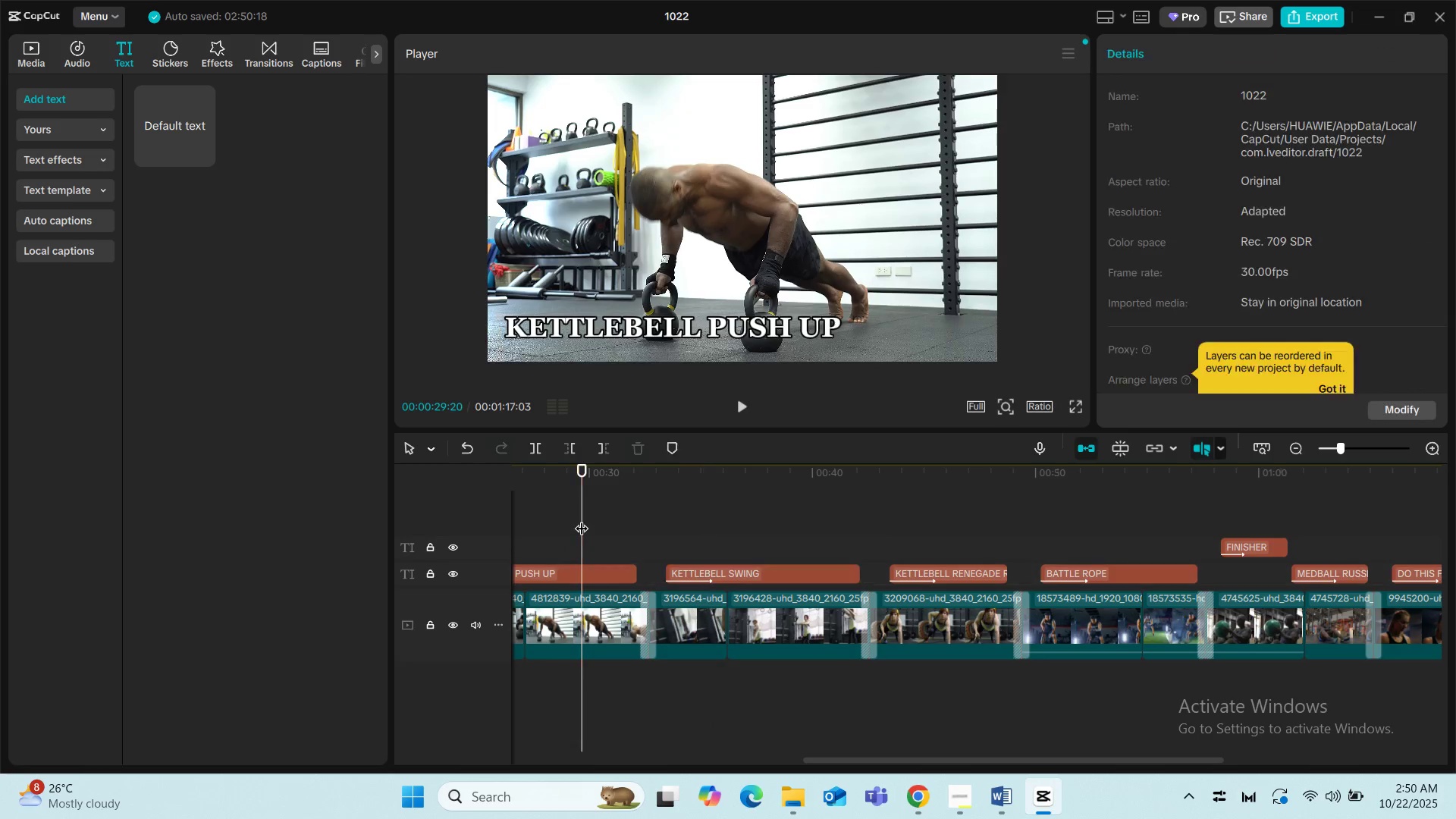 
key(Space)
 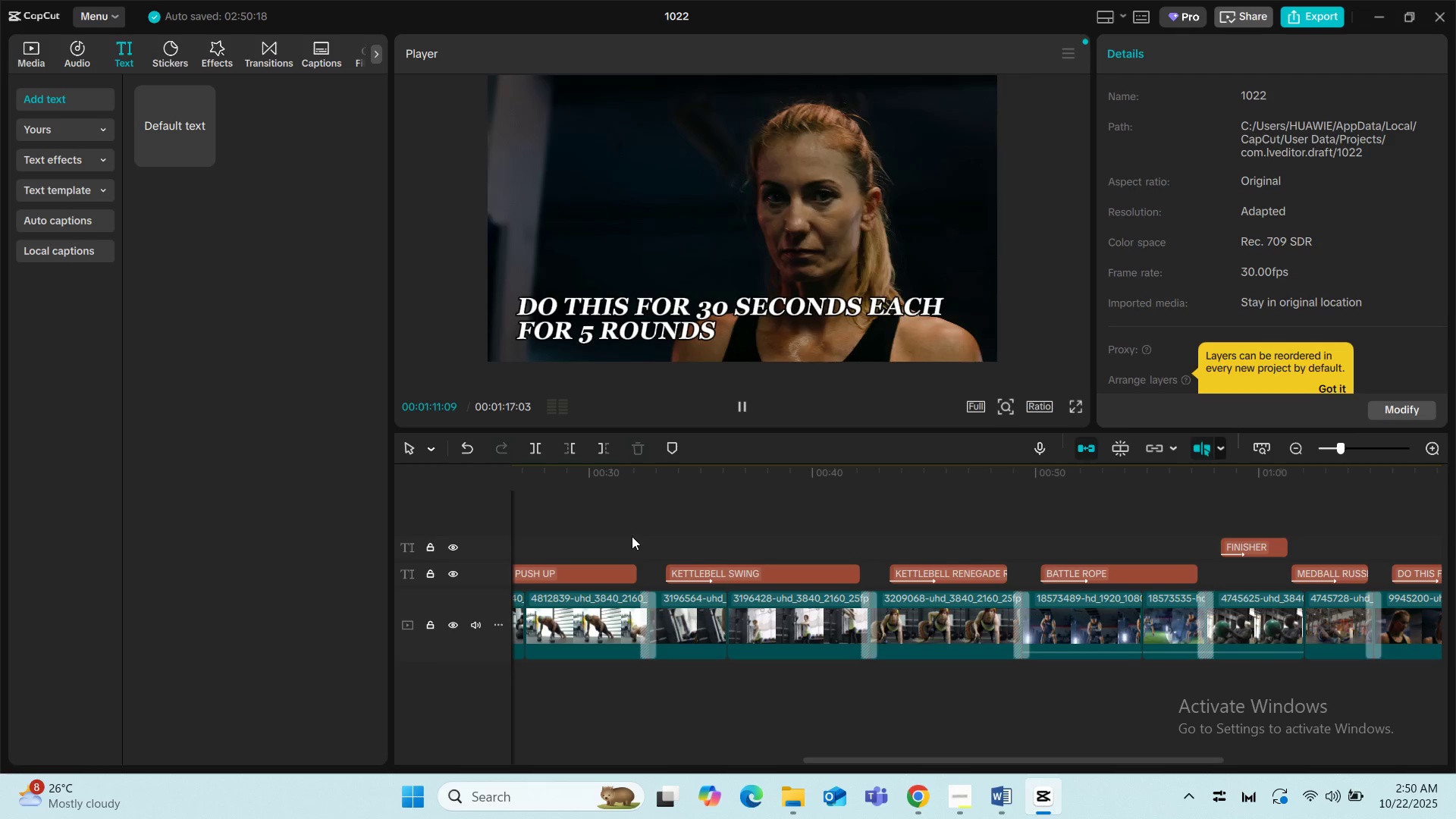 
wait(46.81)
 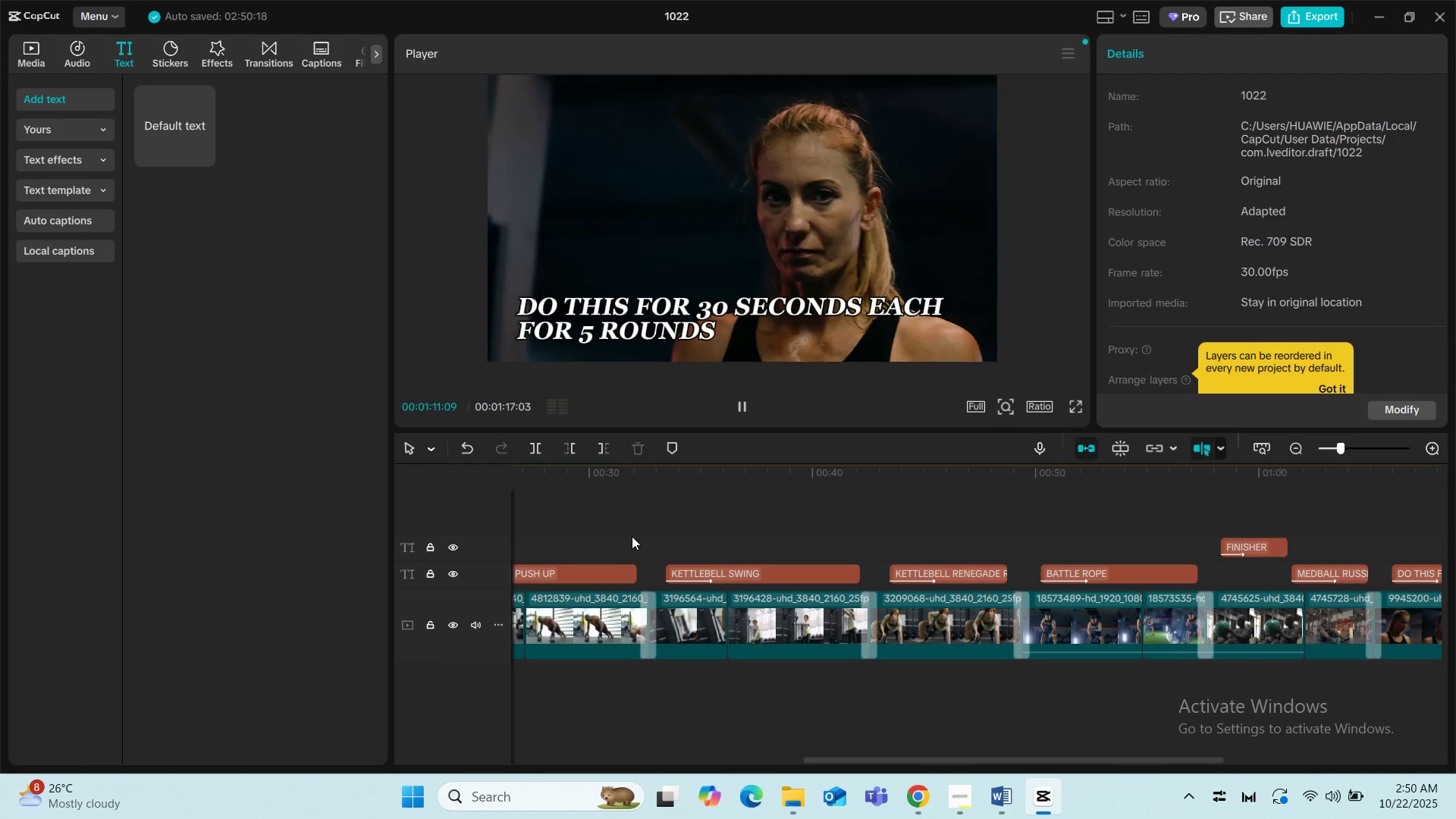 
key(Space)
 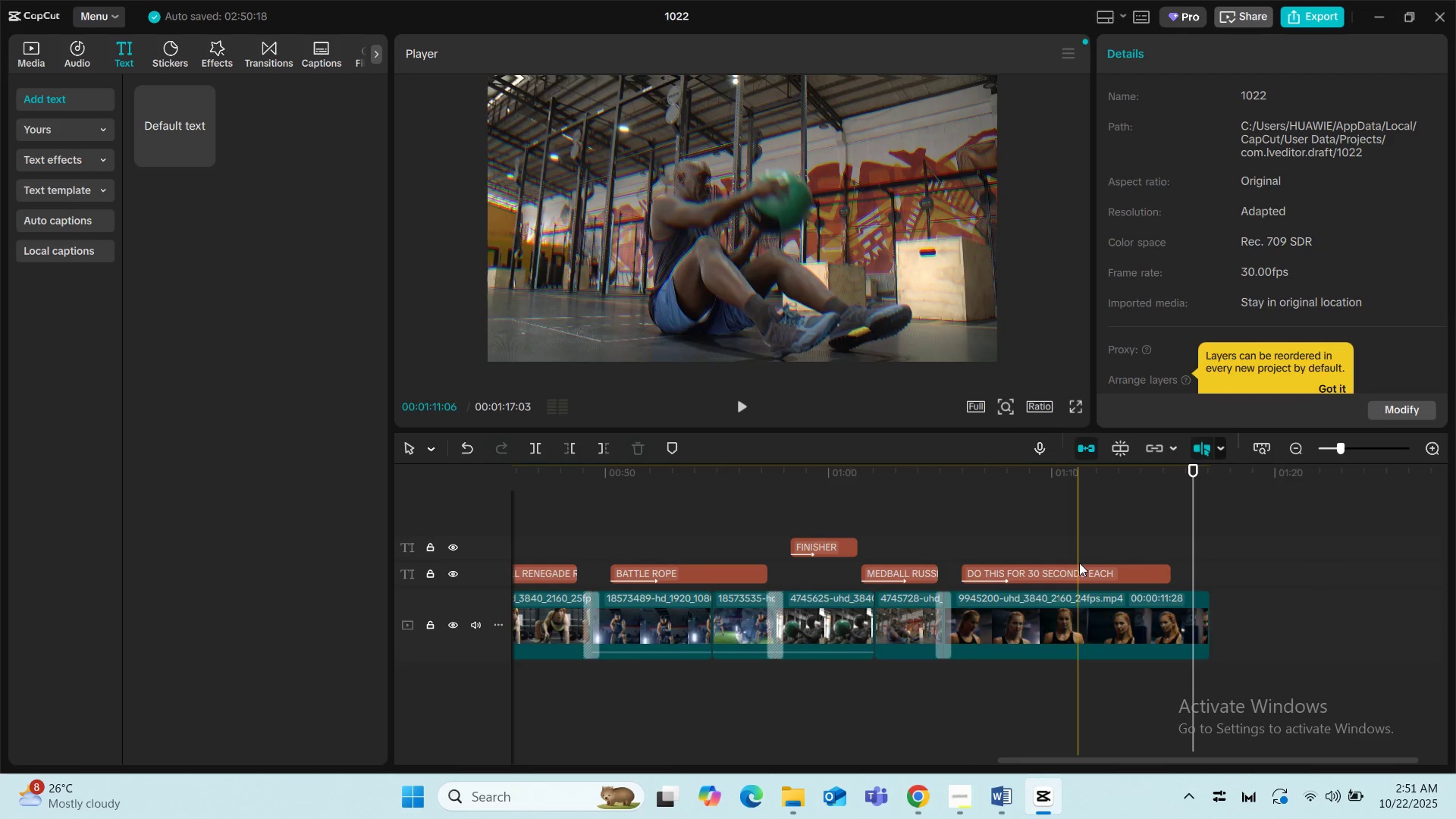 
left_click([1084, 565])
 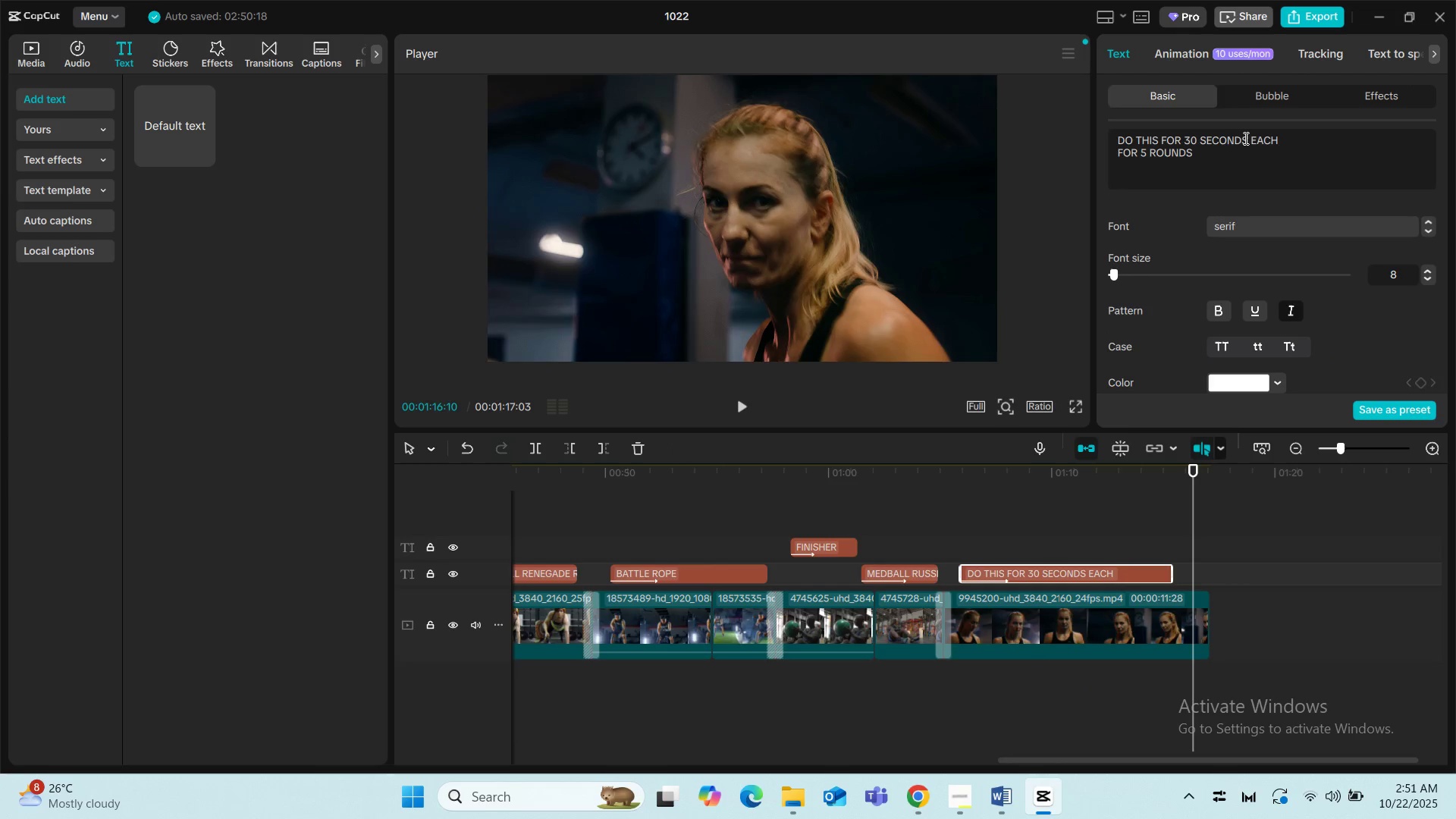 
left_click([1295, 142])
 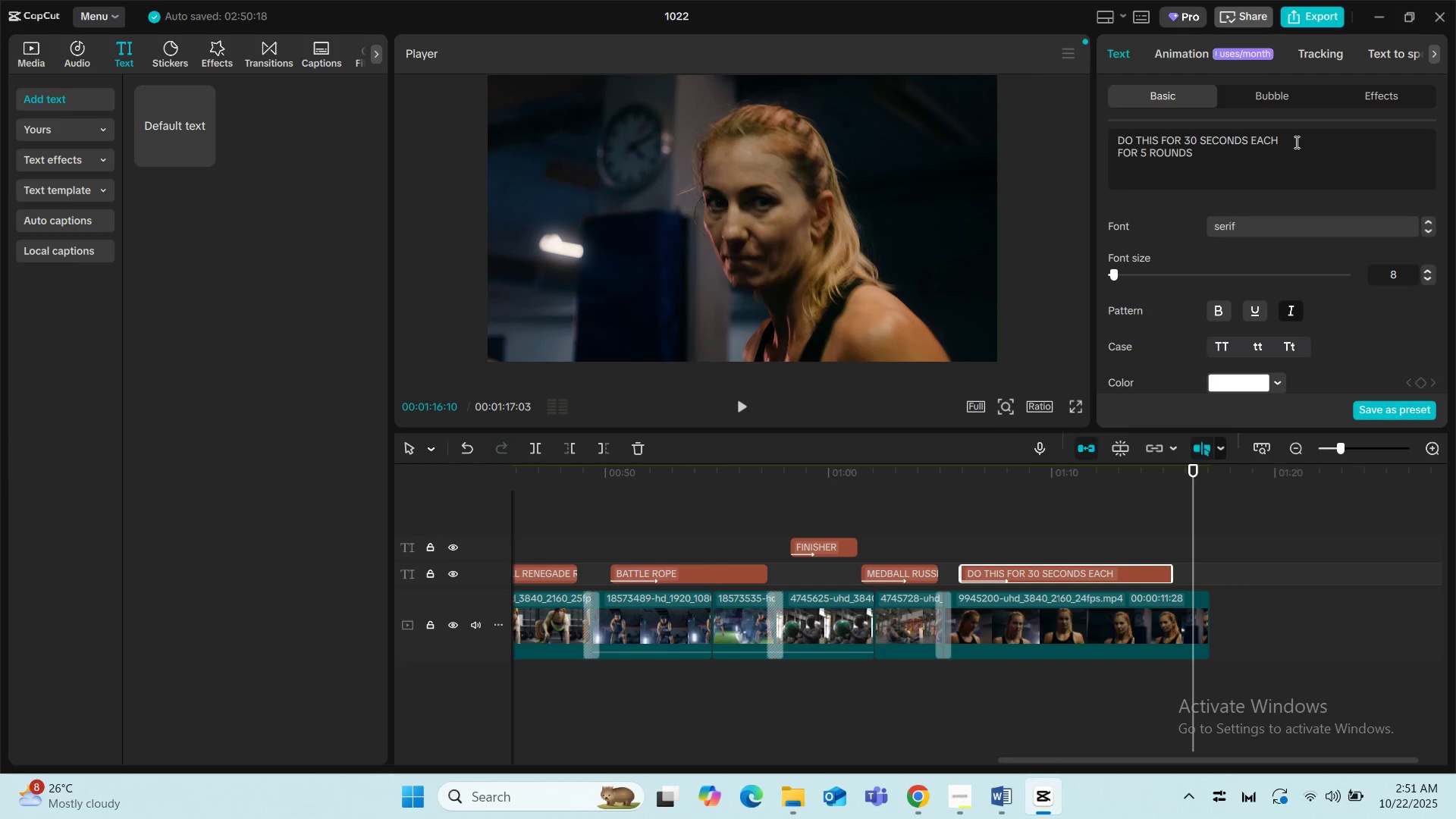 
type(WITH )
 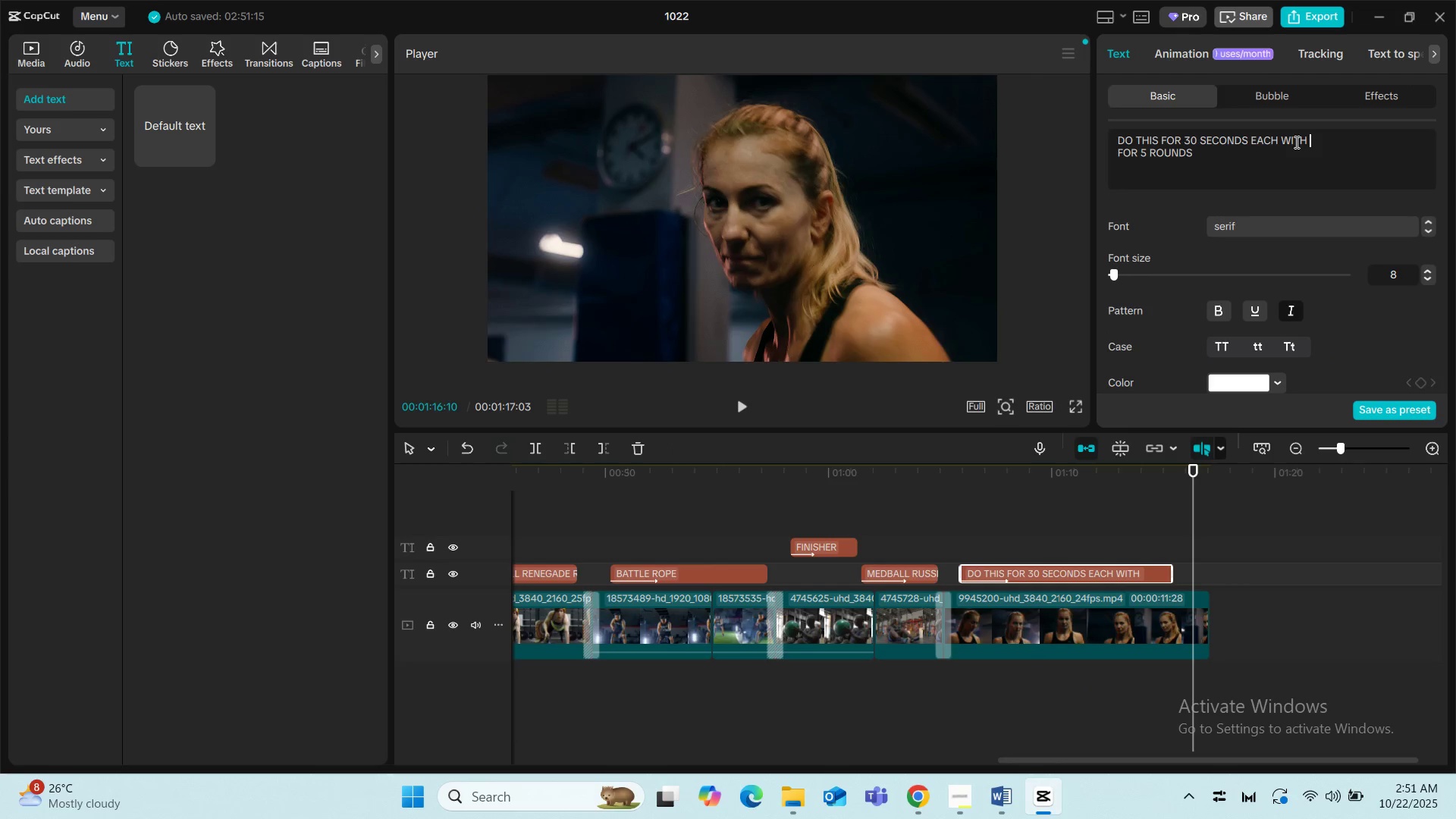 
type(15 SECOND REST)
 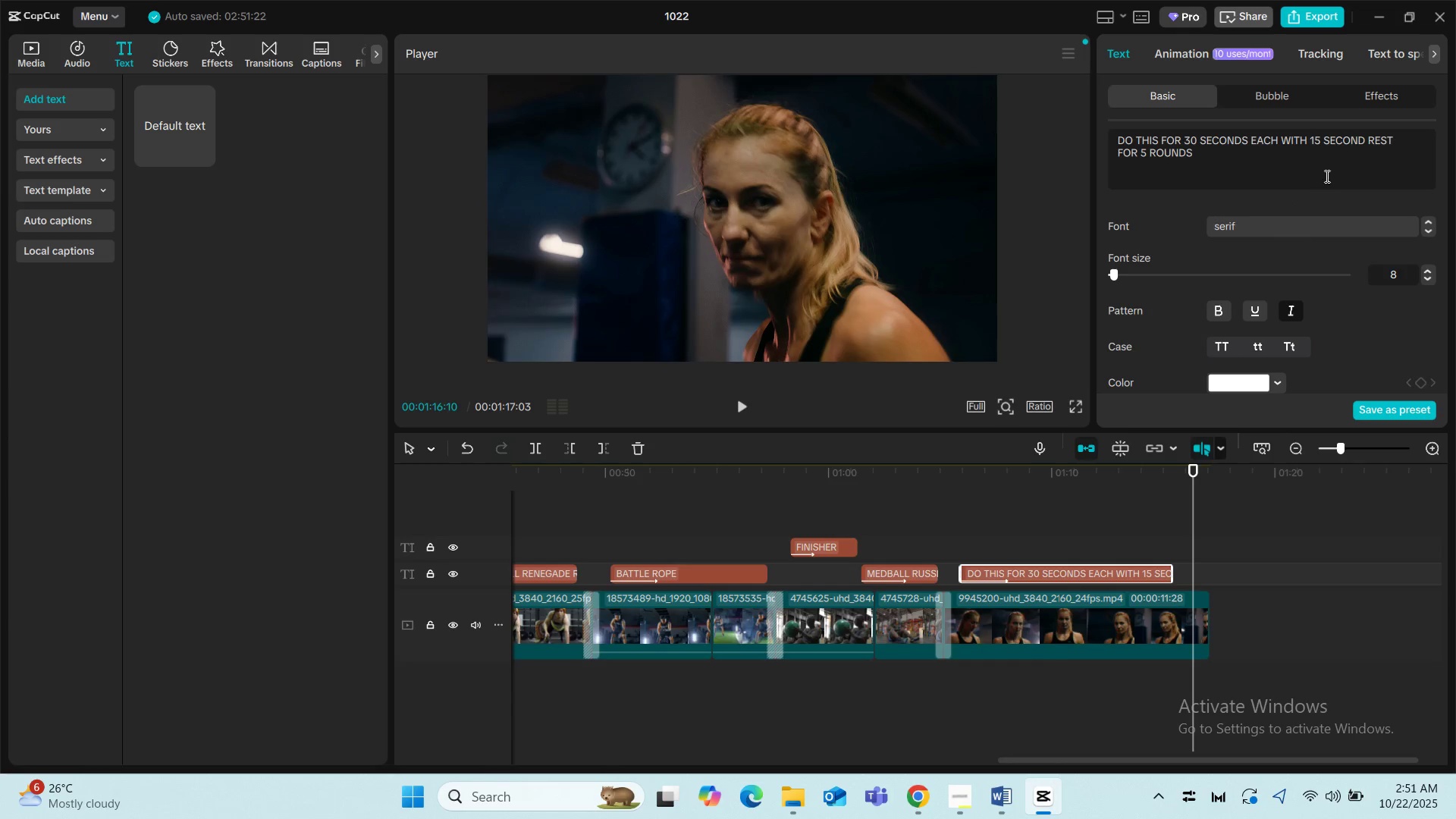 
left_click([1361, 140])
 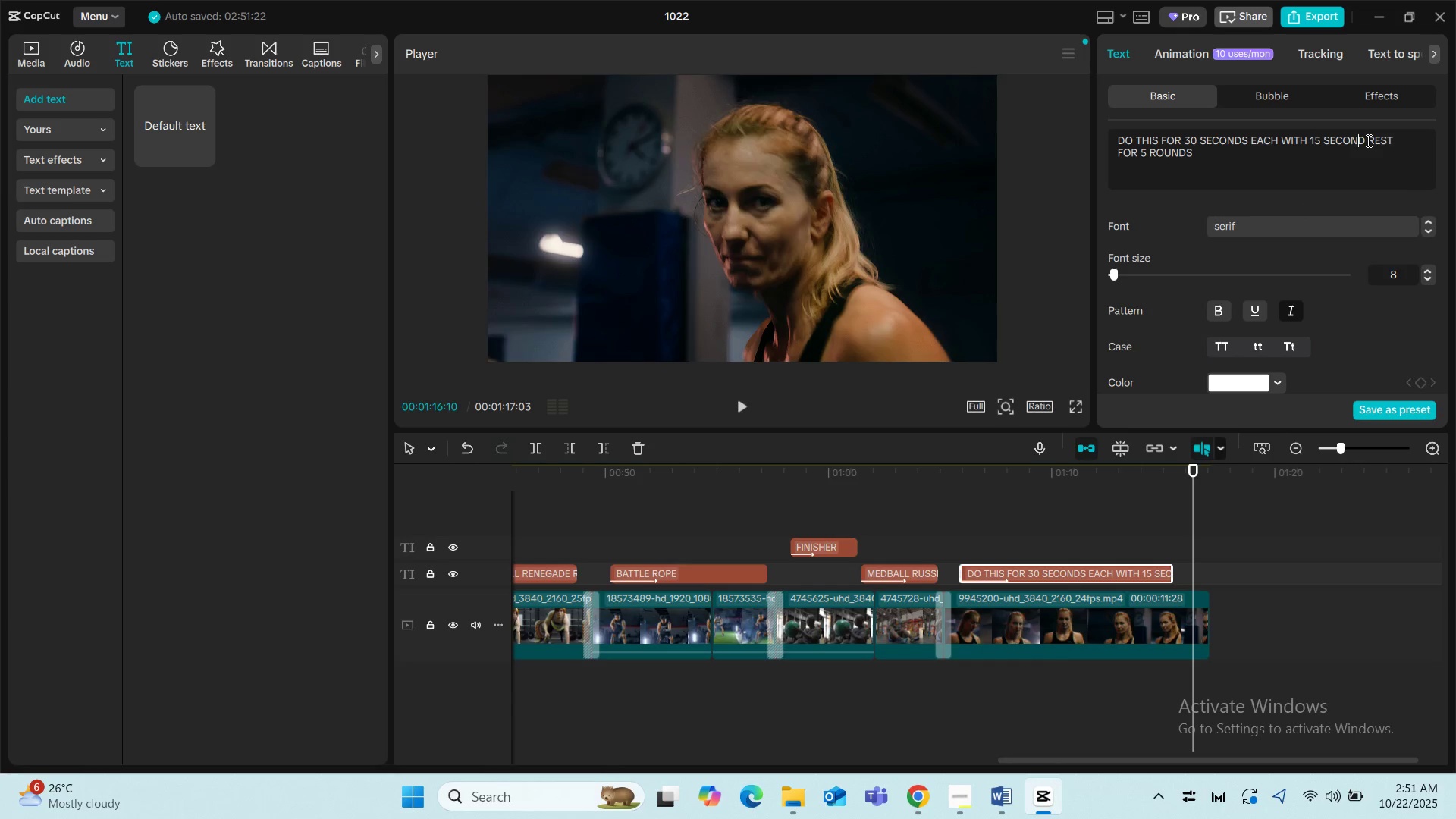 
key(ArrowRight)
 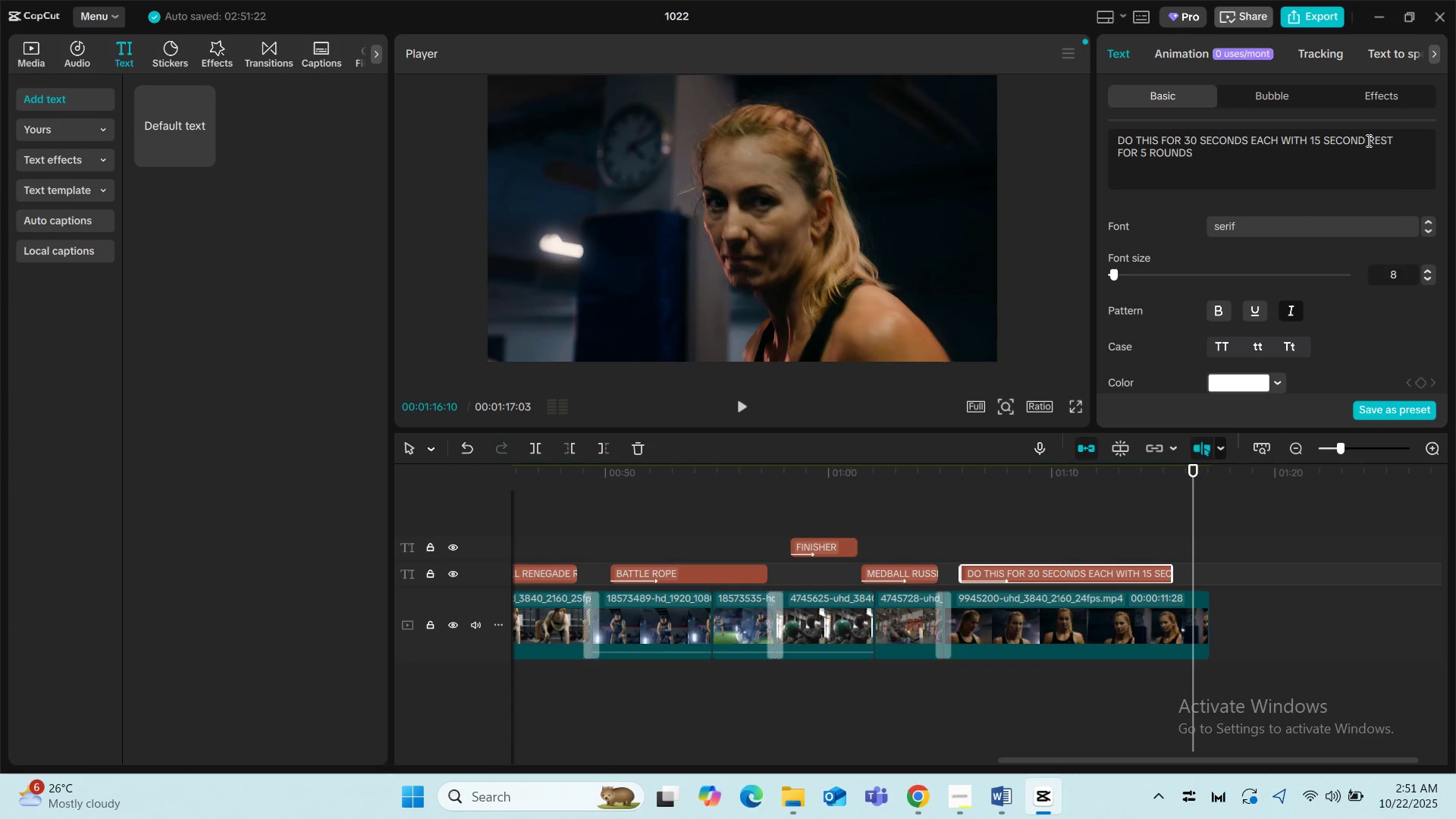 
type(S)
key(Backspace)
key(Backspace)
key(Backspace)
key(Backspace)
key(Backspace)
key(Backspace)
type(ECS)
key(Backspace)
type(.)
 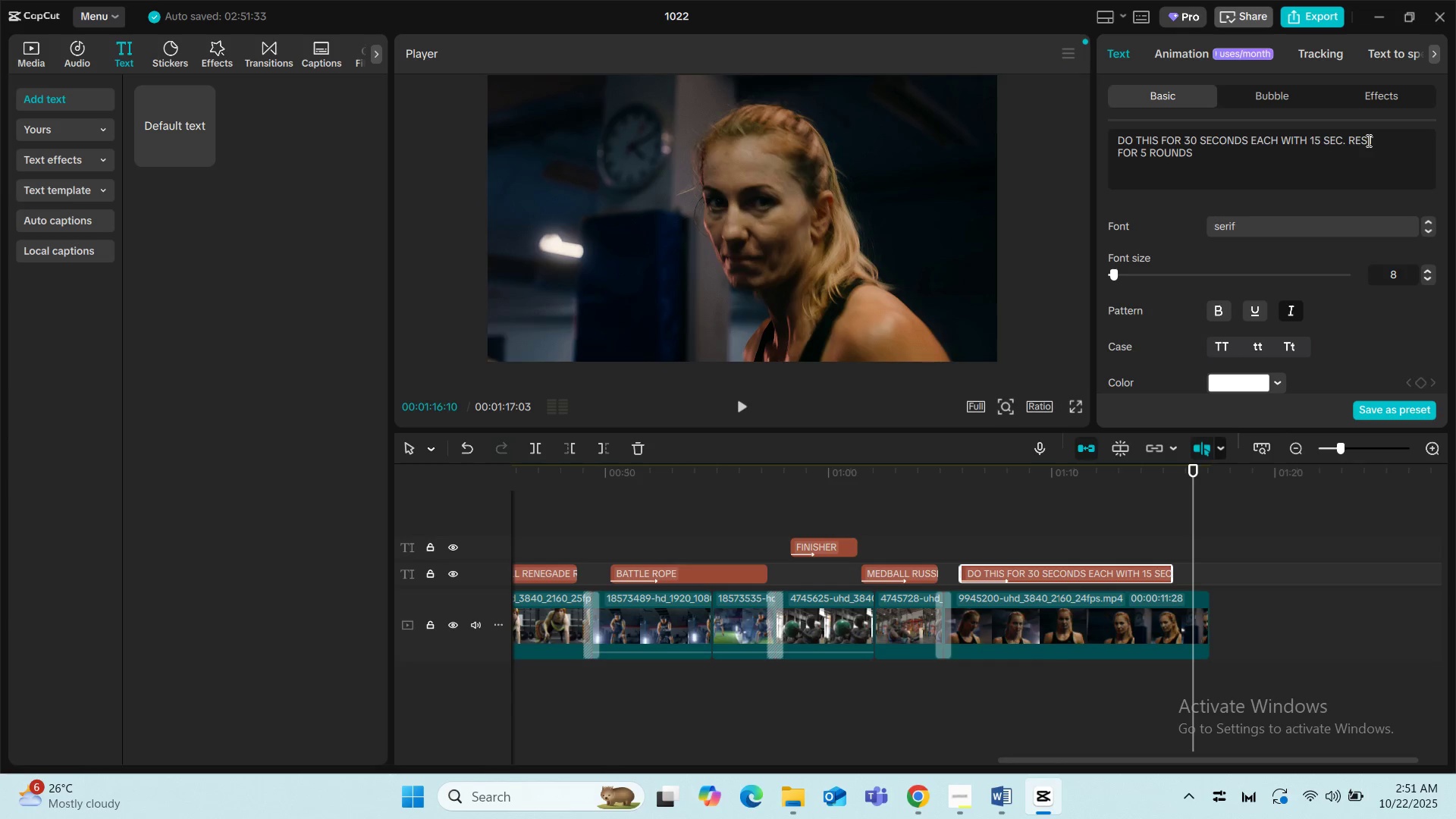 
key(ArrowLeft)
 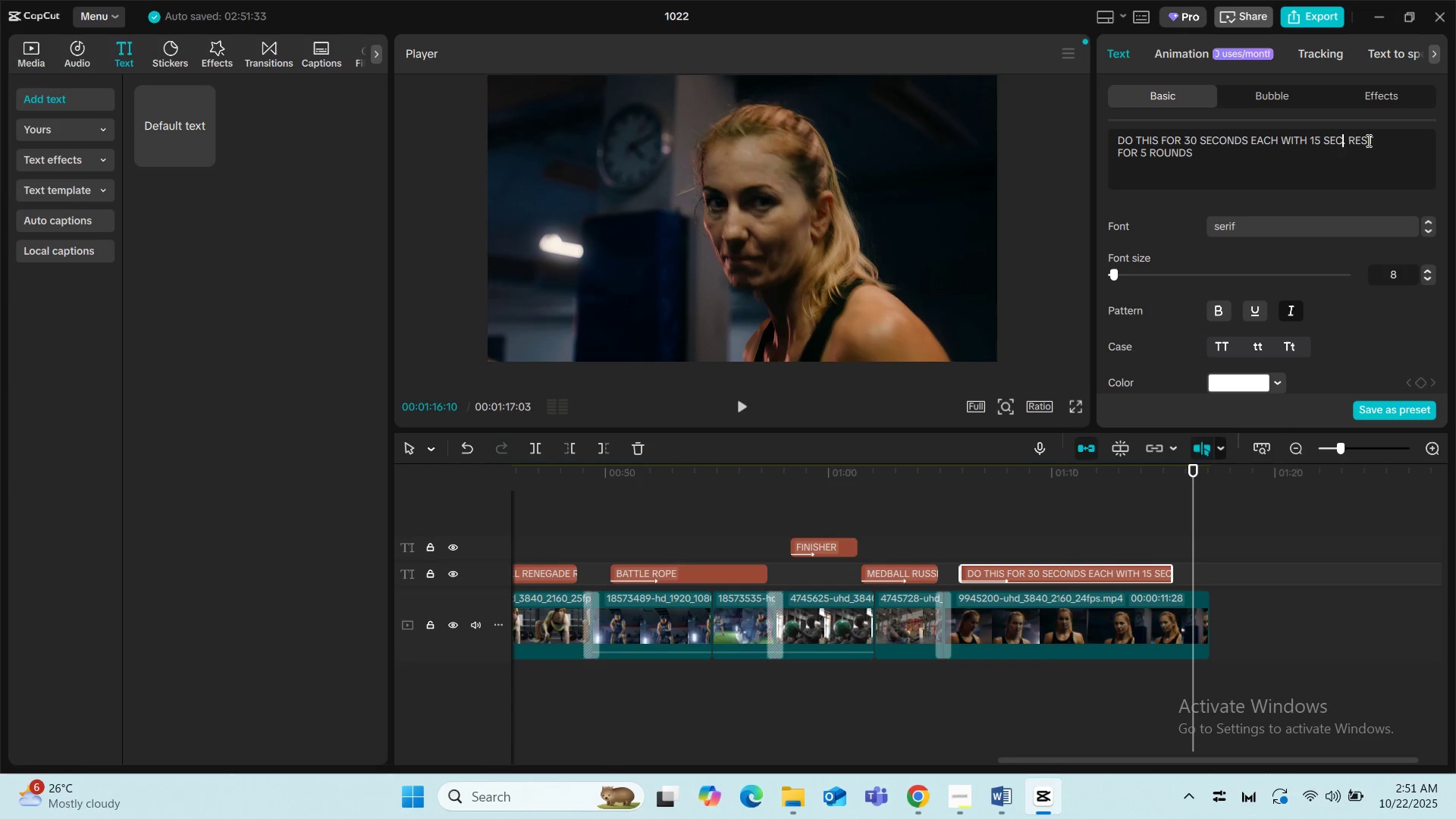 
key(ArrowLeft)
 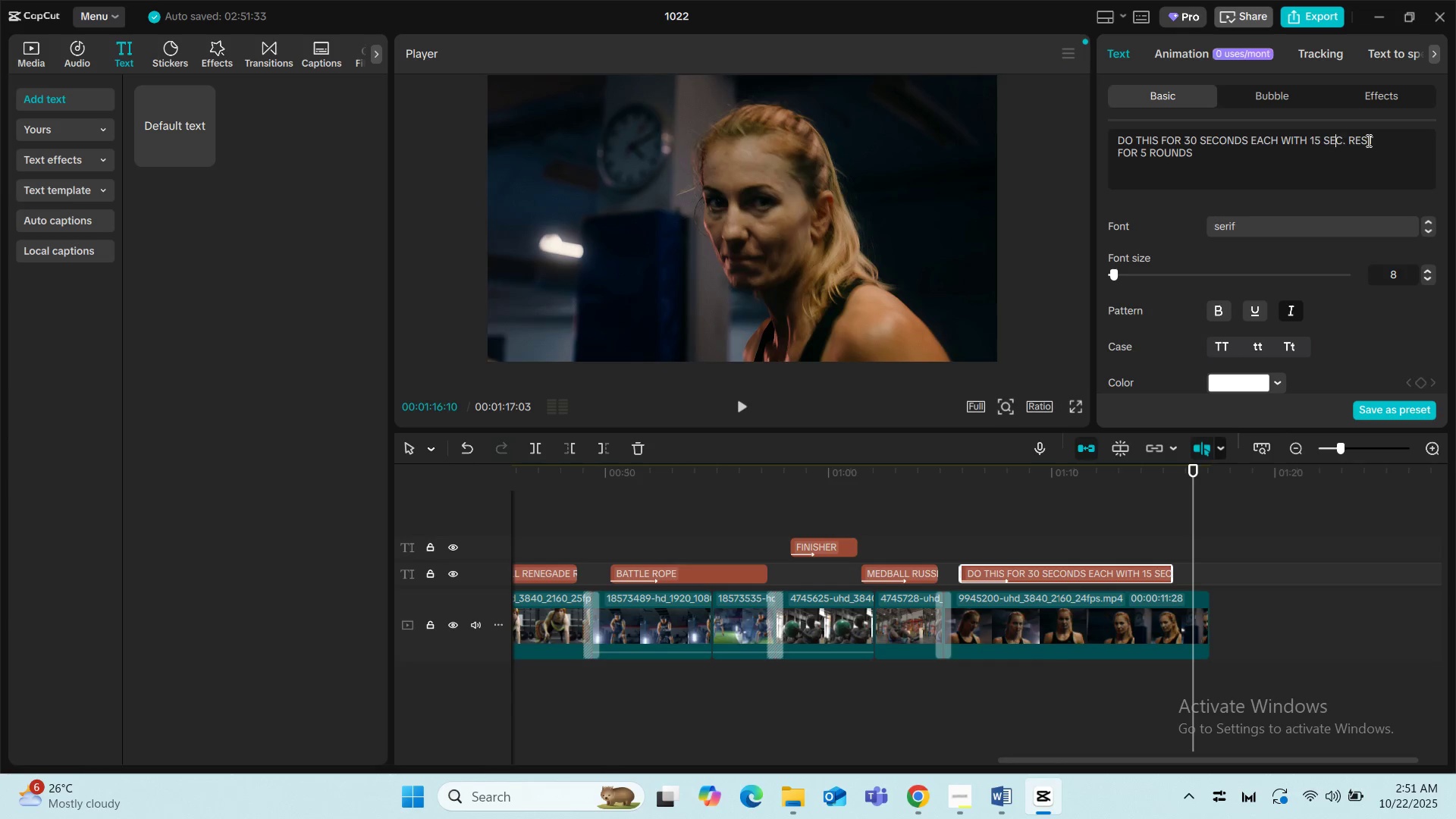 
key(ArrowLeft)
 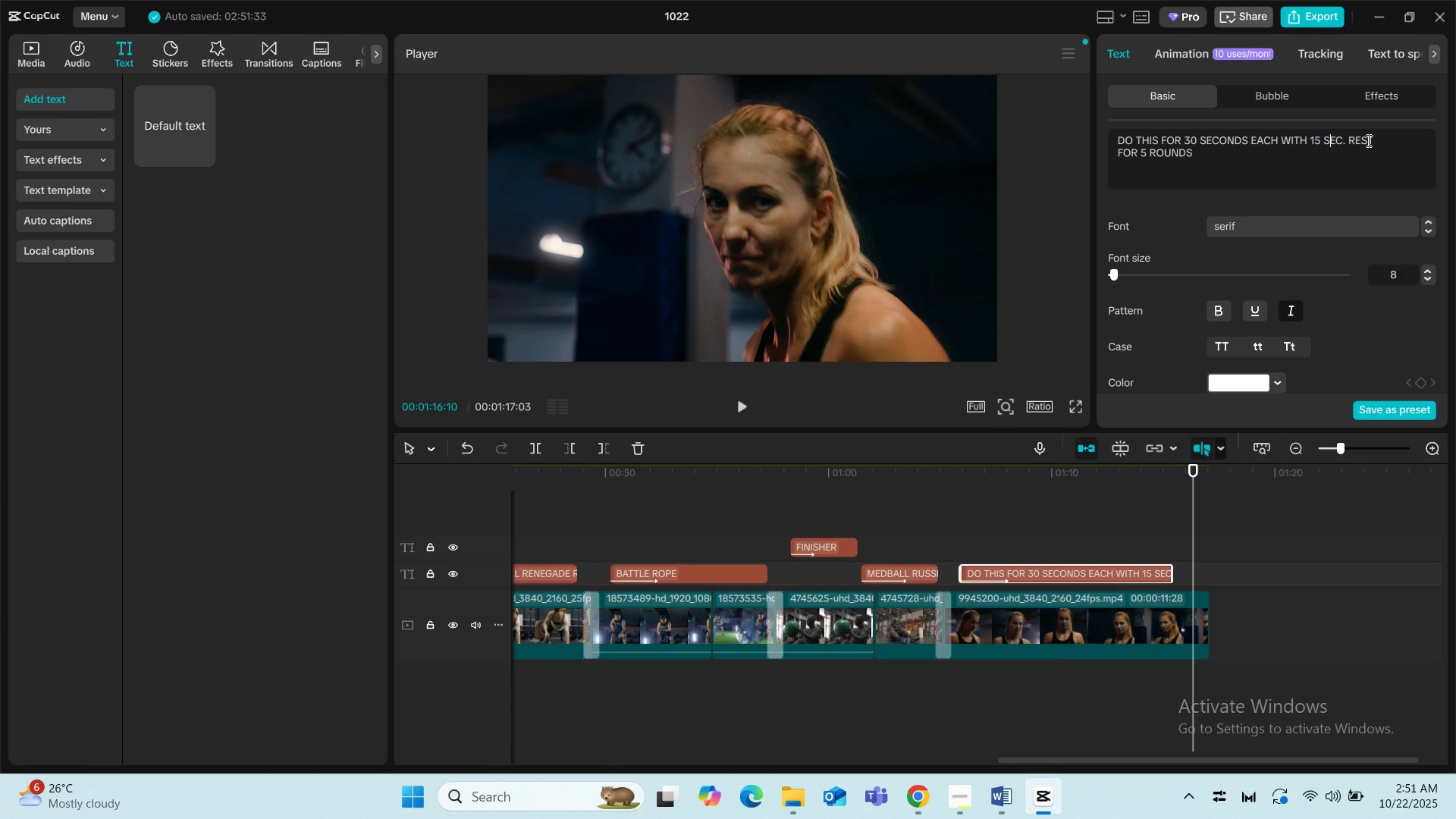 
key(ArrowLeft)
 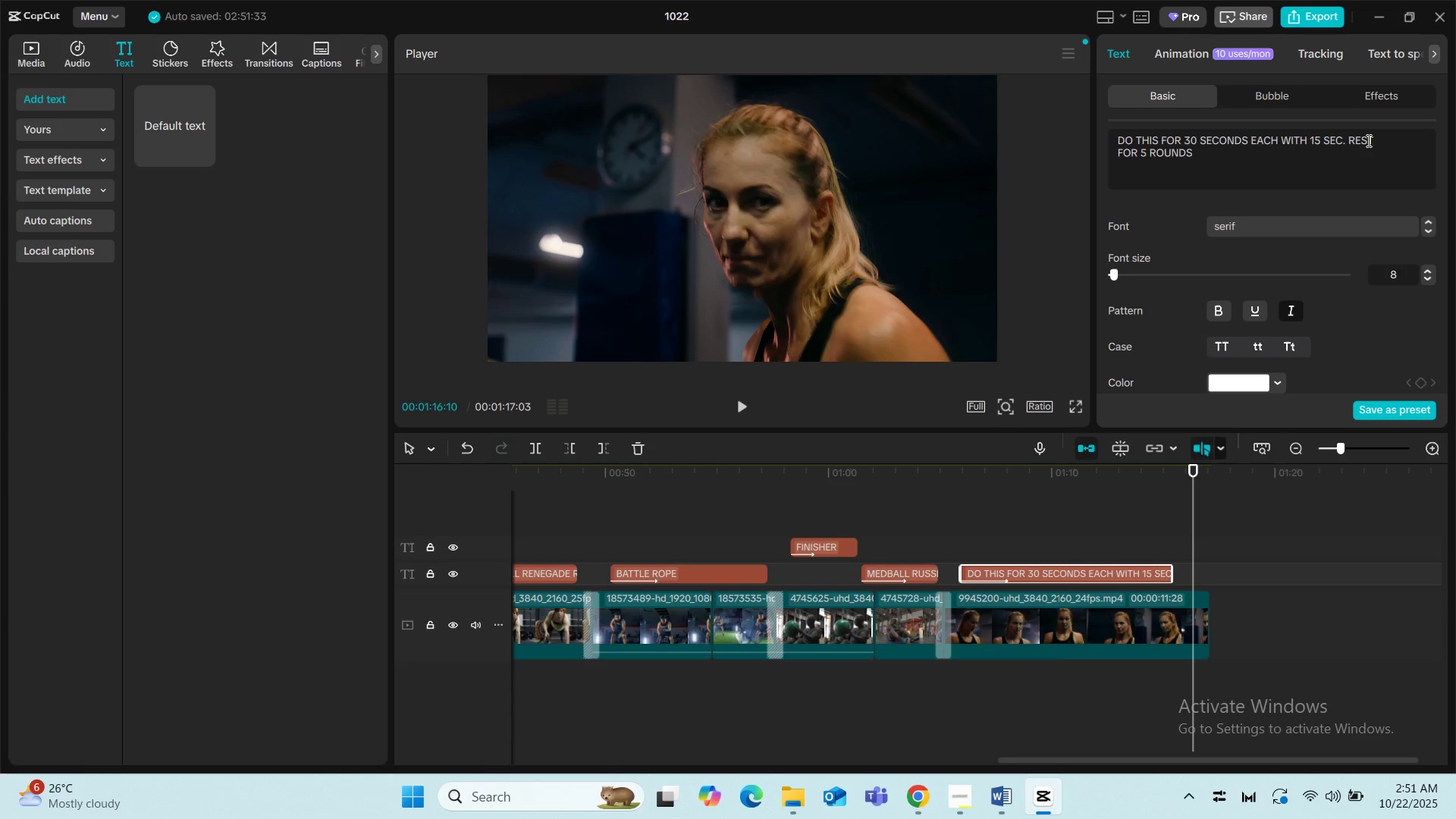 
key(ArrowLeft)
 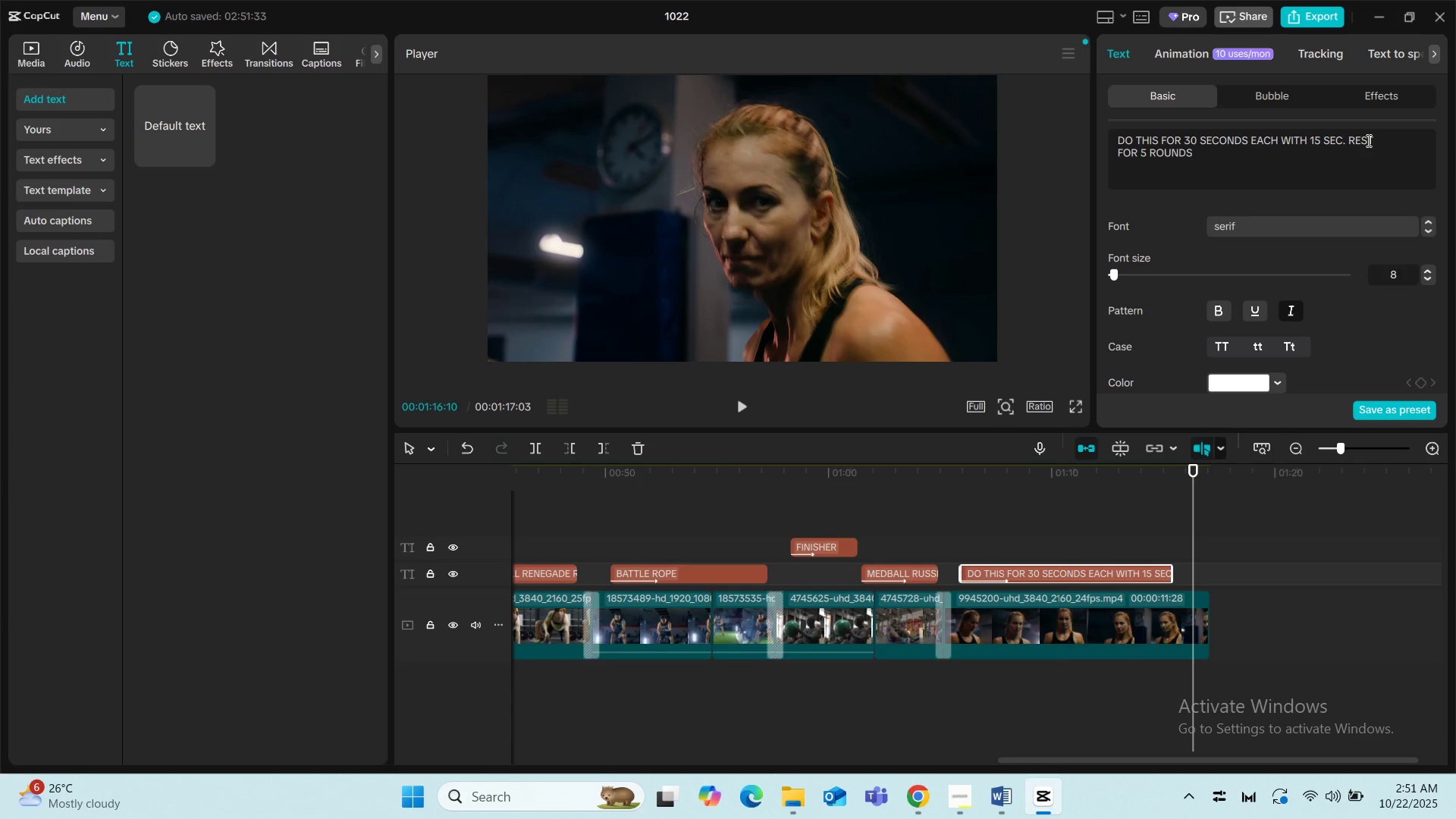 
hold_key(key=ArrowLeft, duration=0.82)
 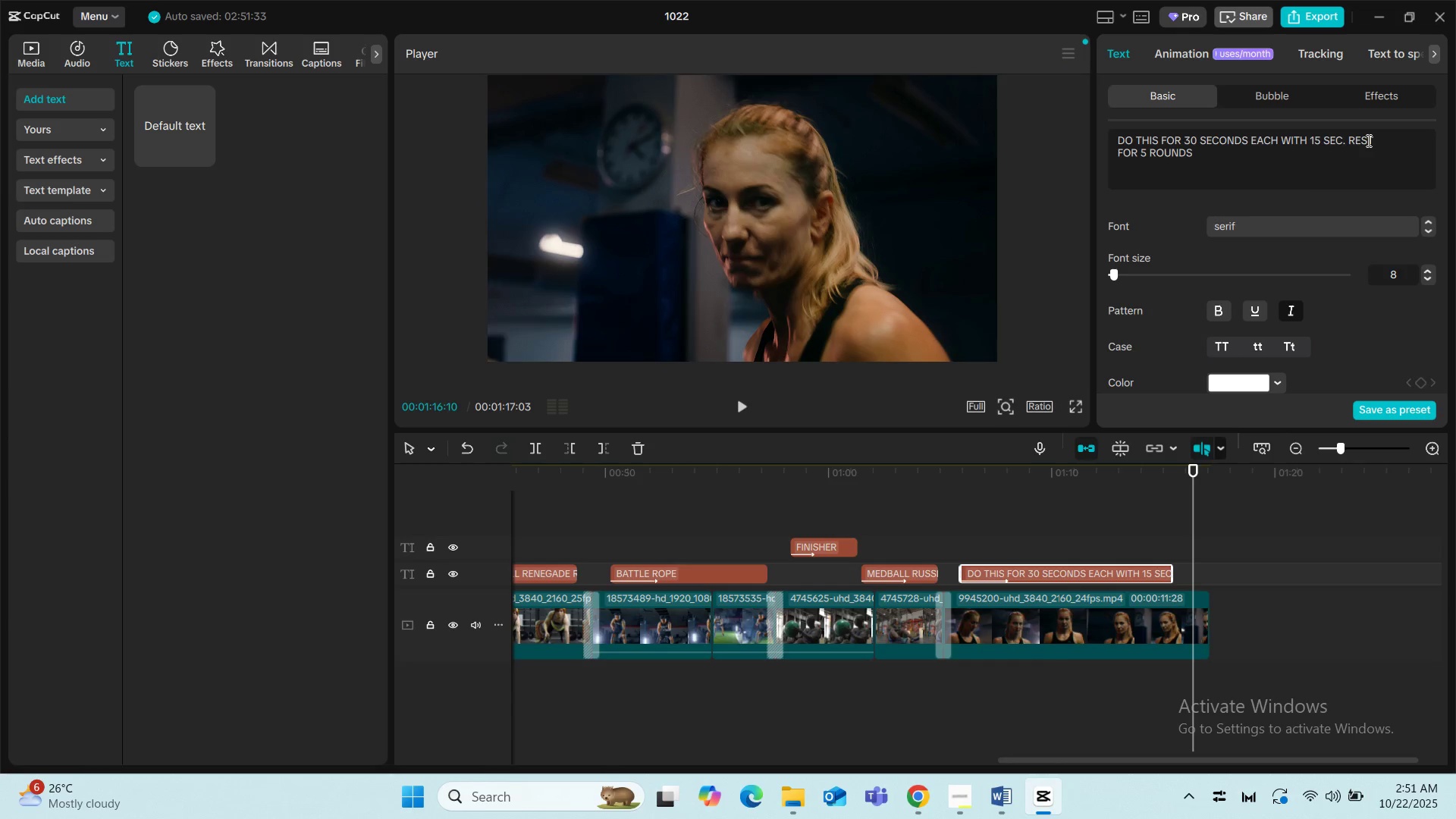 
key(ArrowLeft)
 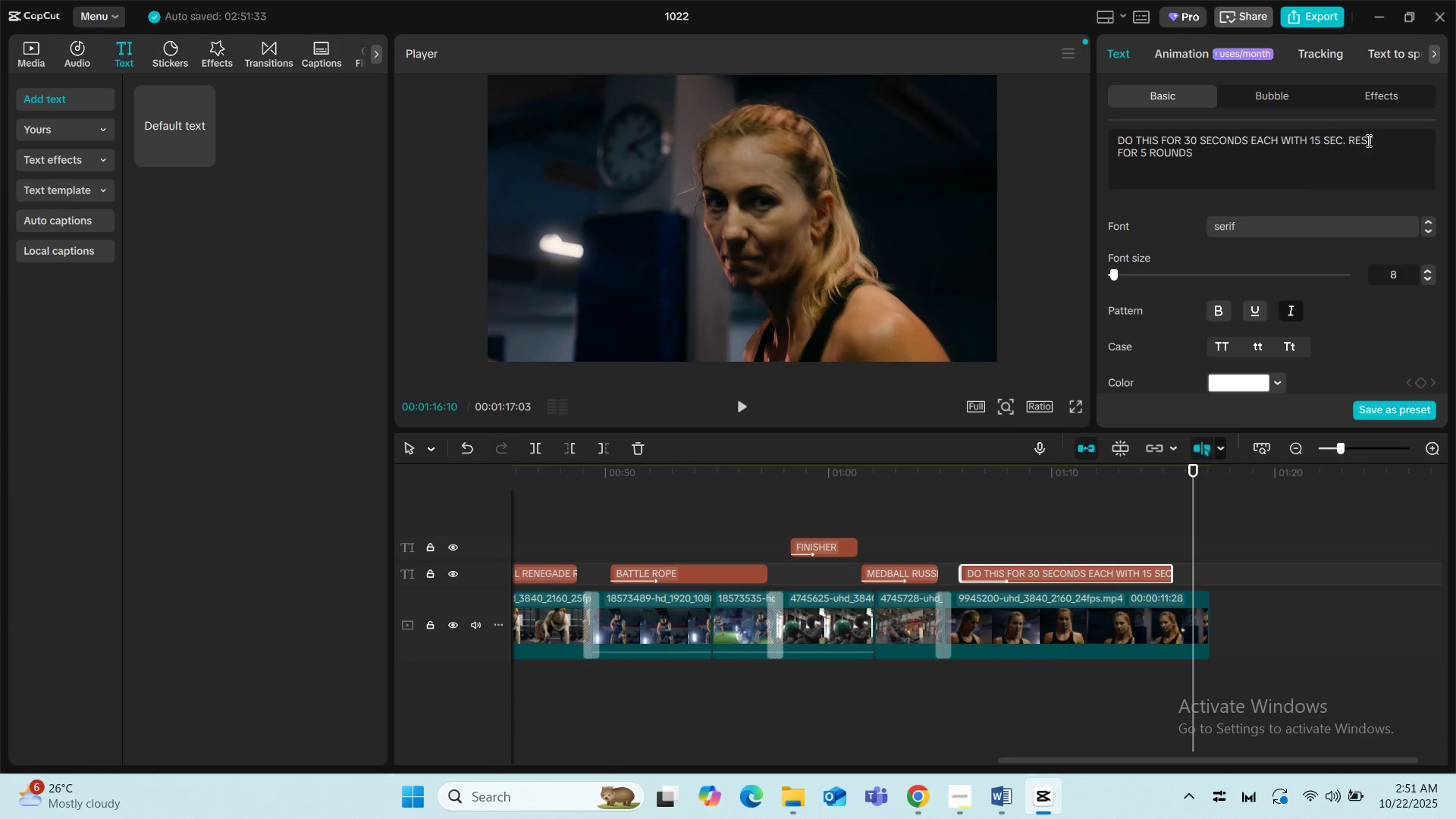 
key(ArrowLeft)
 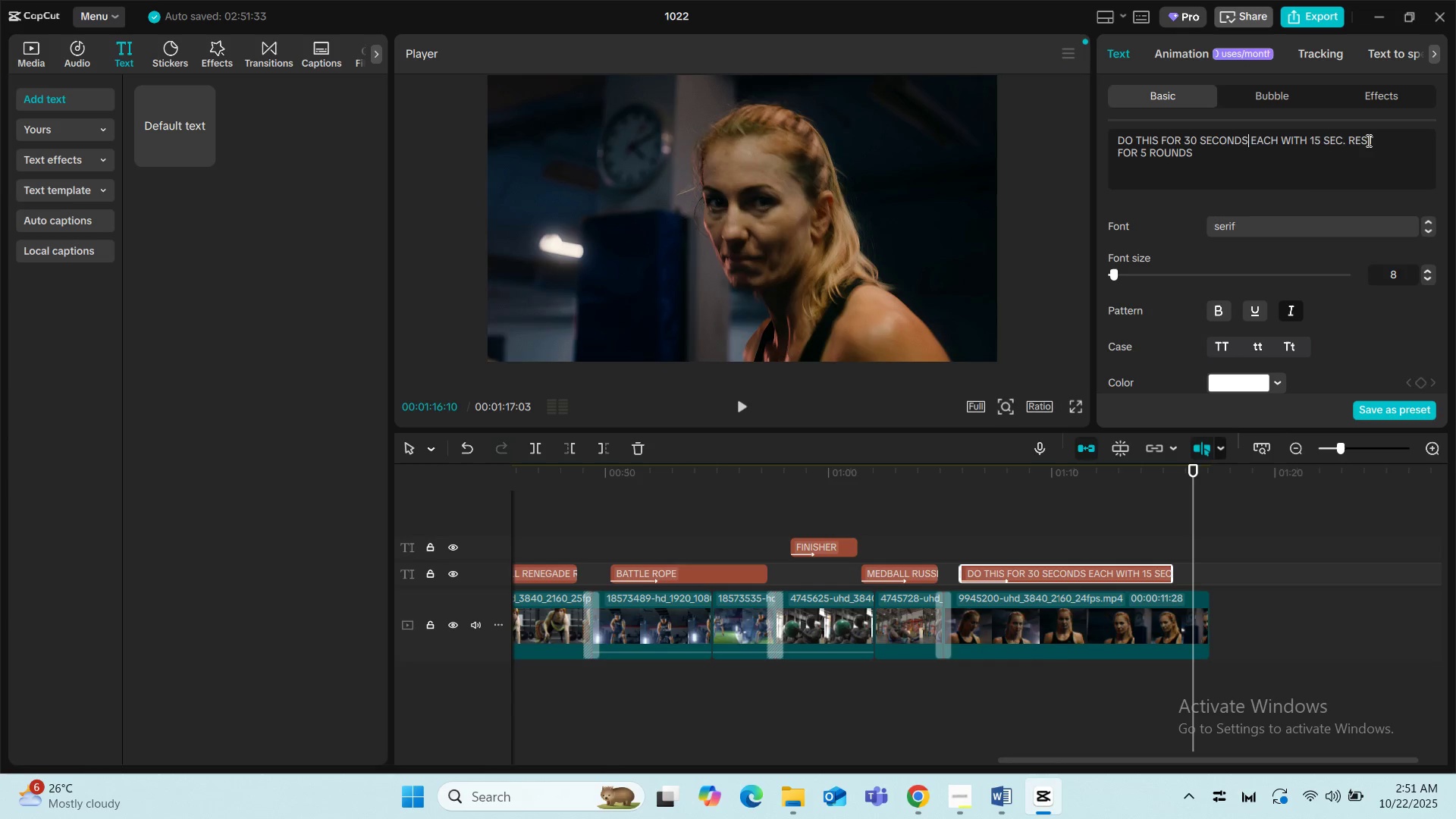 
key(ArrowLeft)
 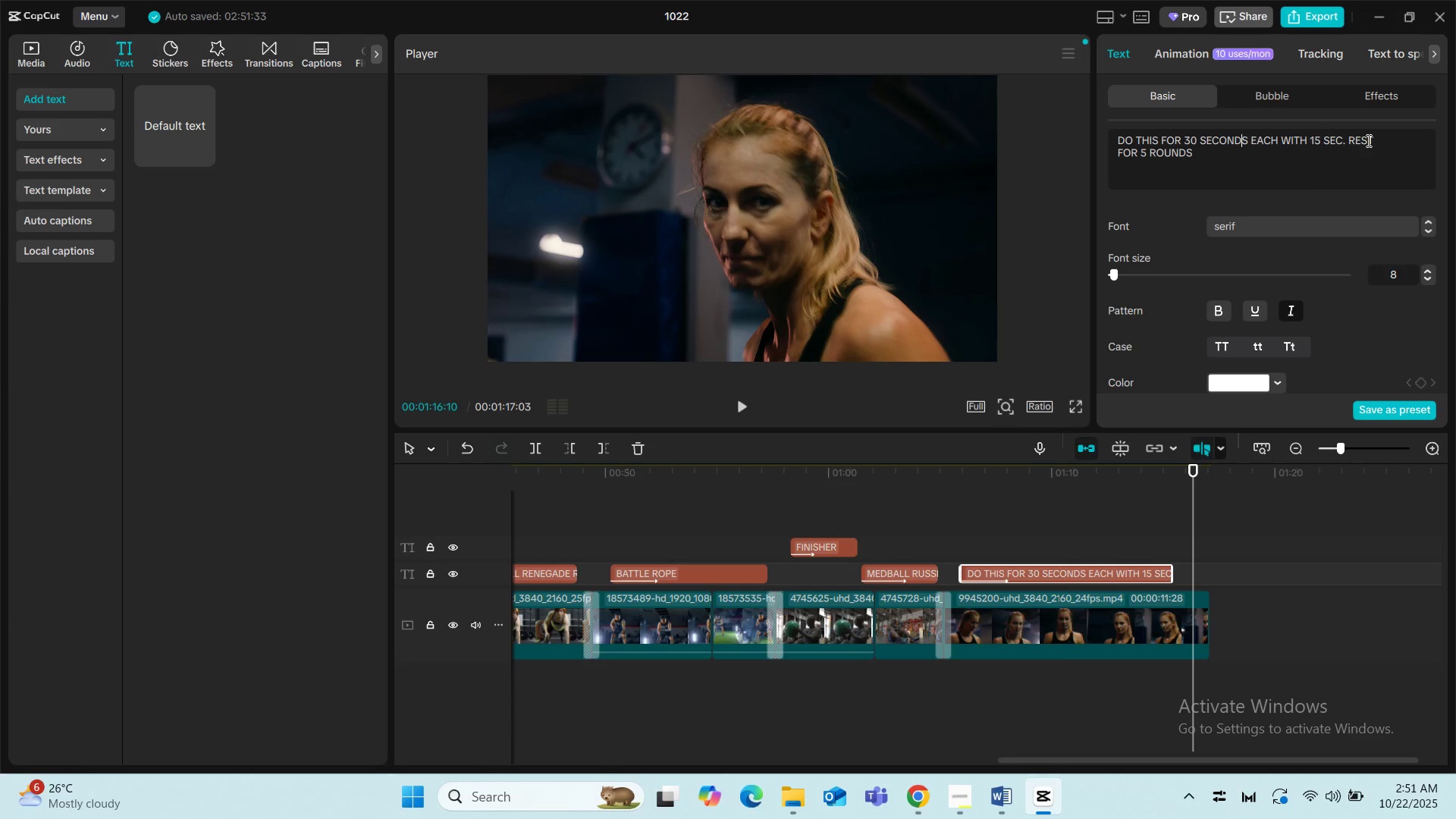 
key(ArrowRight)
 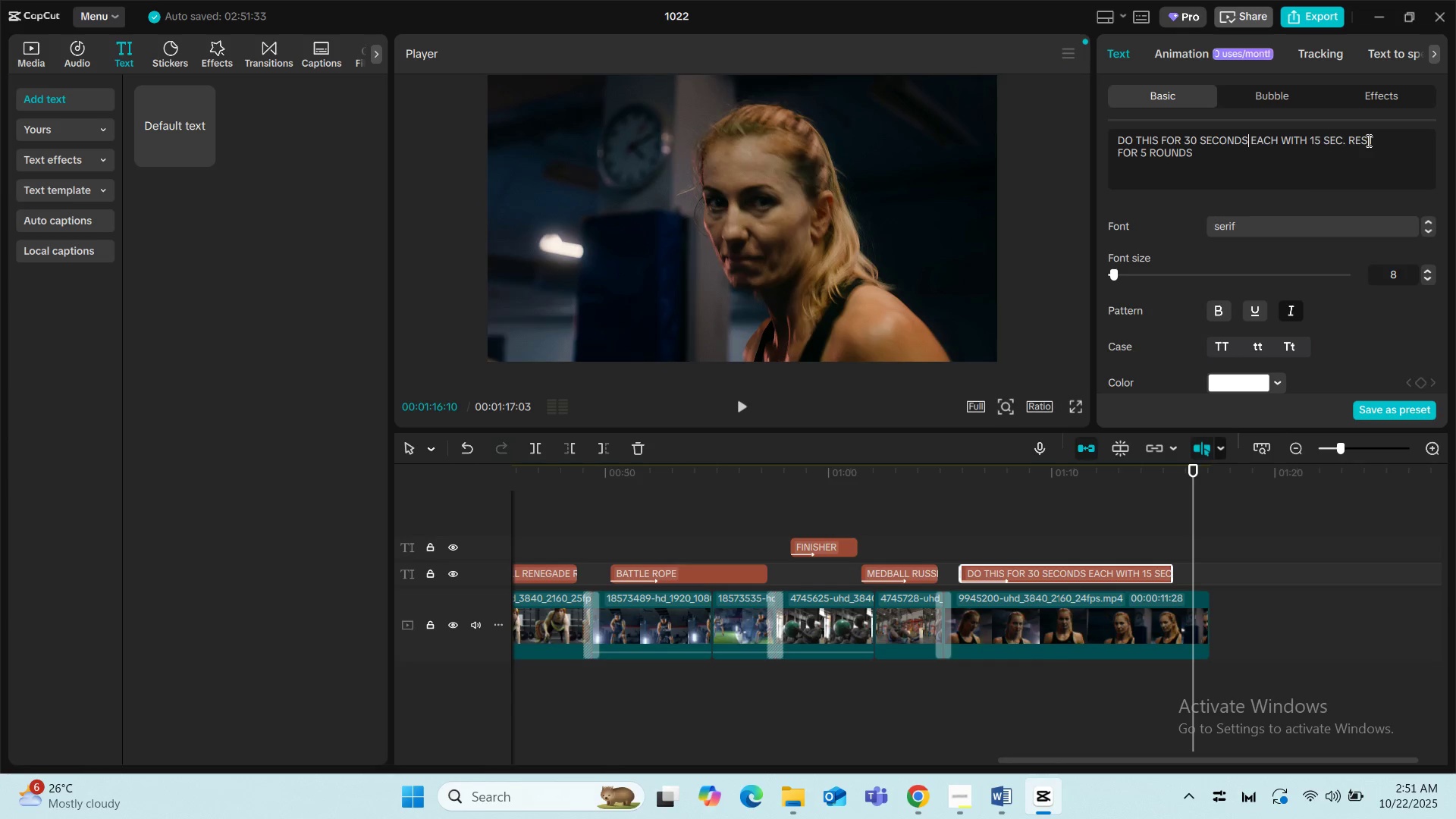 
key(Backspace)
 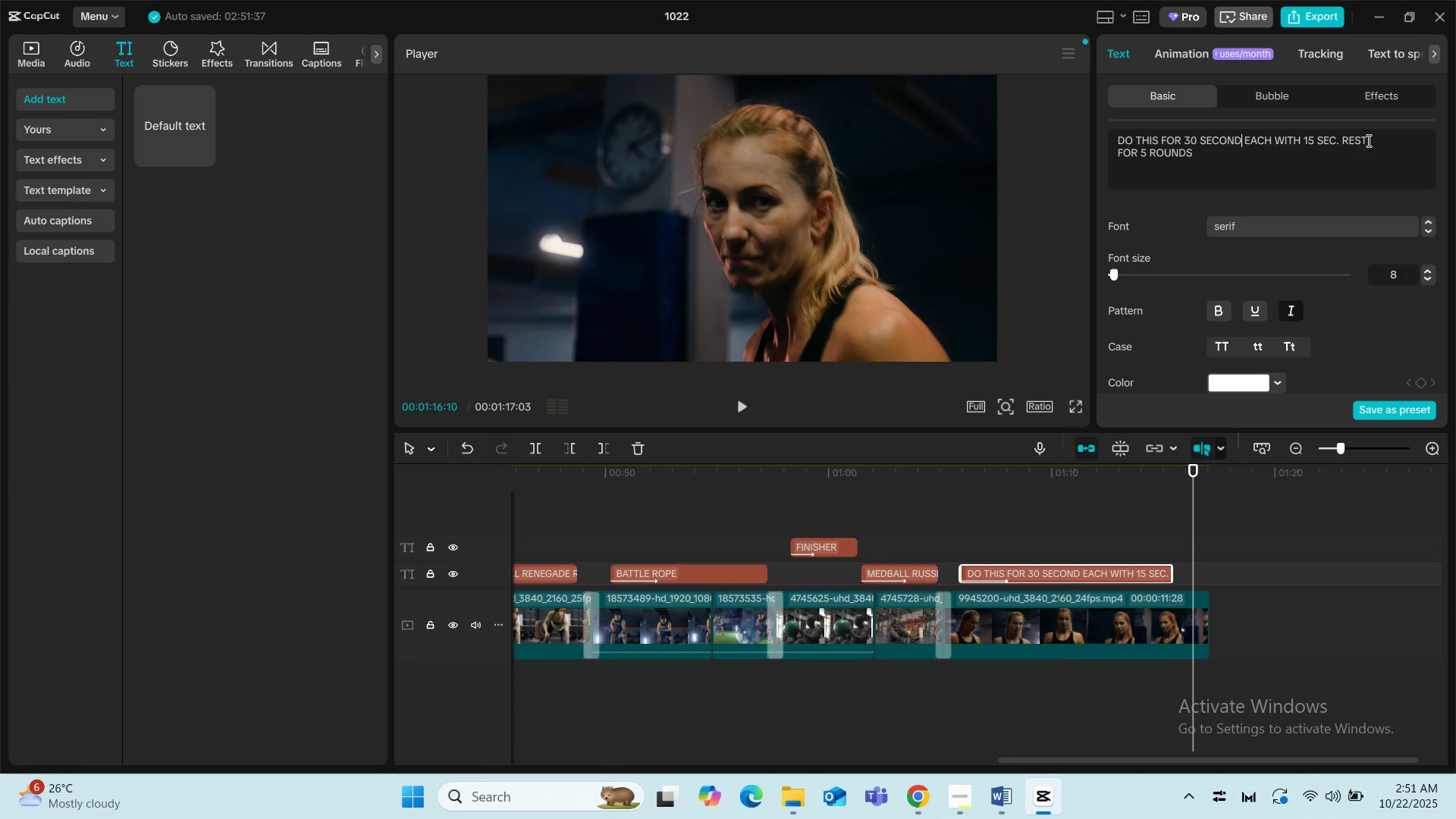 
key(Backspace)
 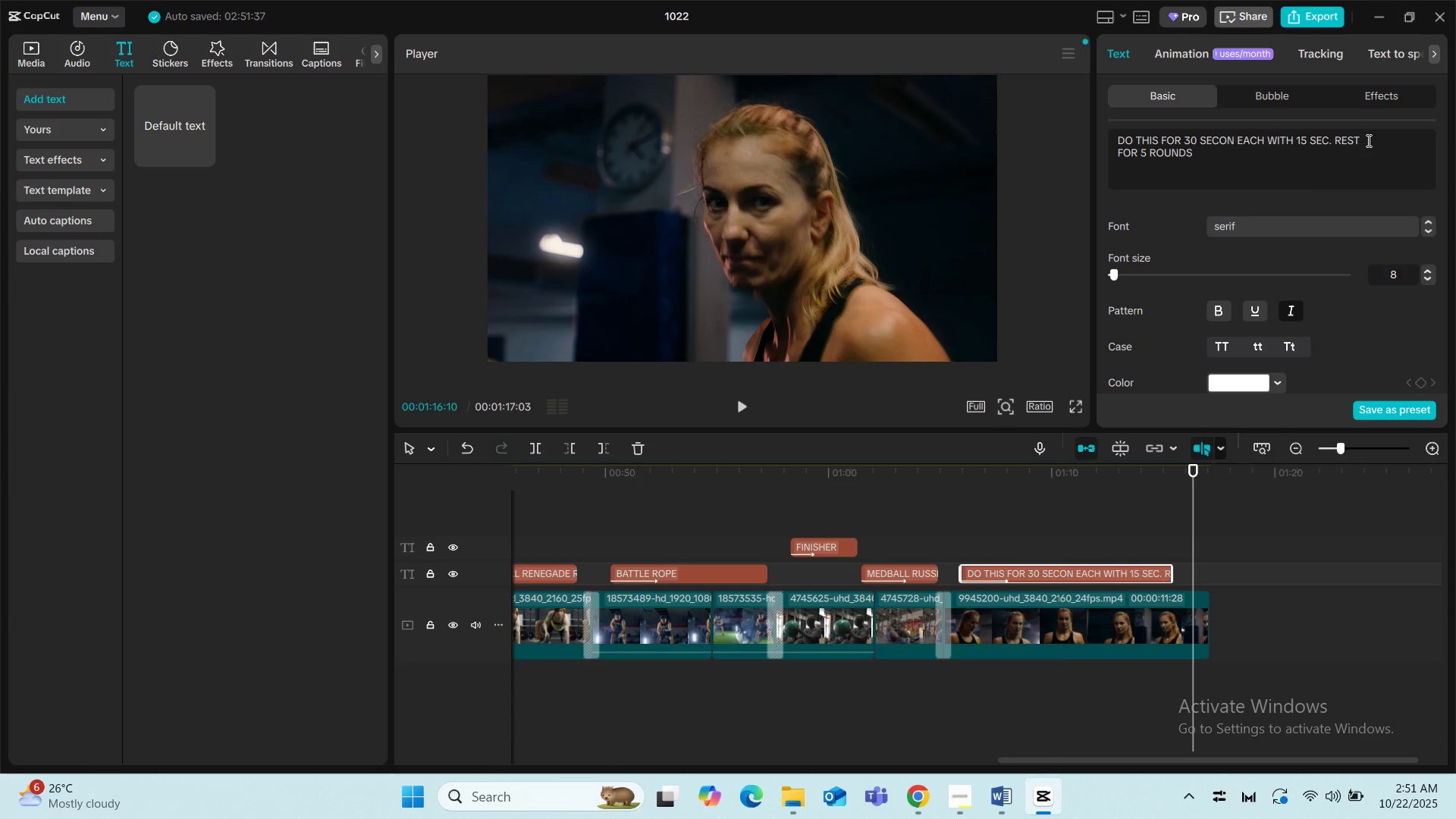 
key(Backspace)
 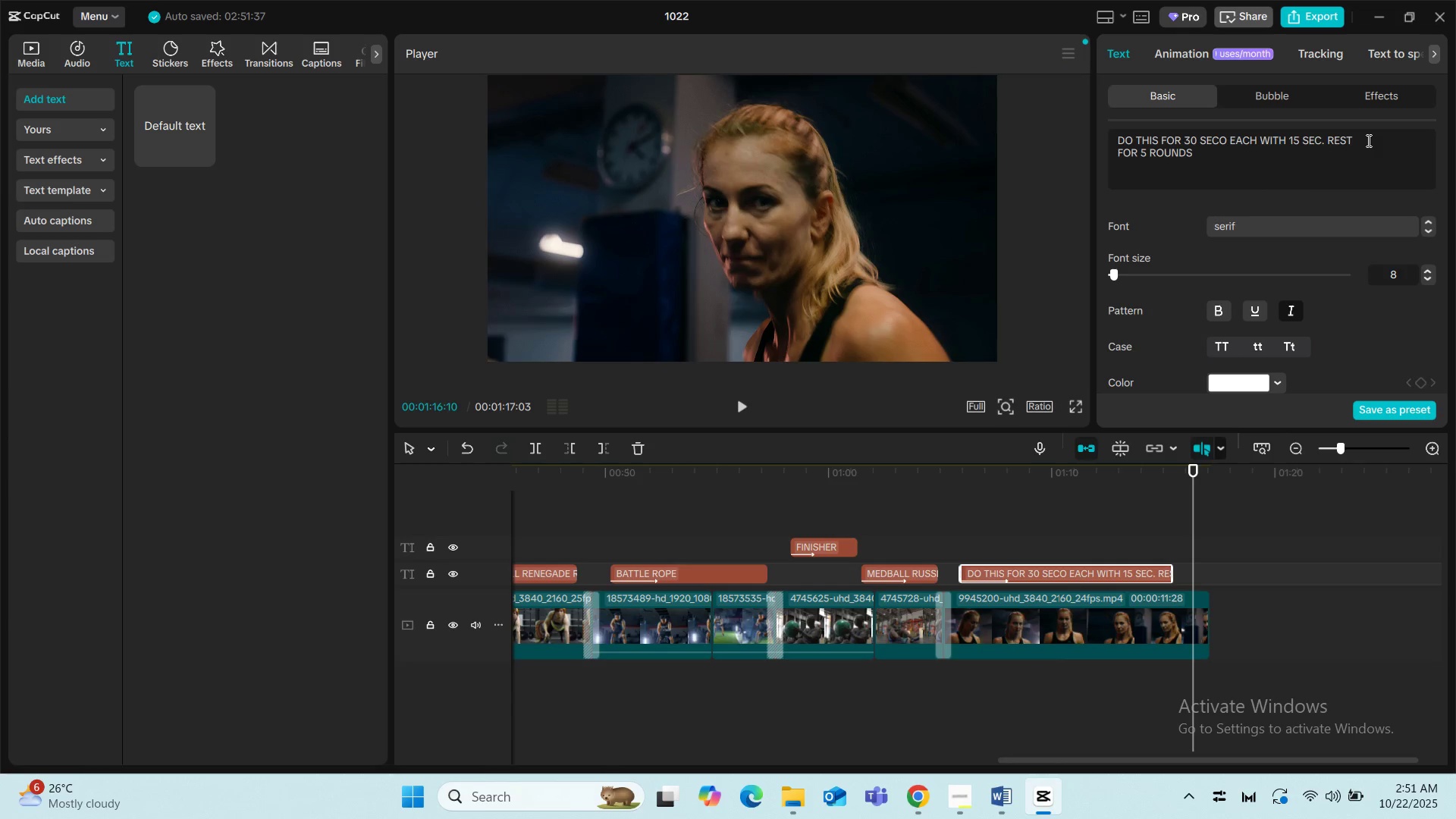 
key(Backspace)
 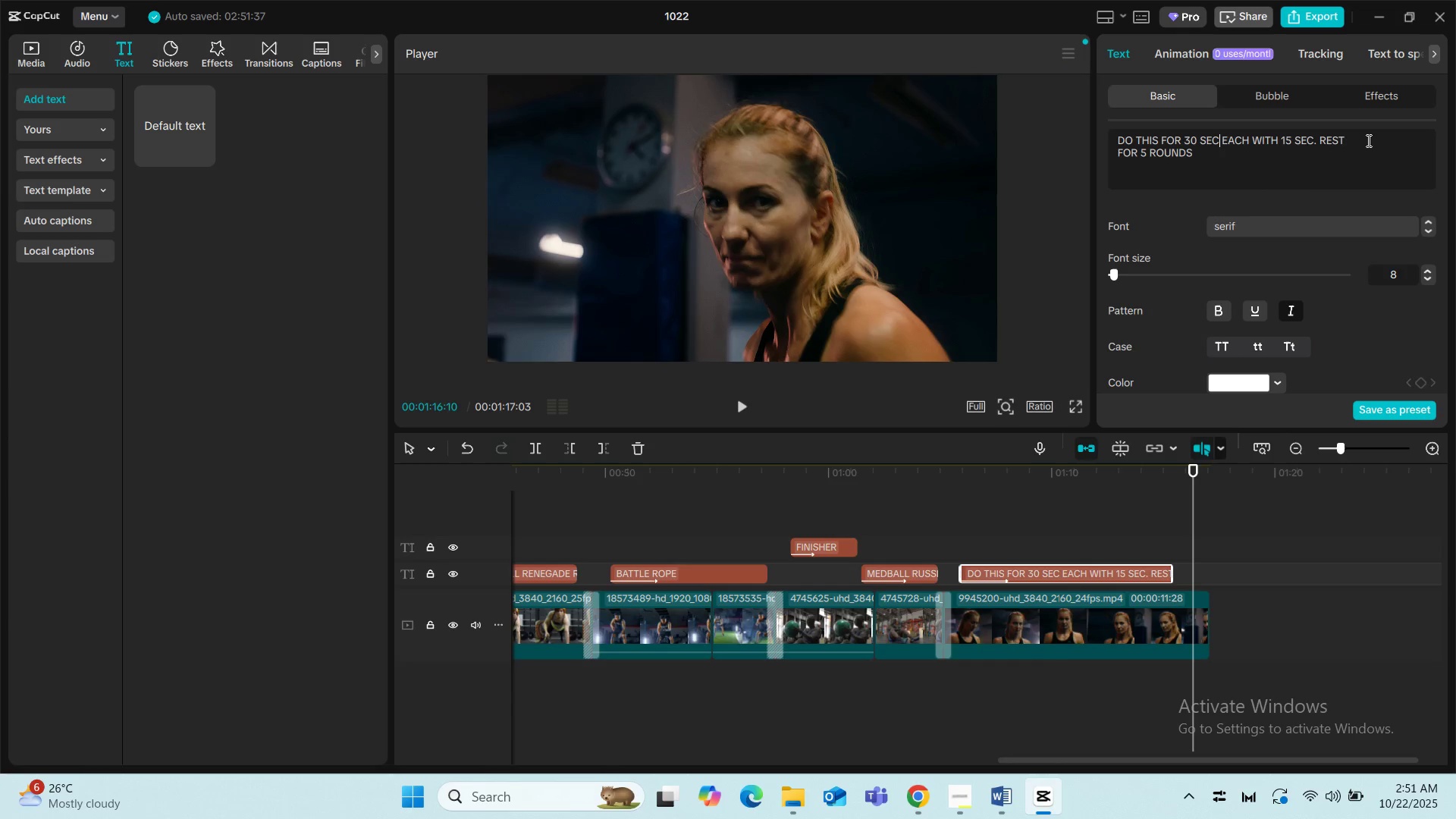 
key(S)
 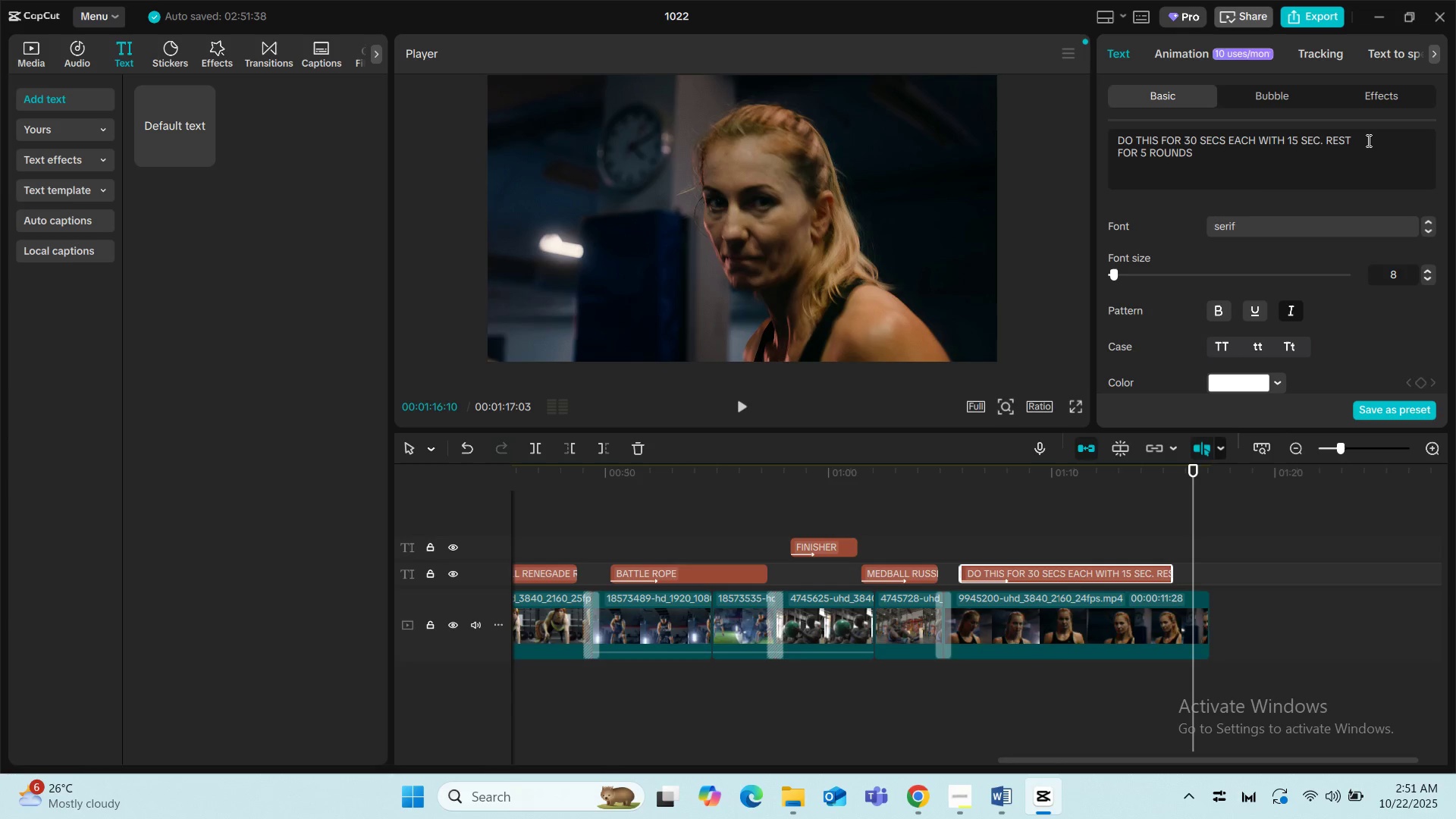 
key(Backspace)
 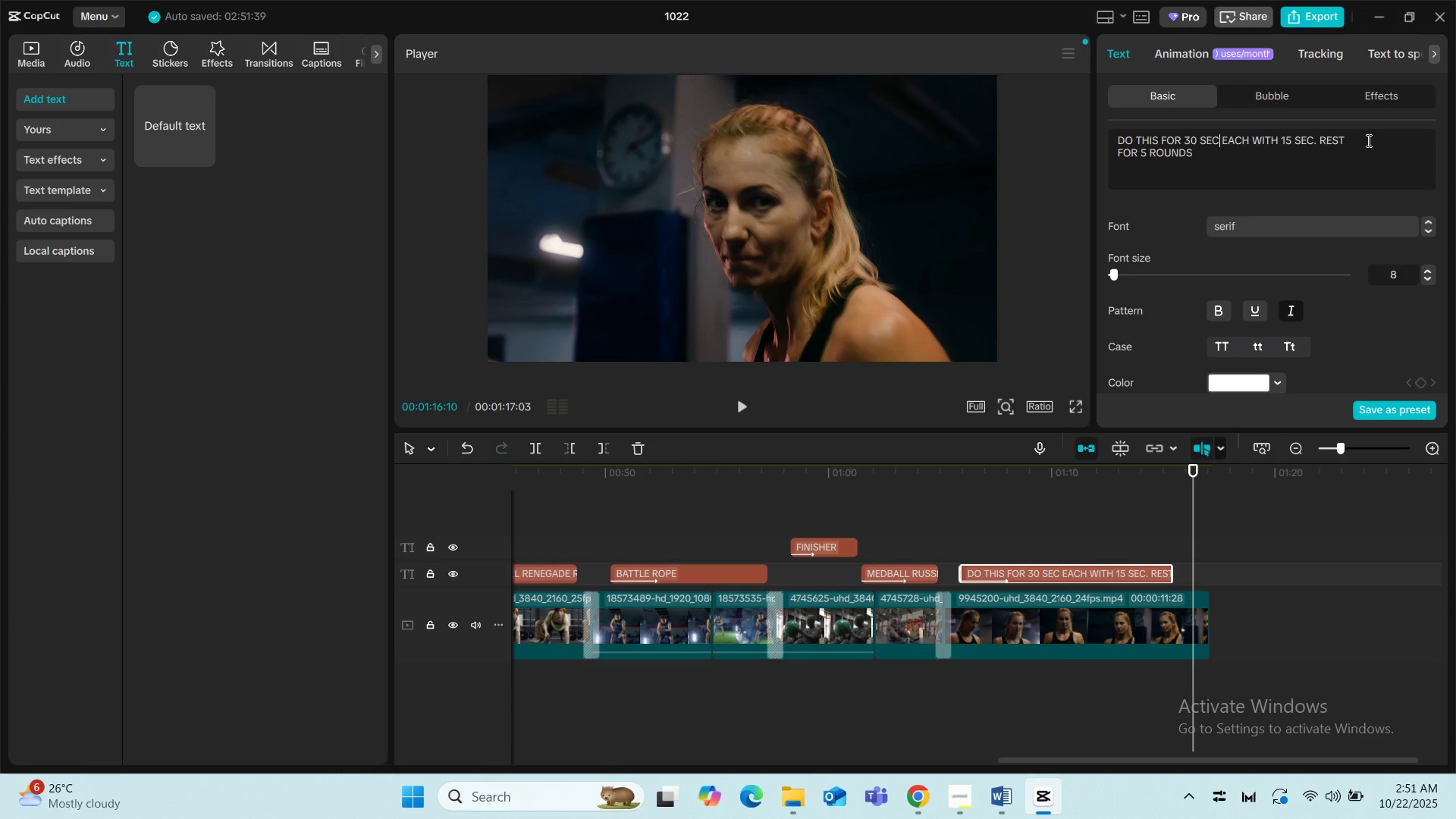 
key(Period)
 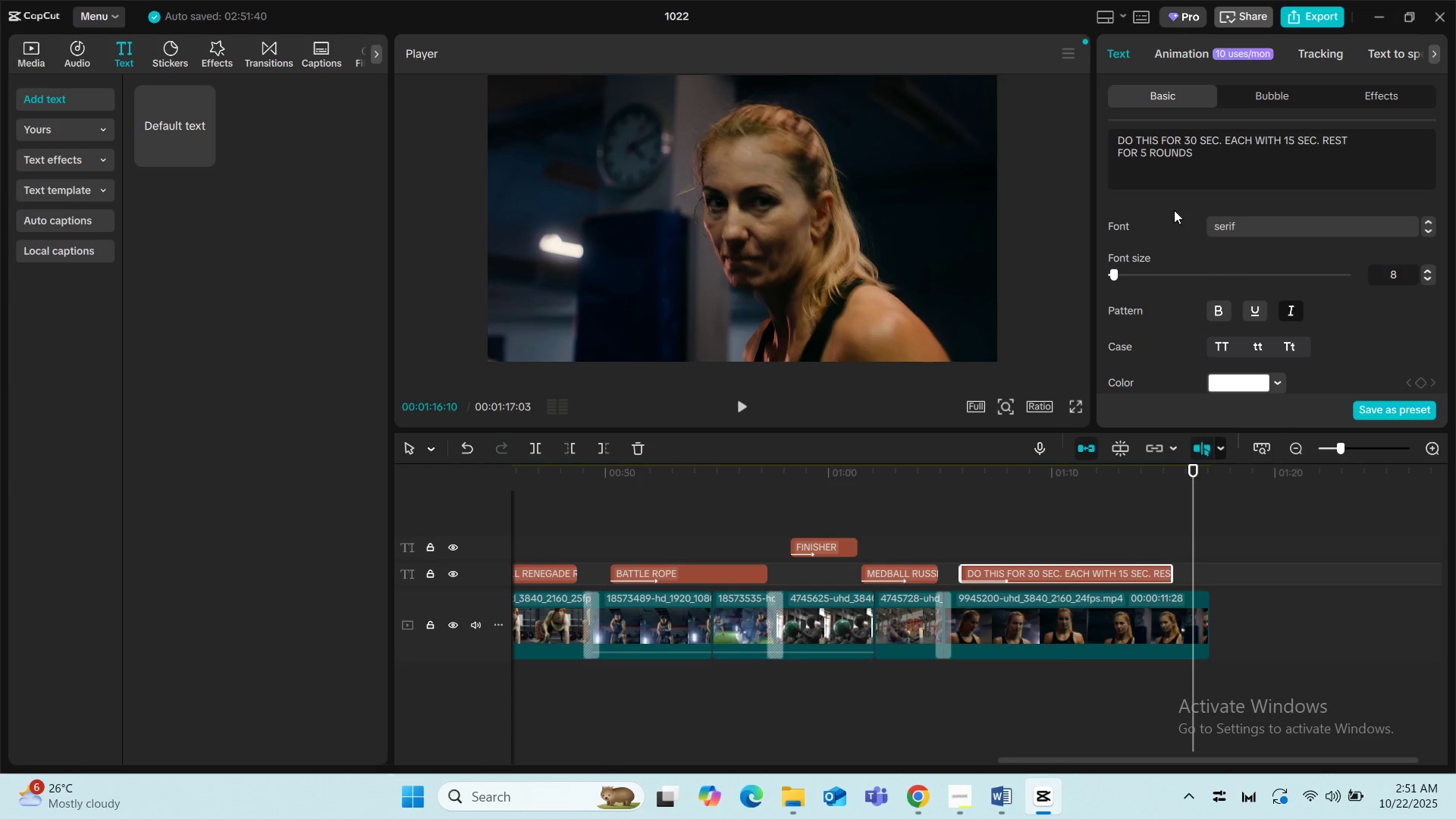 
left_click([1197, 64])
 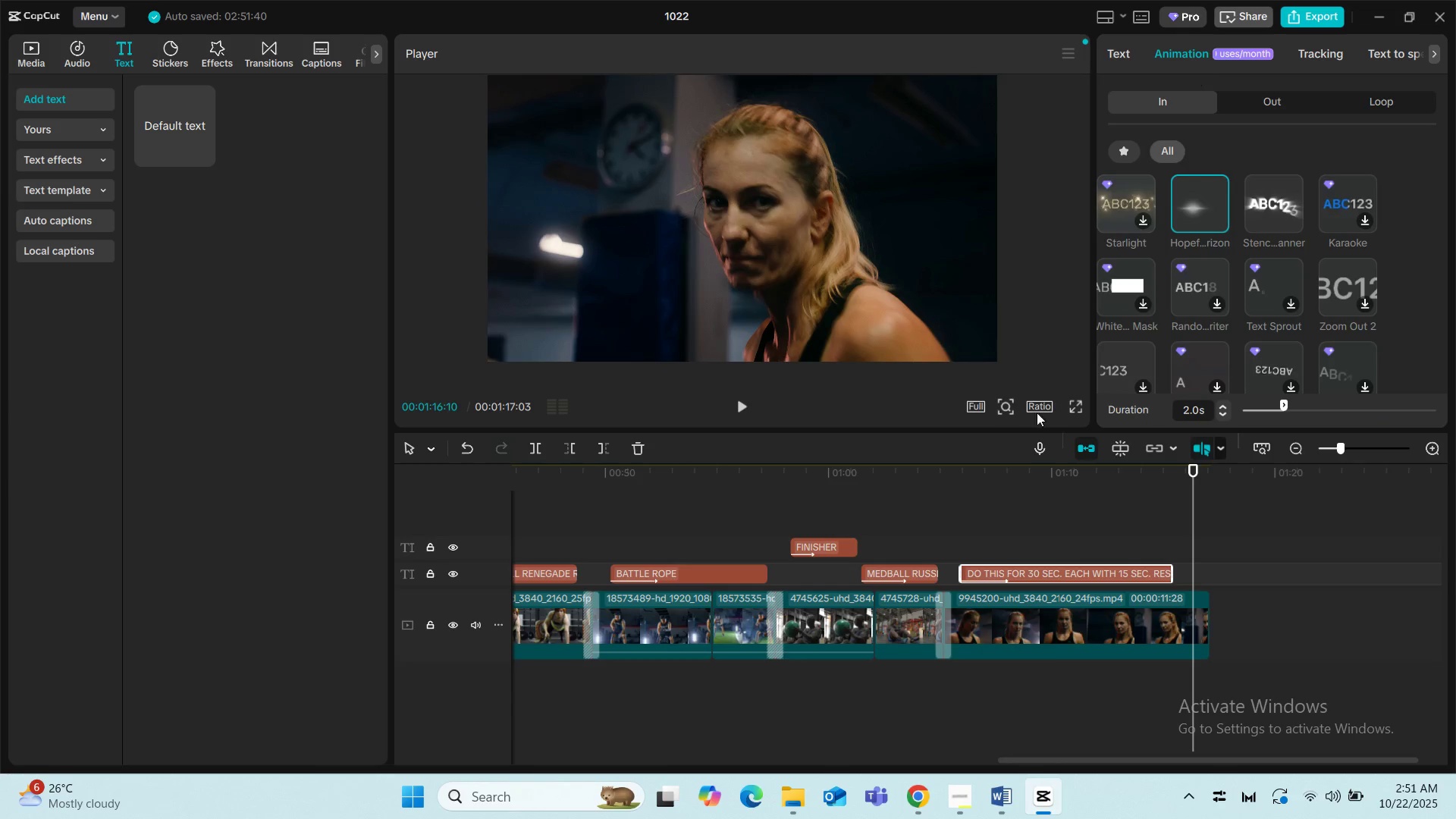 
left_click([888, 481])
 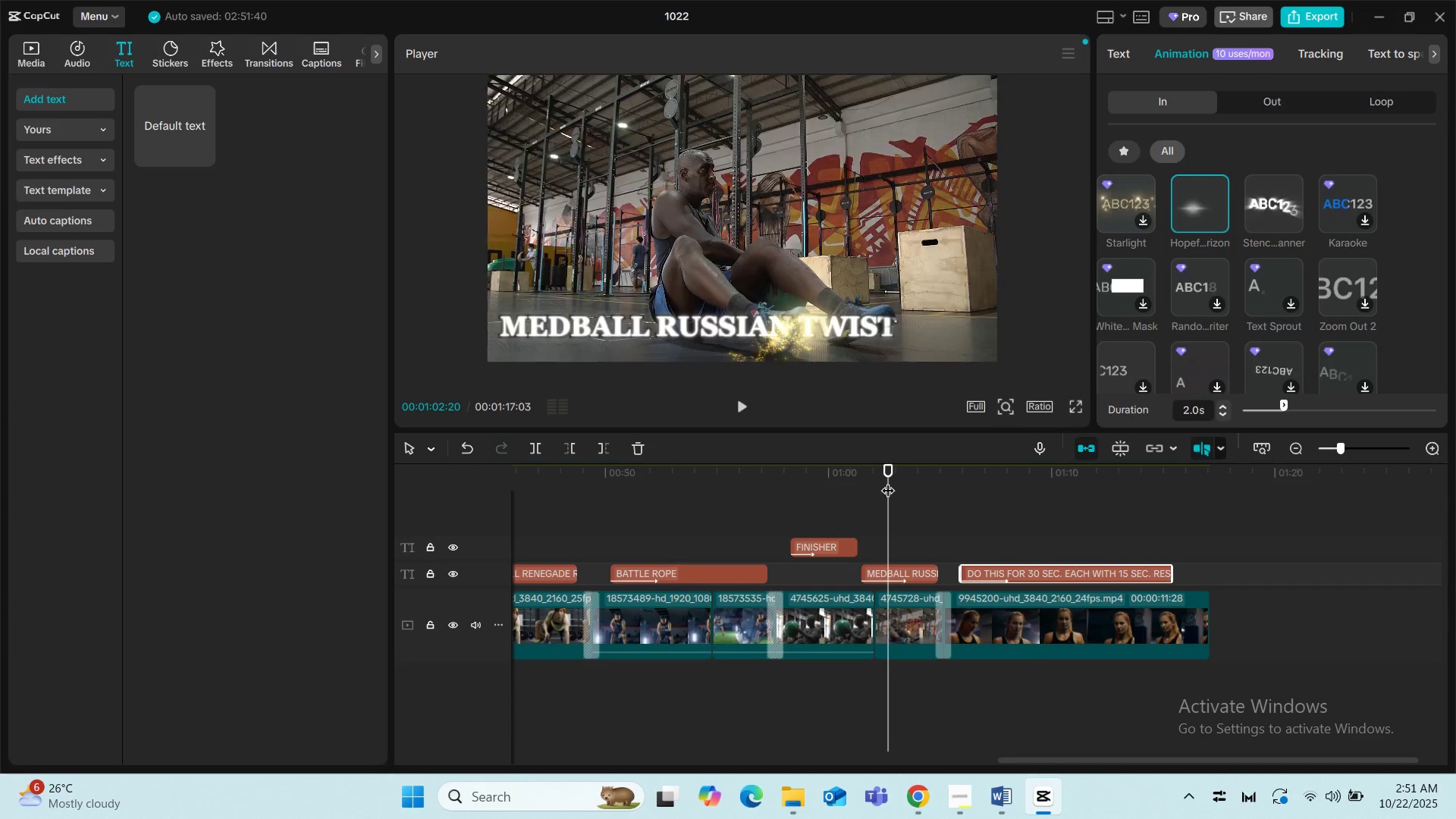 
key(Space)
 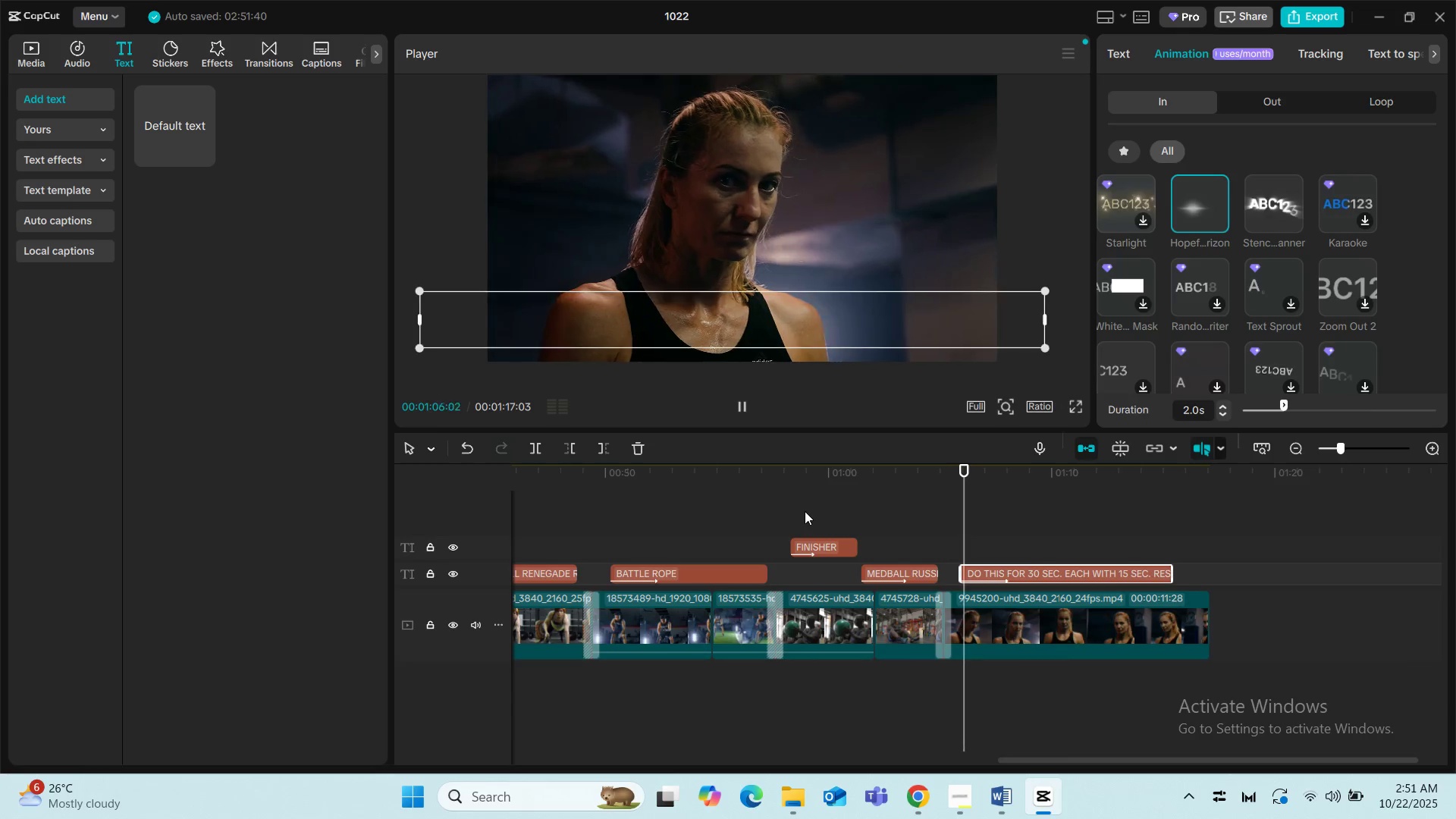 
left_click([852, 716])
 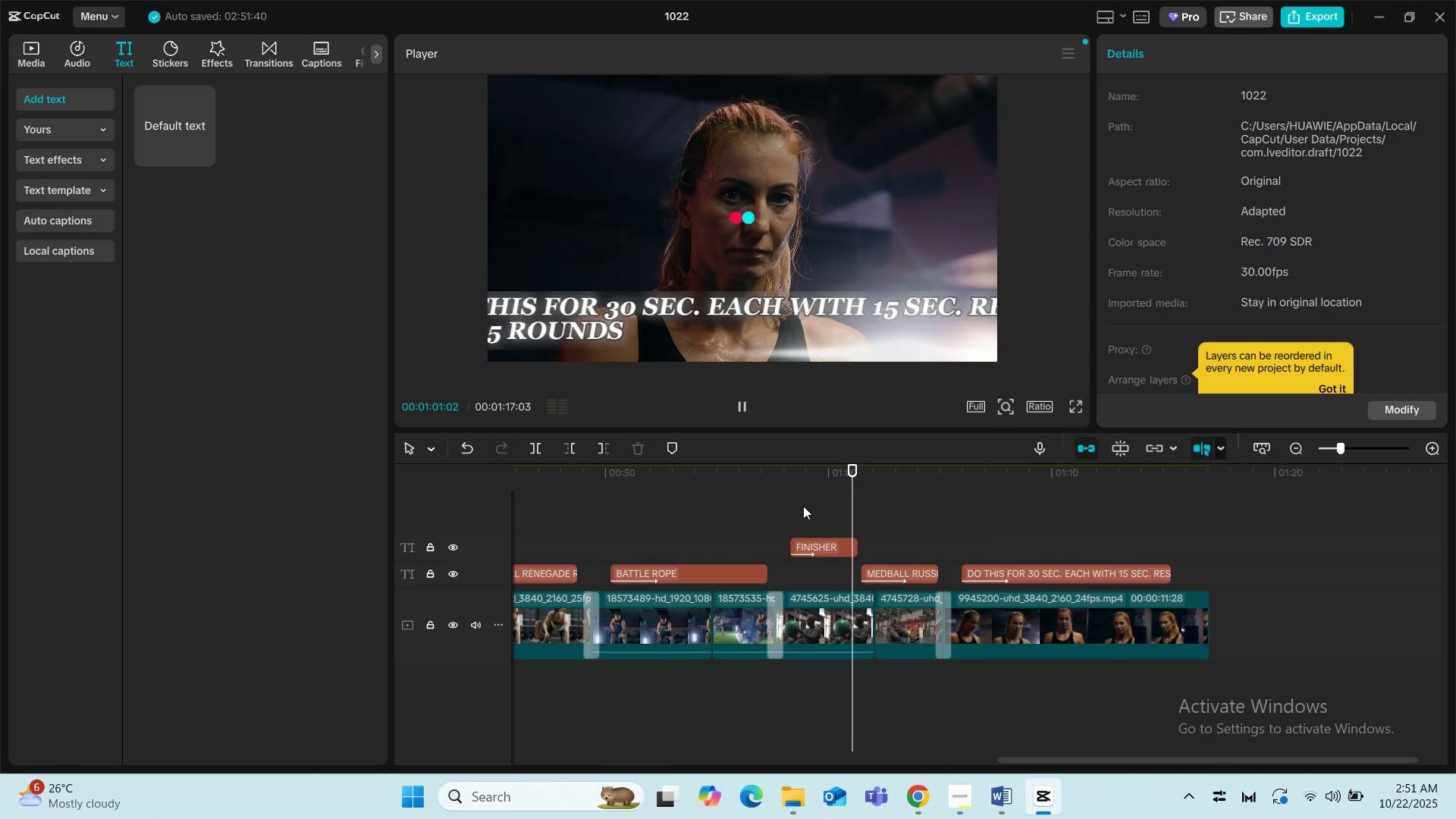 
left_click([803, 506])
 